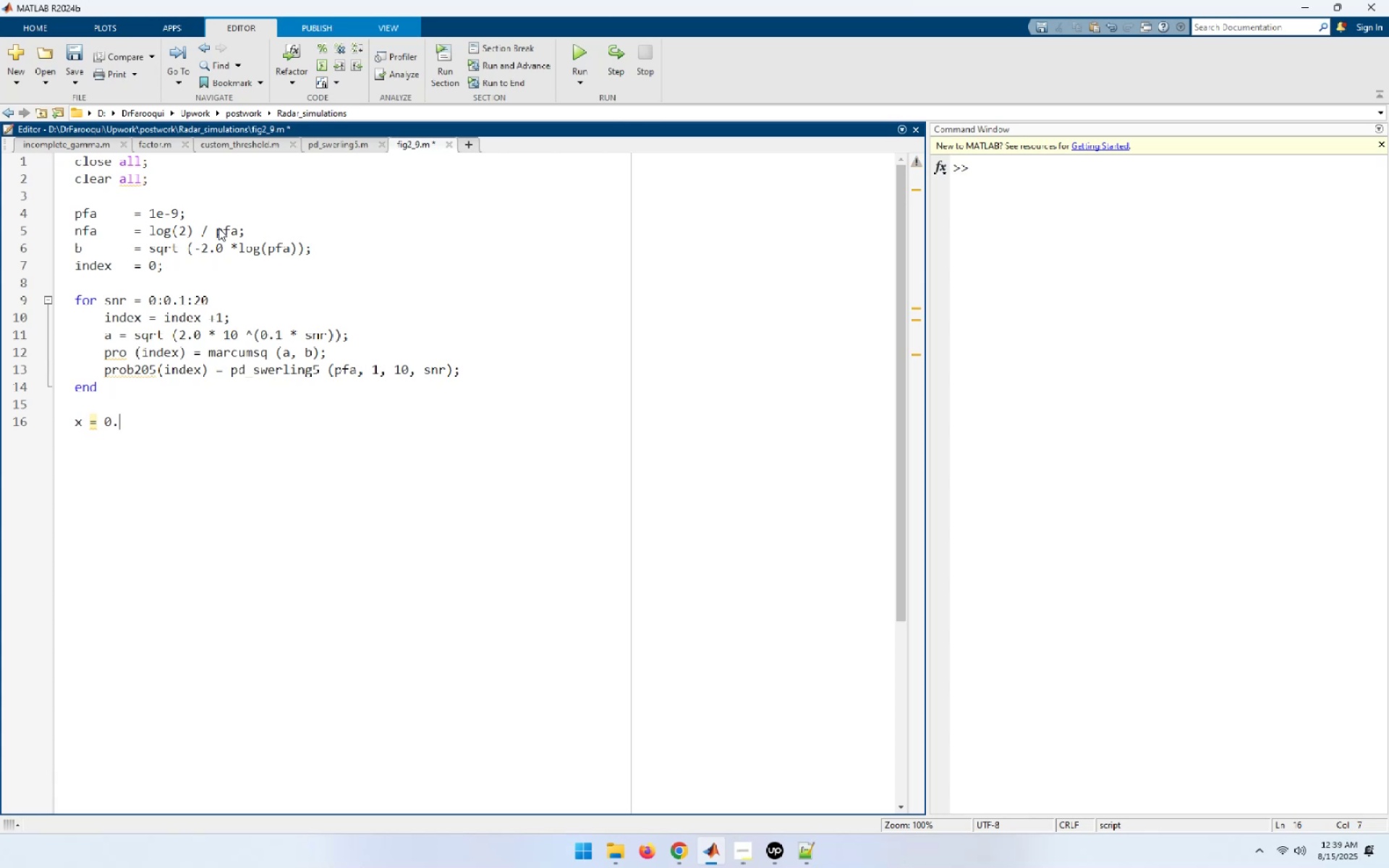 
key(1)
 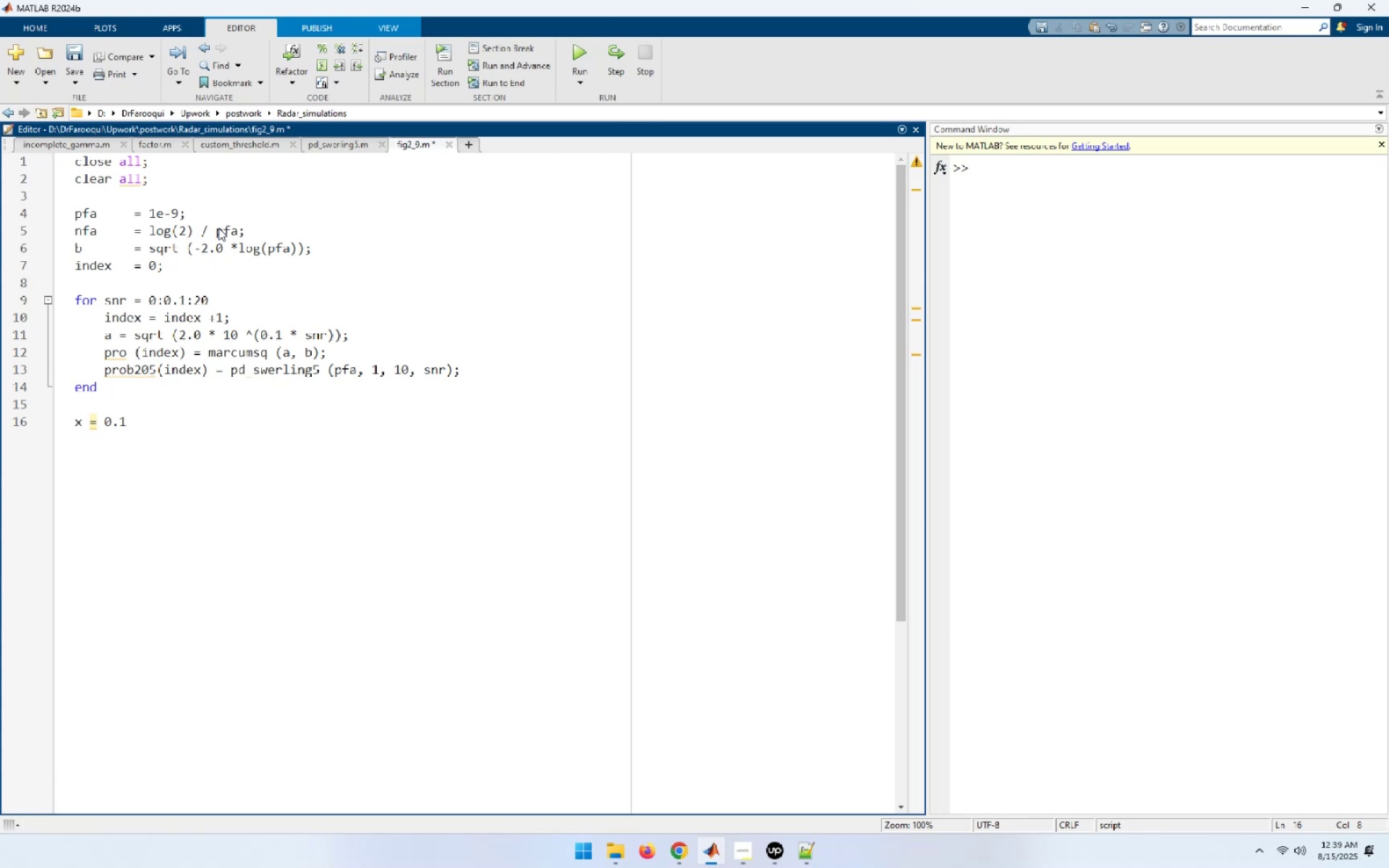 
key(Backspace)
 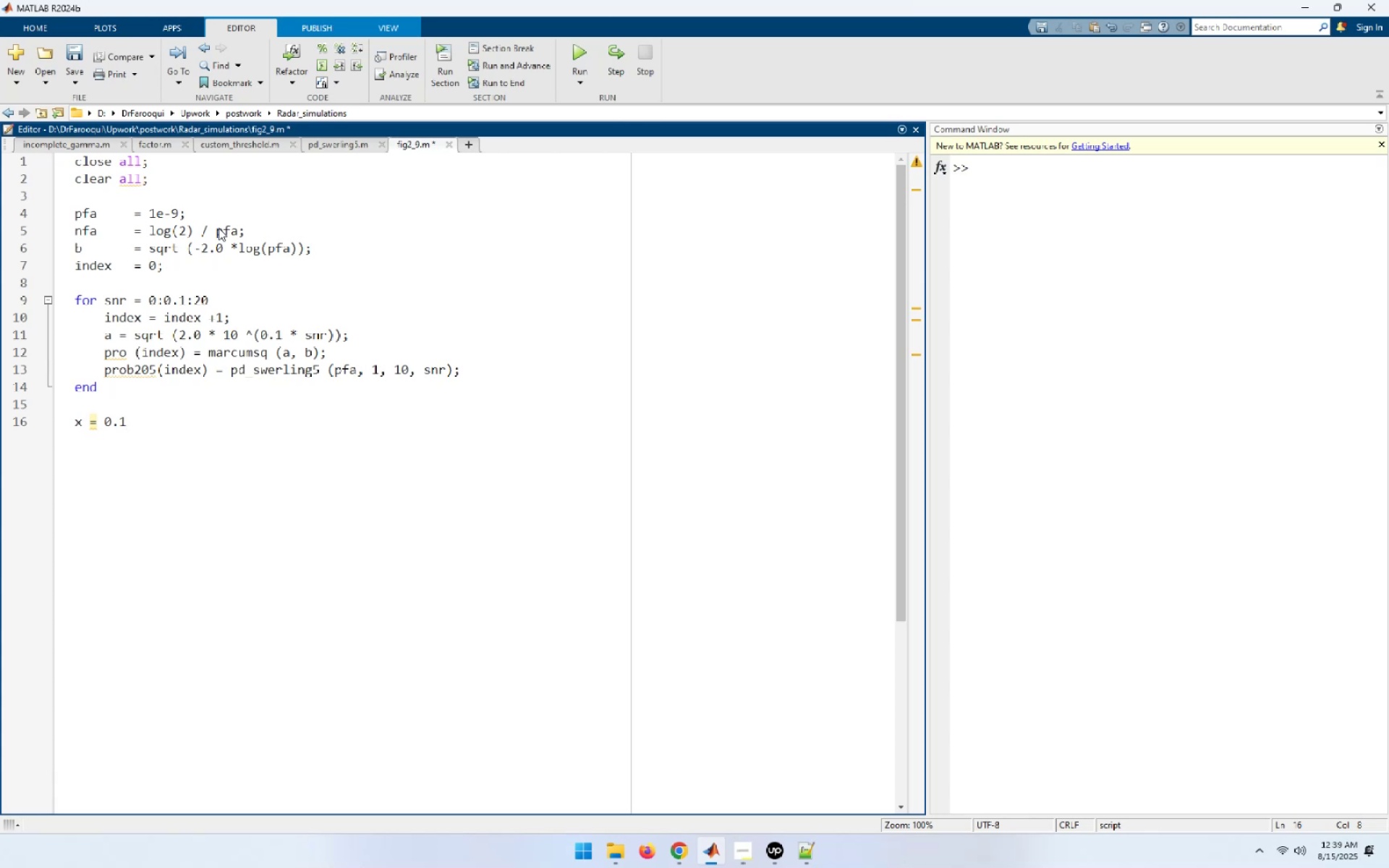 
key(Backspace)
 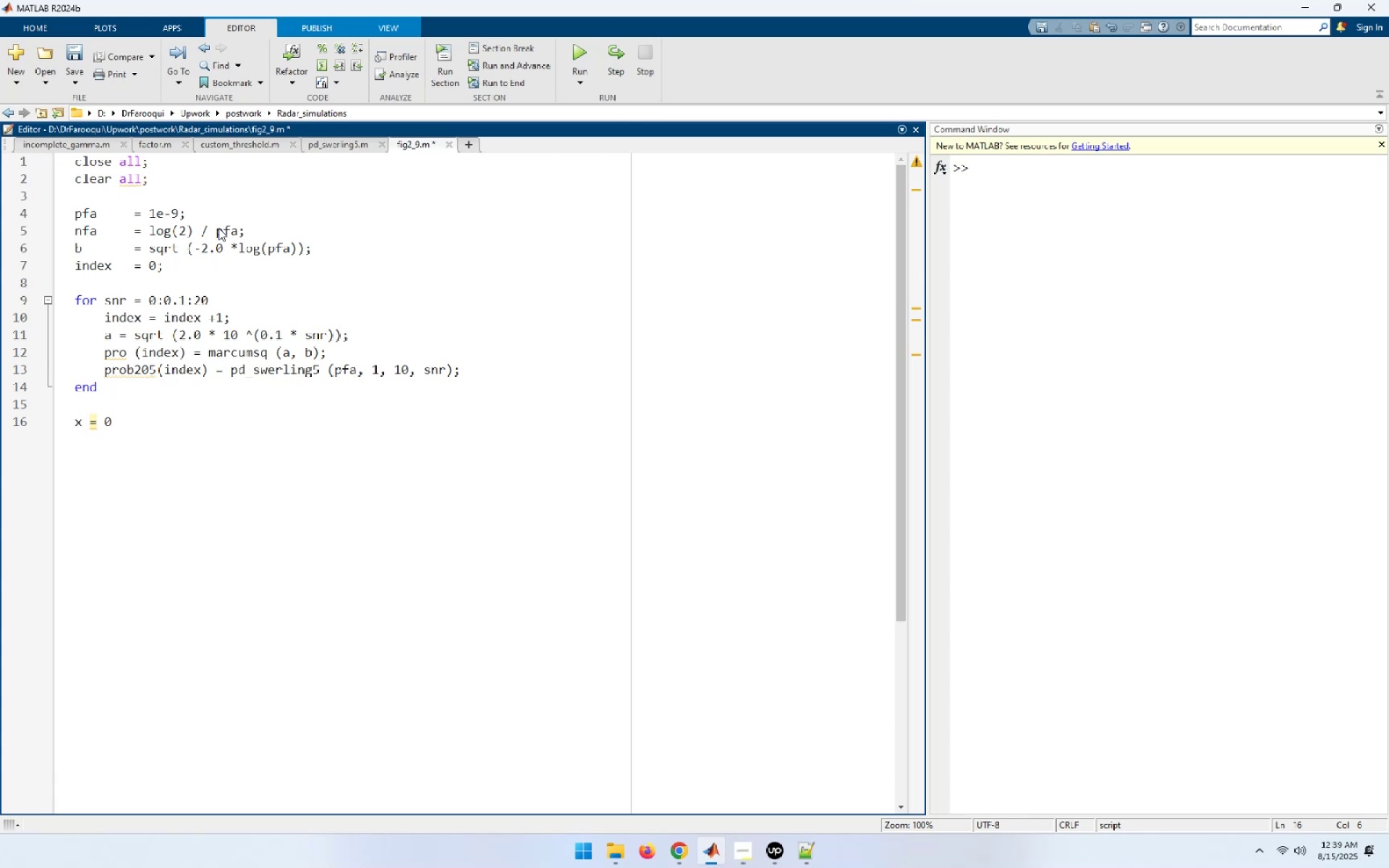 
key(Shift+ShiftRight)
 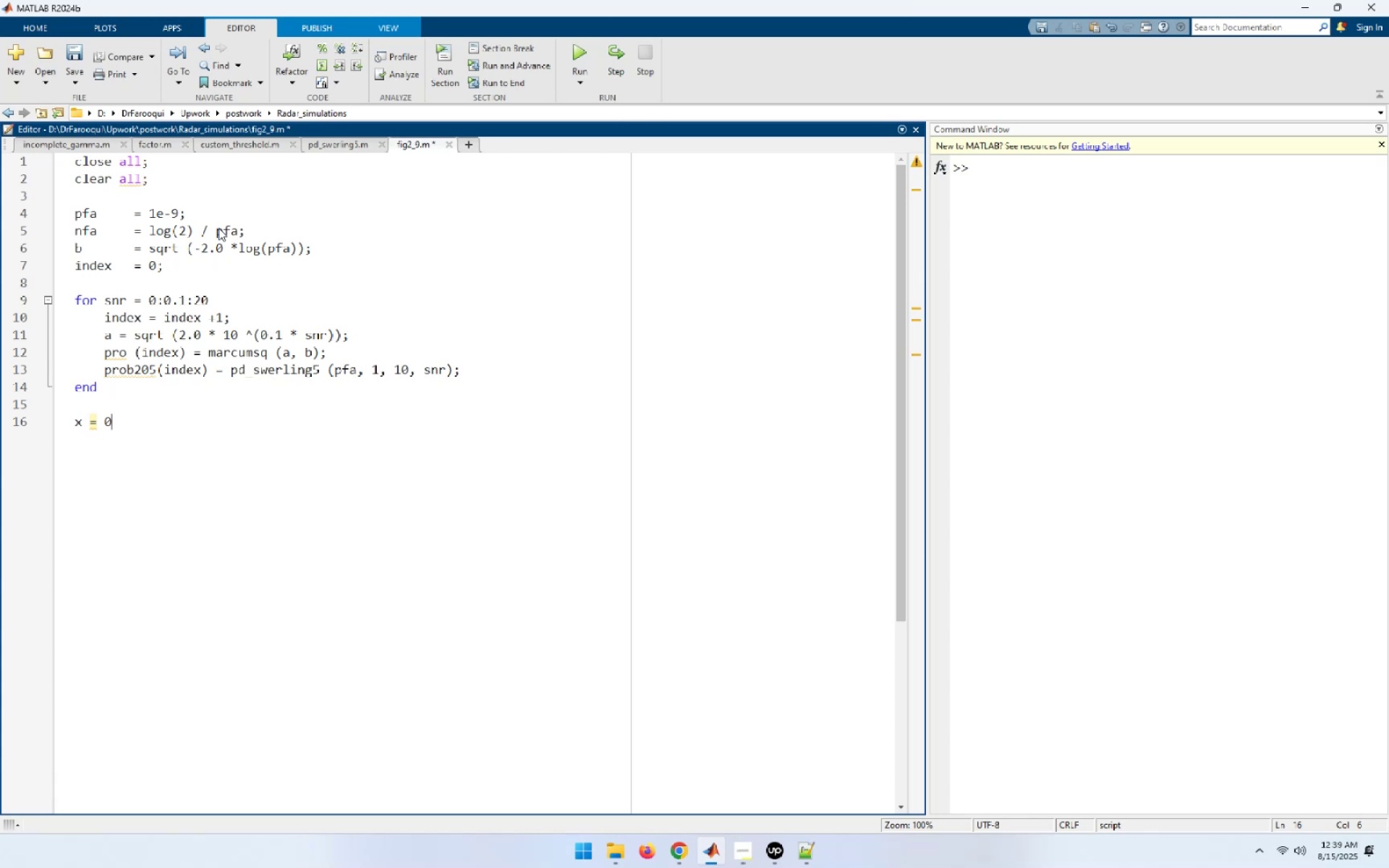 
key(Shift+Semicolon)
 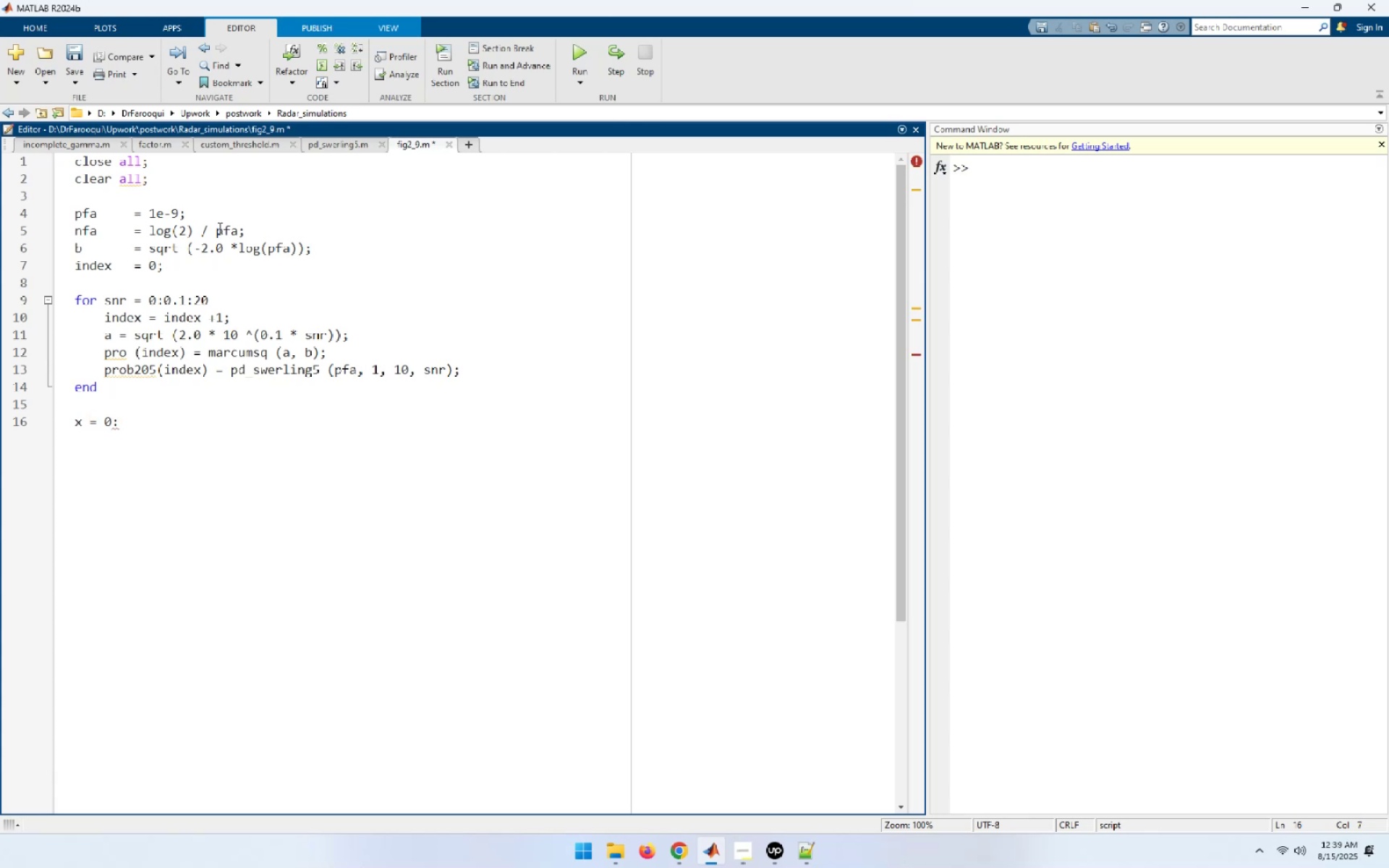 
key(Numpad0)
 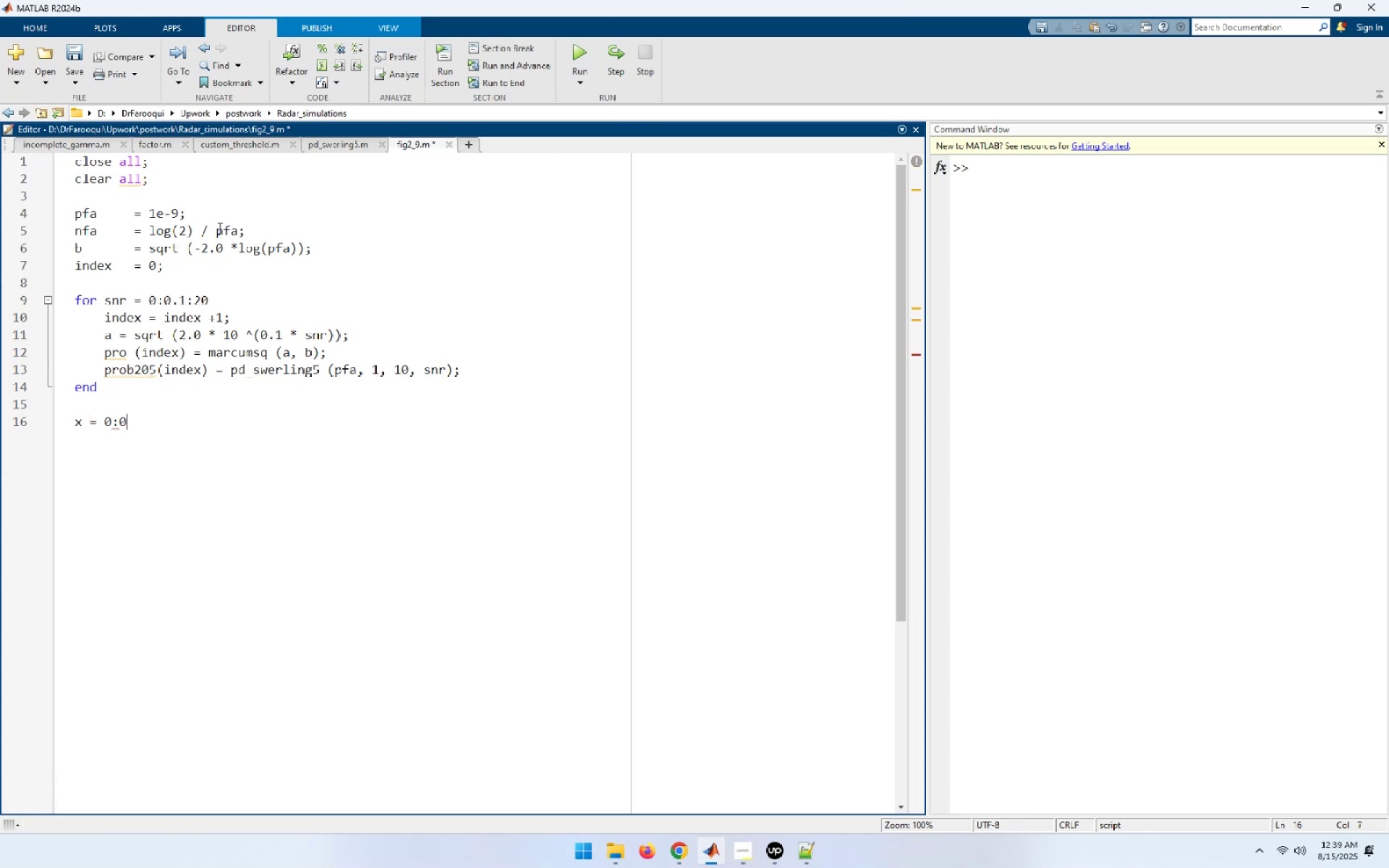 
key(NumpadDecimal)
 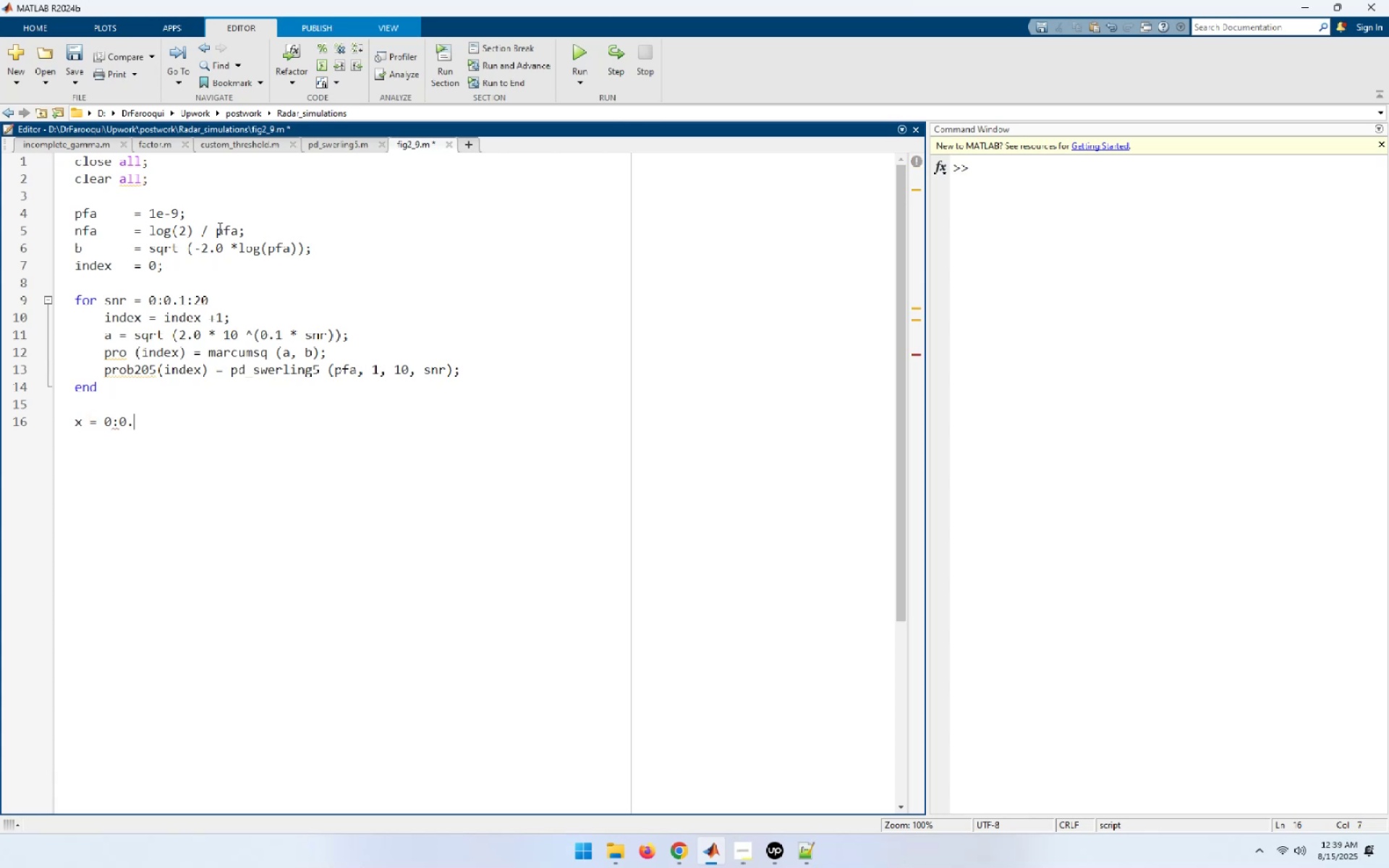 
key(Numpad1)
 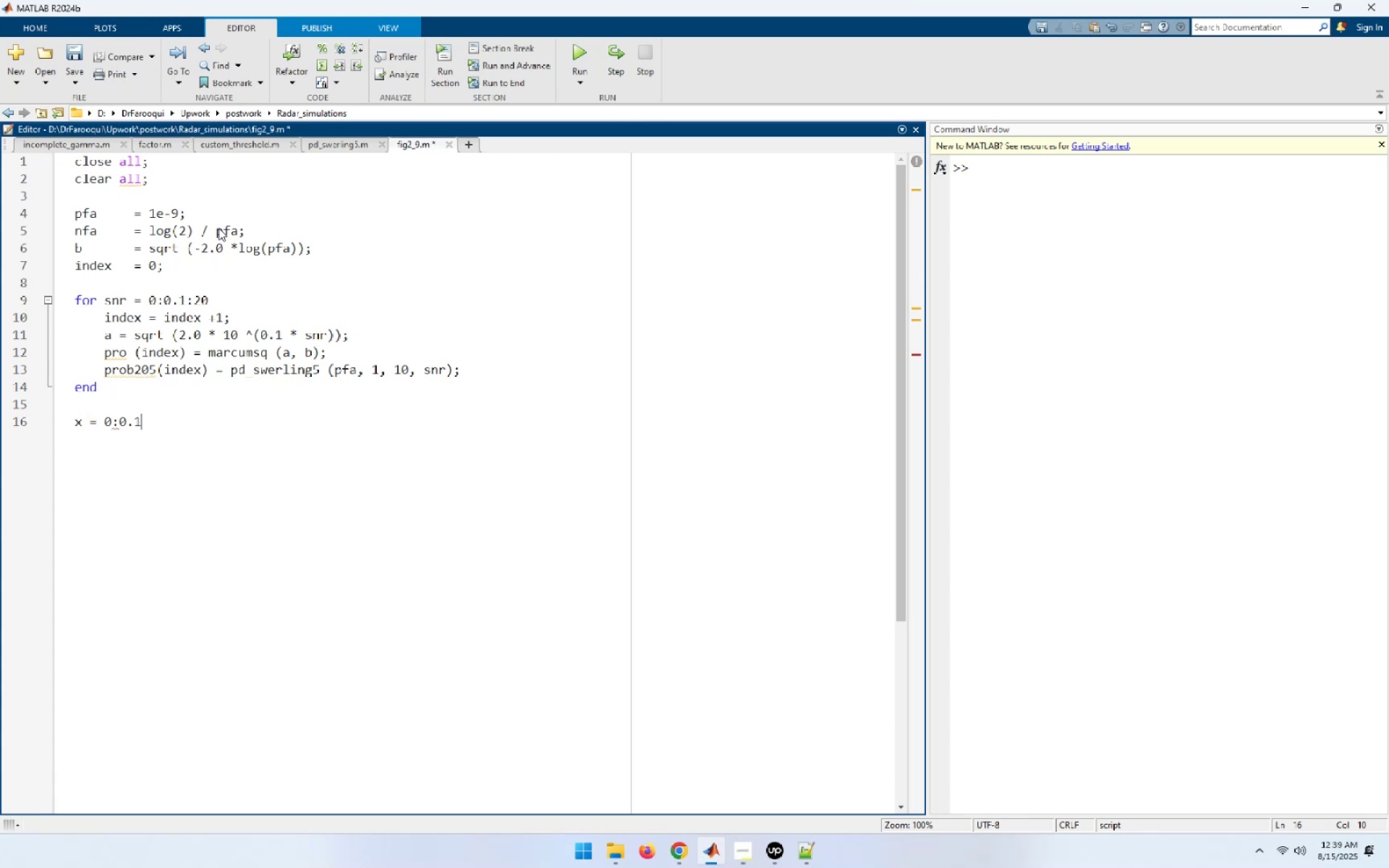 
key(Shift+ShiftRight)
 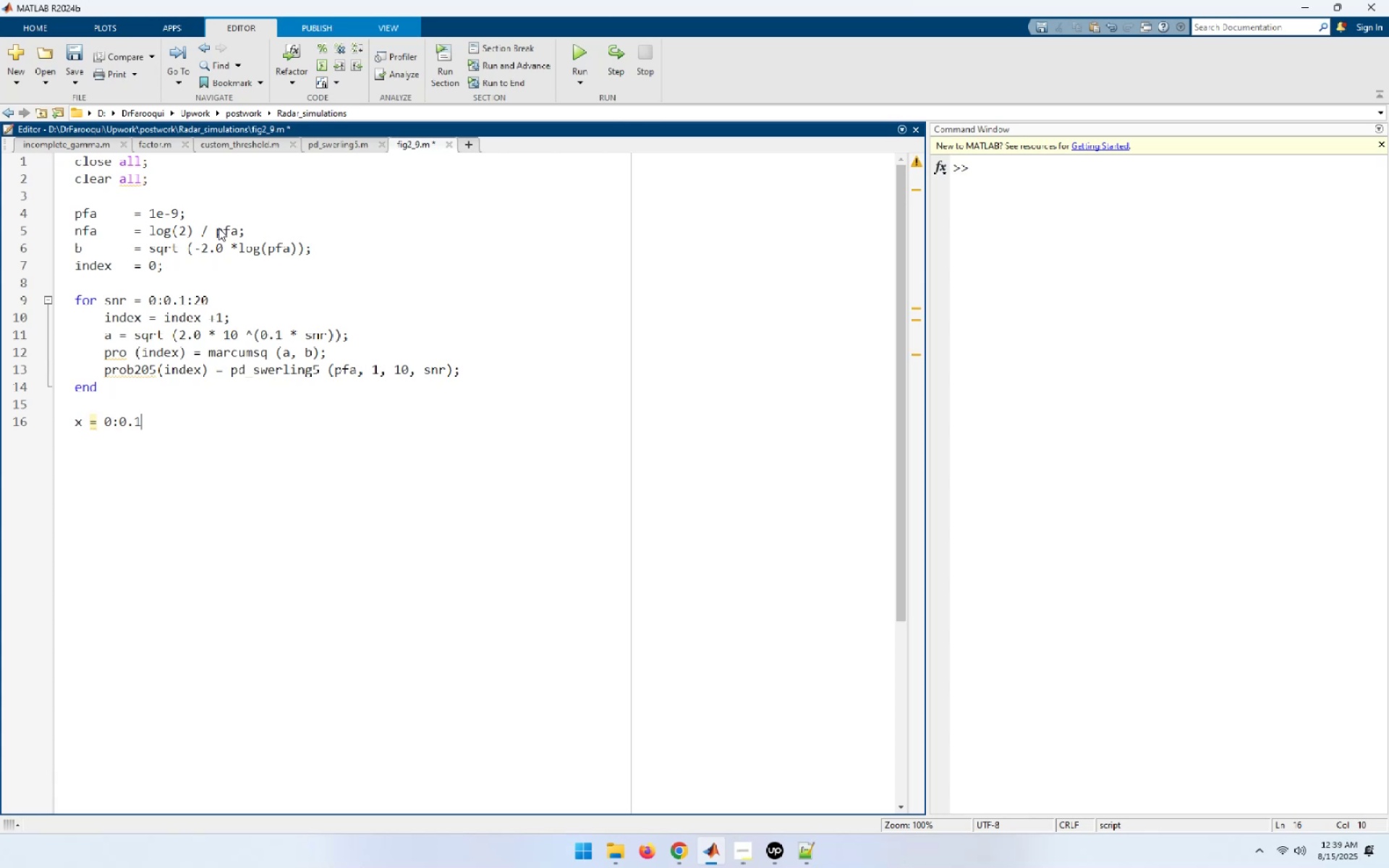 
key(Shift+Semicolon)
 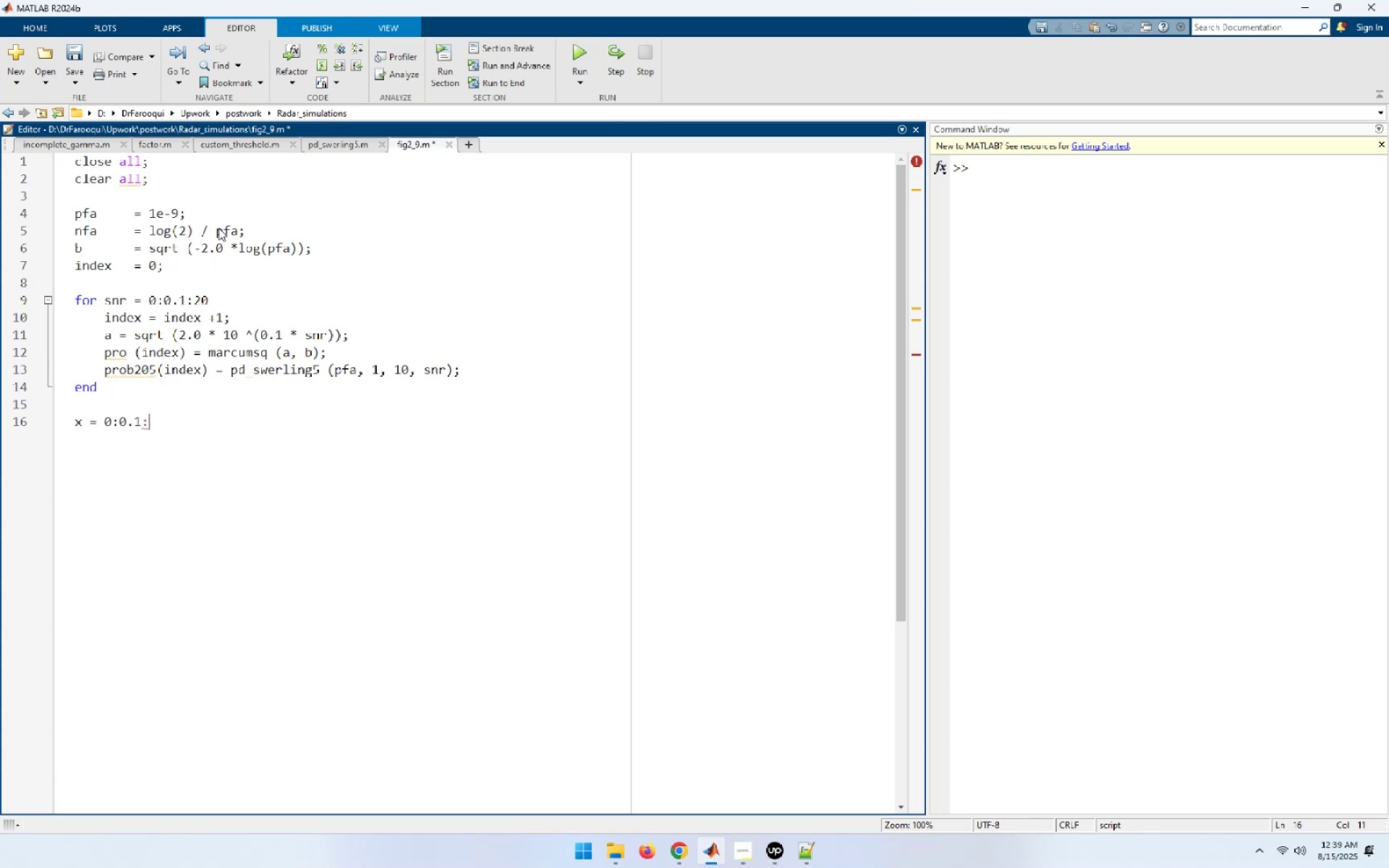 
key(Numpad2)
 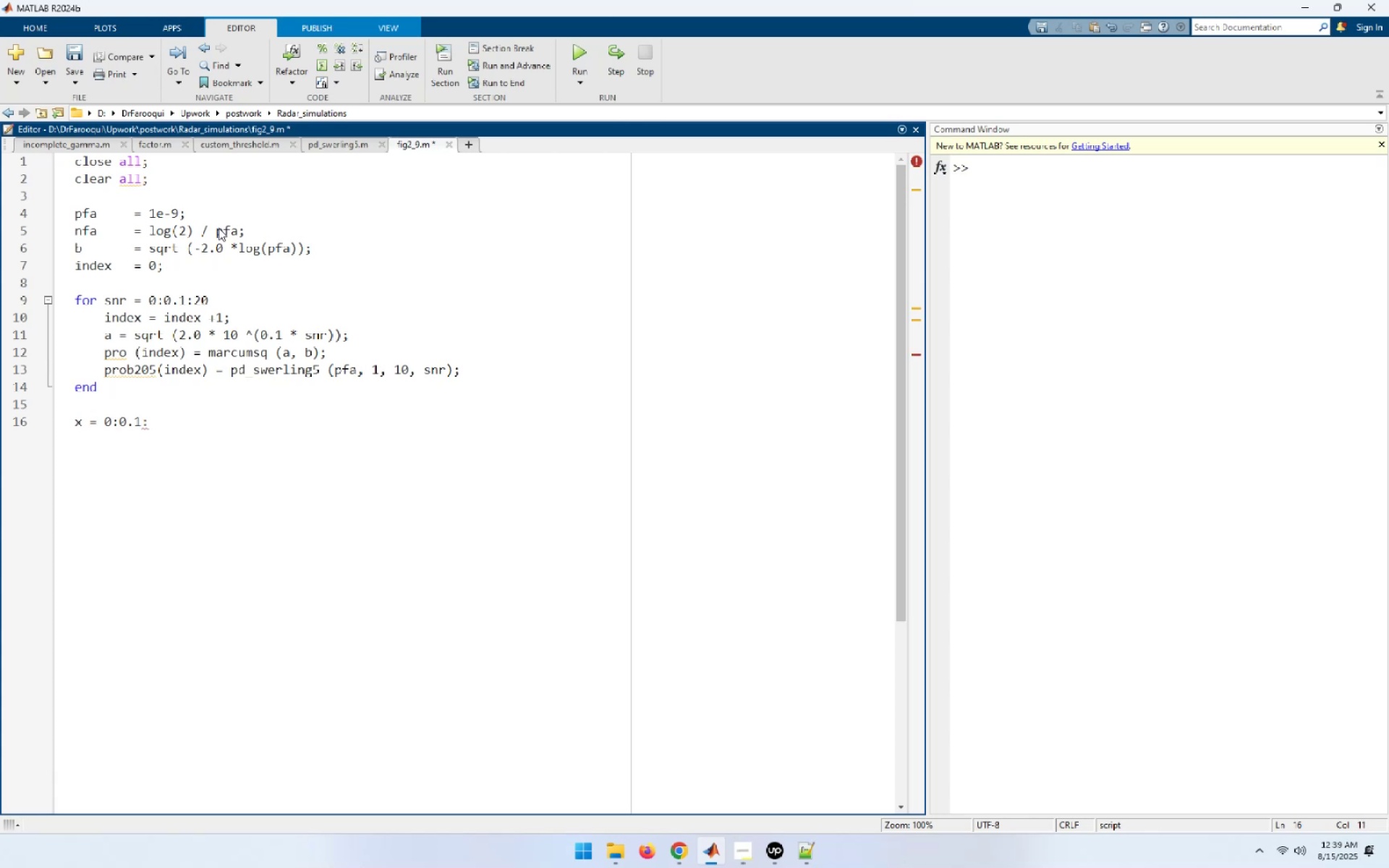 
key(Numpad0)
 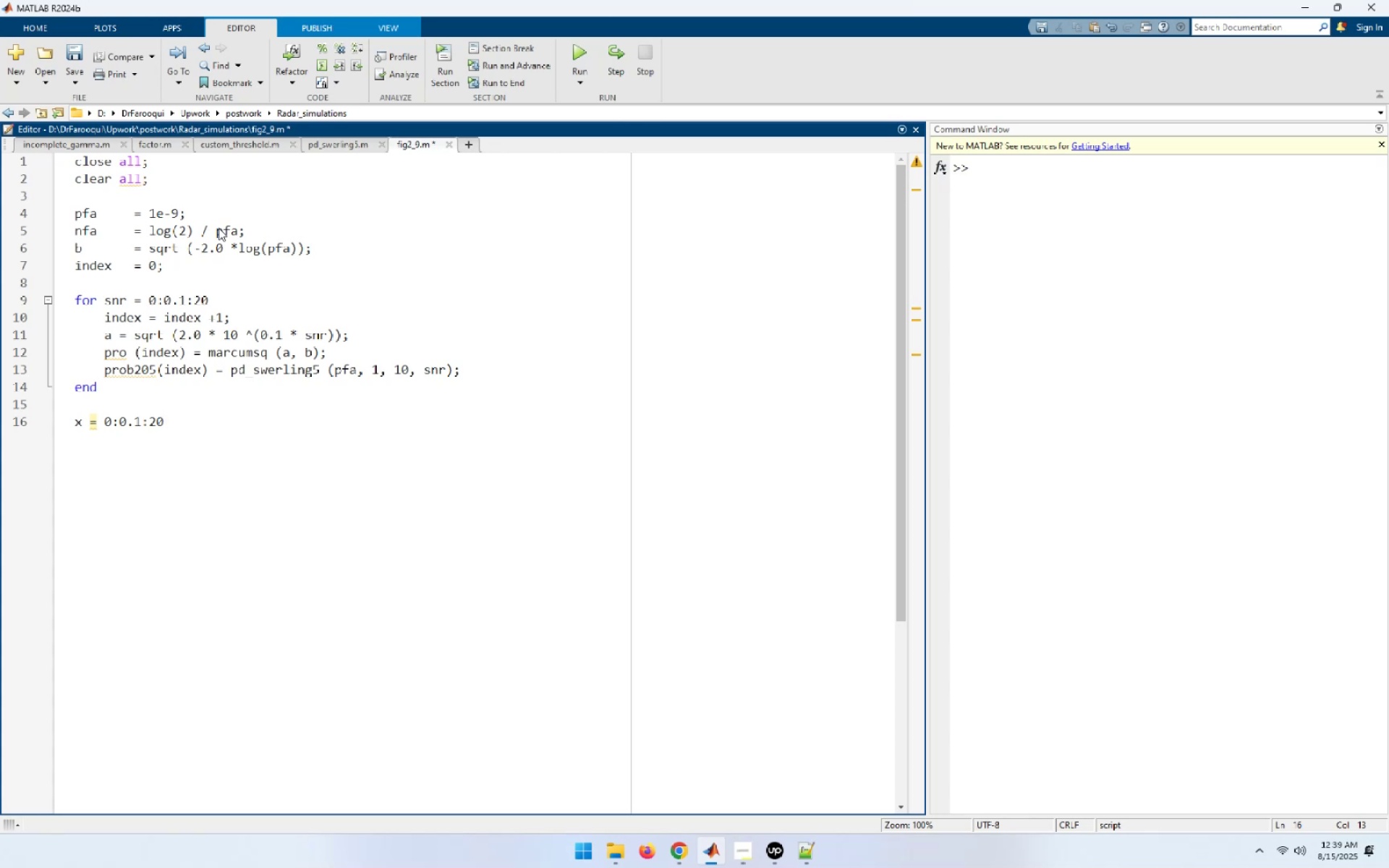 
key(Semicolon)
 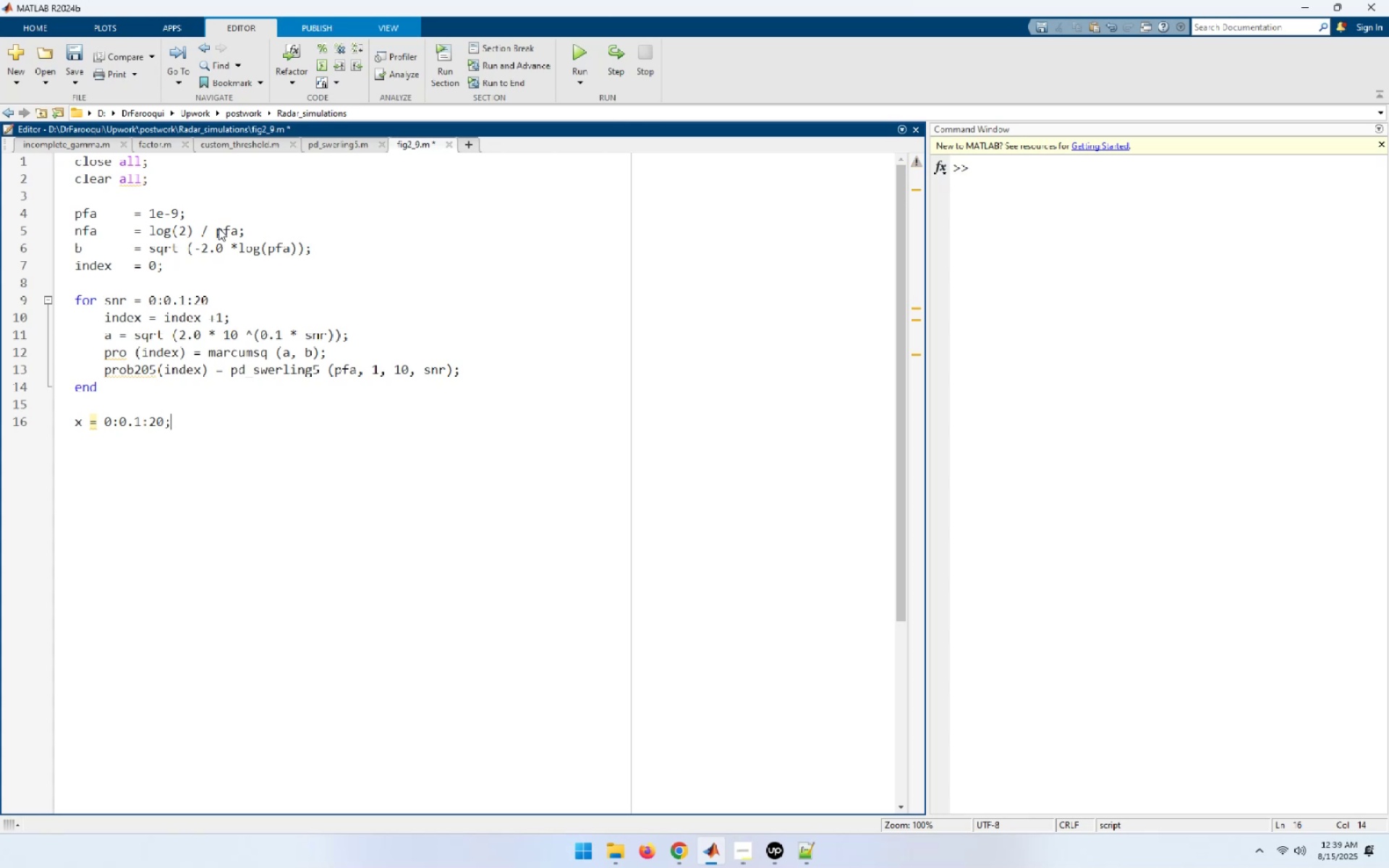 
key(Enter)
 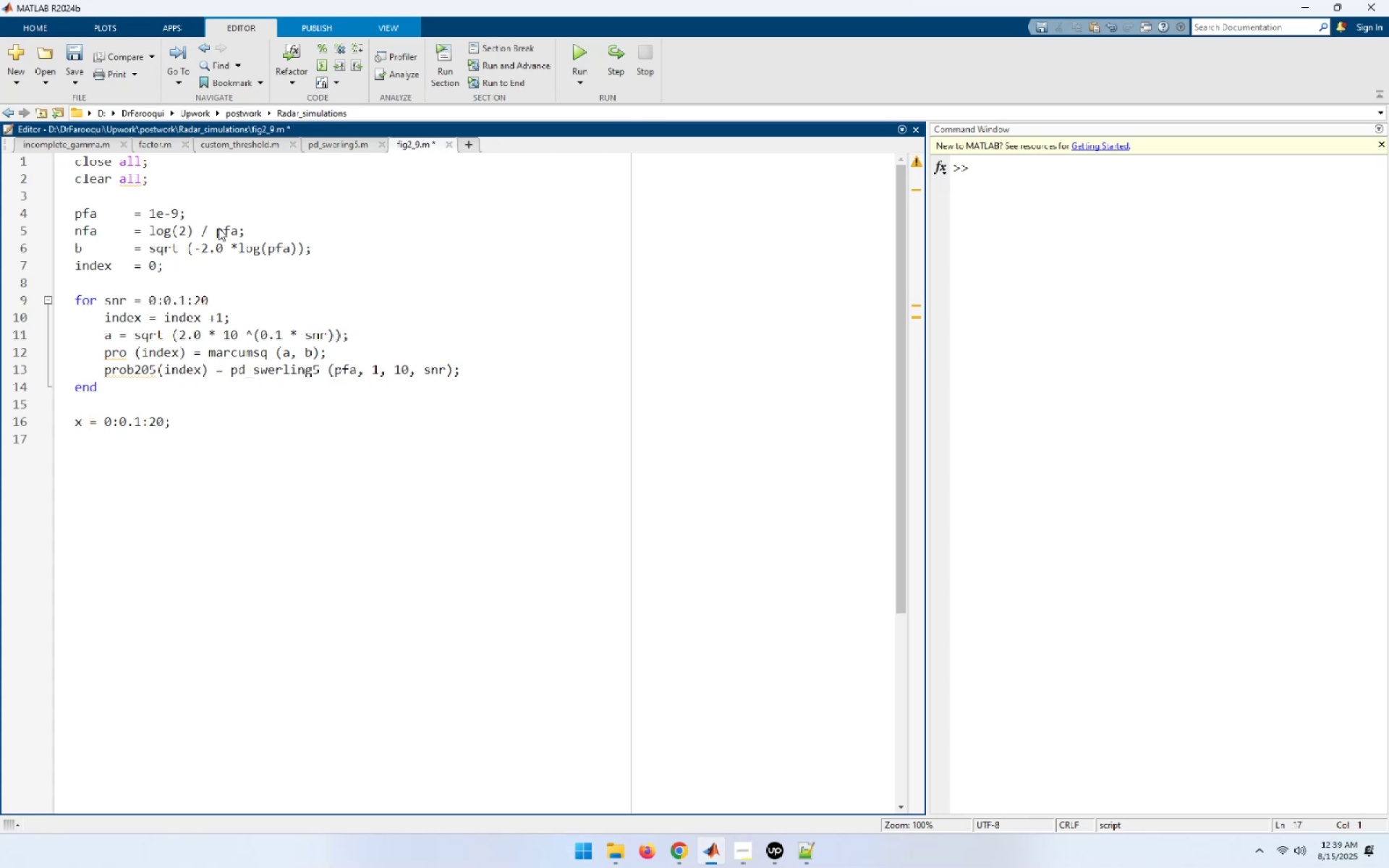 
key(Enter)
 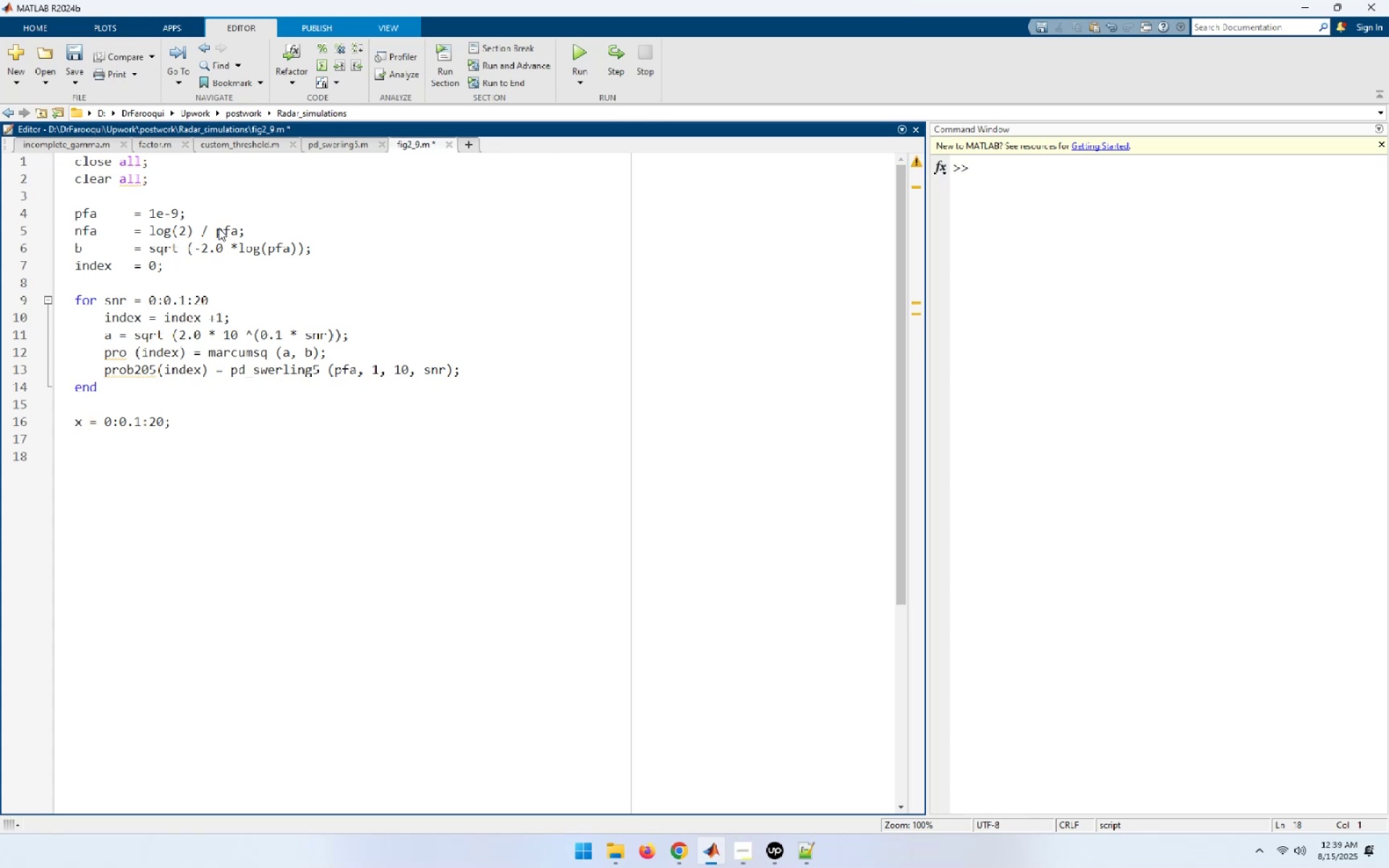 
type(plot x)
key(Backspace)
type((x, pro, b)
key(Backspace)
type('b', x, prob205, 'k:');)
 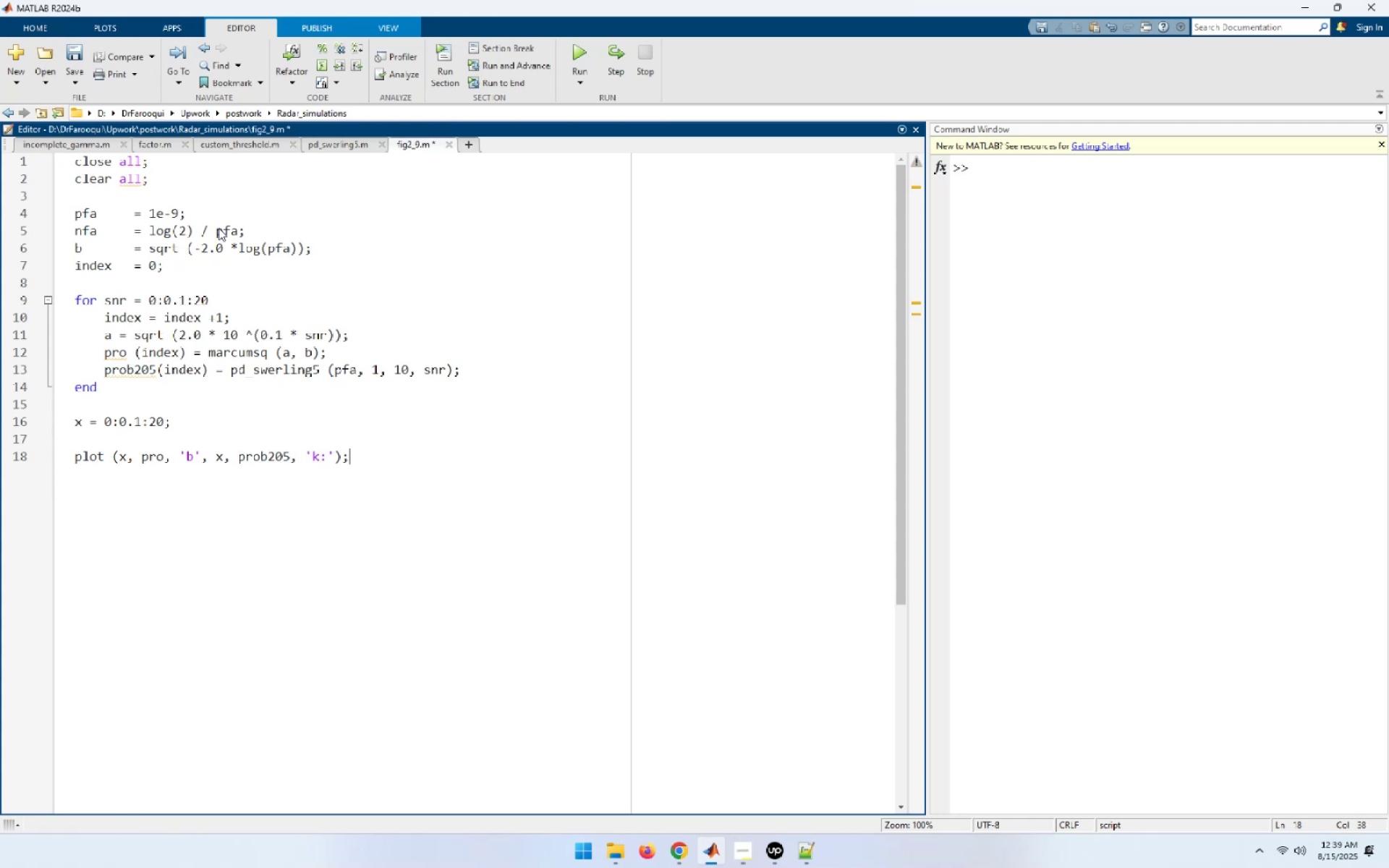 
key(Enter)
 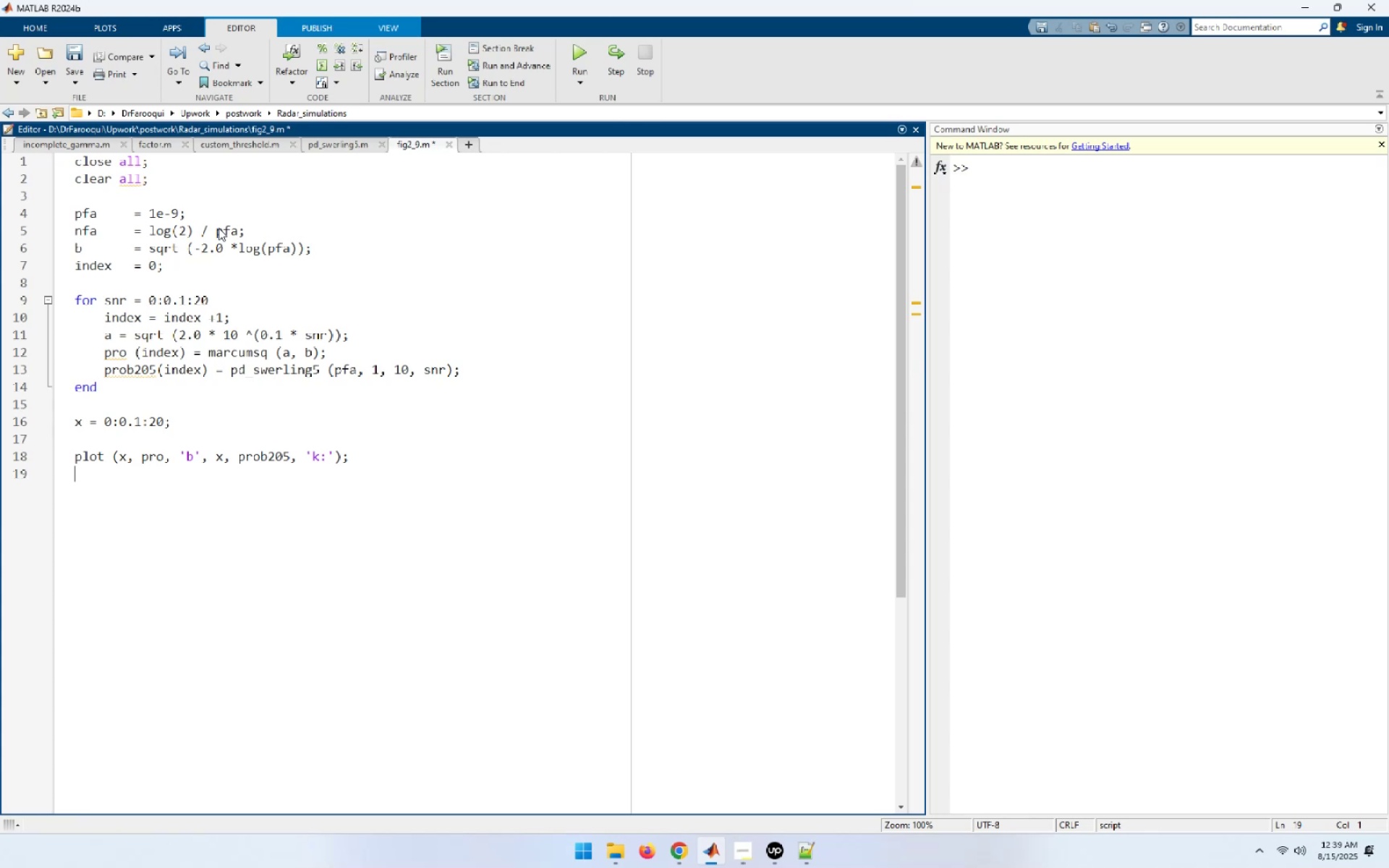 
key(Enter)
 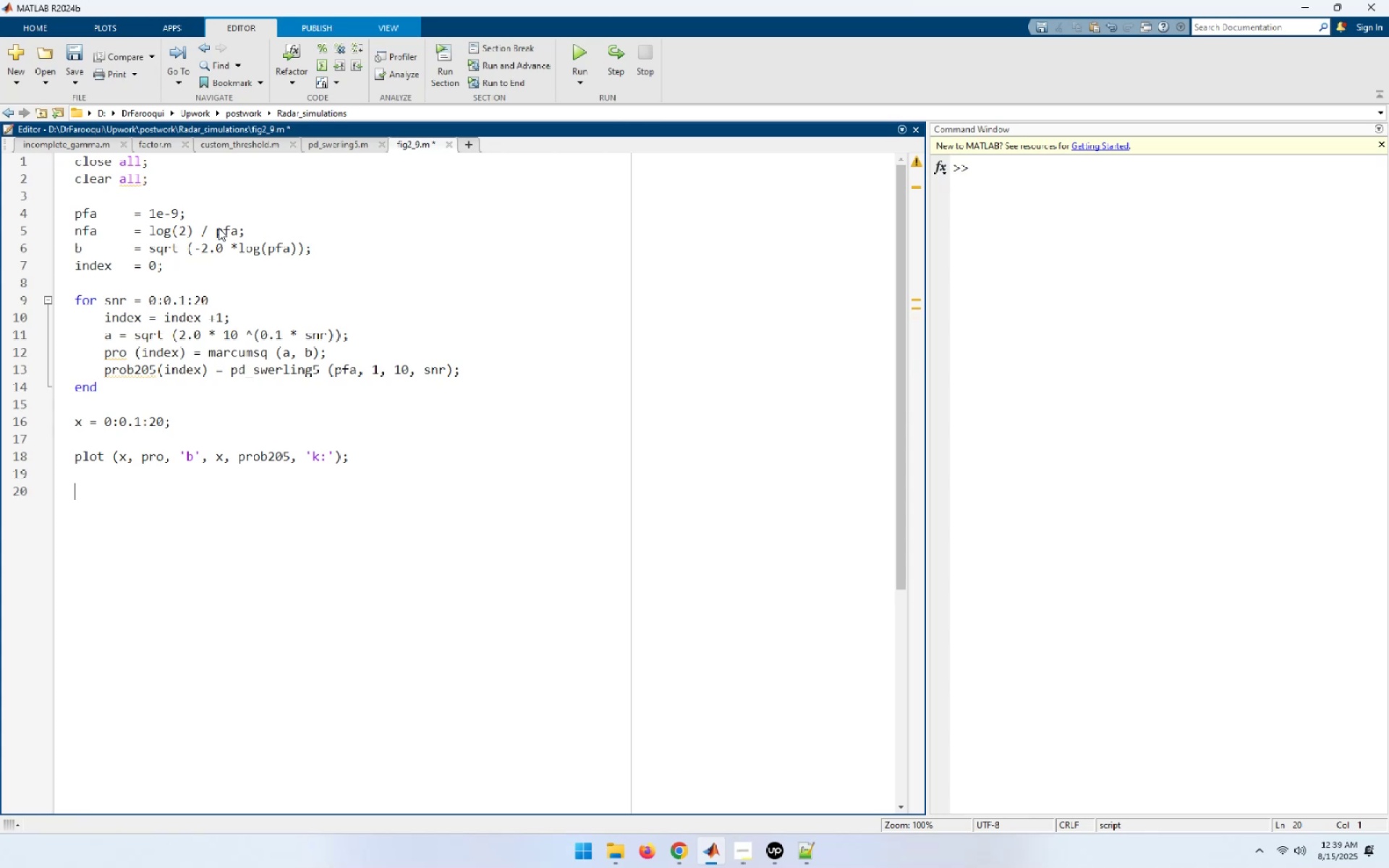 
wait(7.04)
 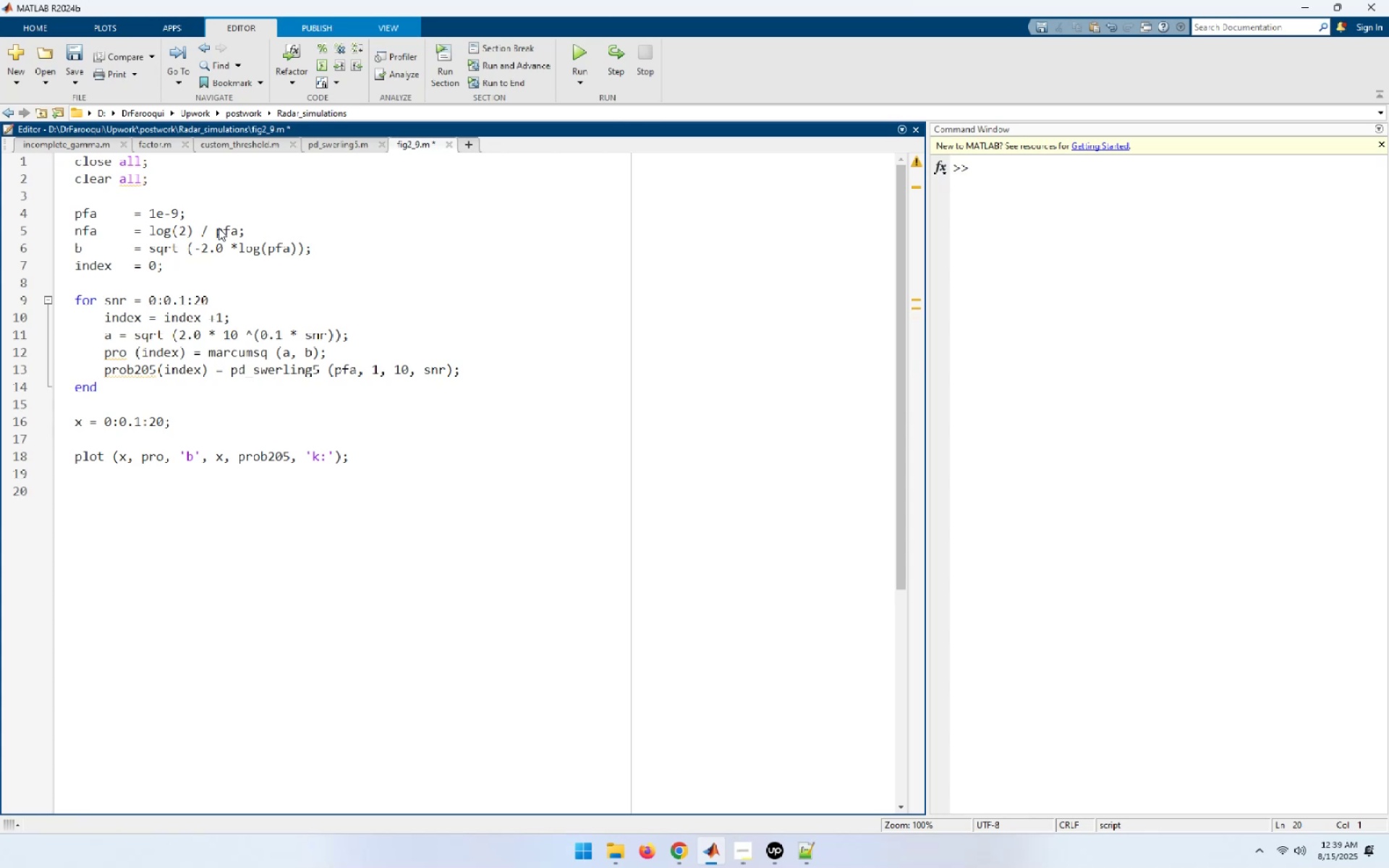 
type(axis ([0 20  )
key(Backspace)
type(0 1})
key(Backspace)
type(]))
 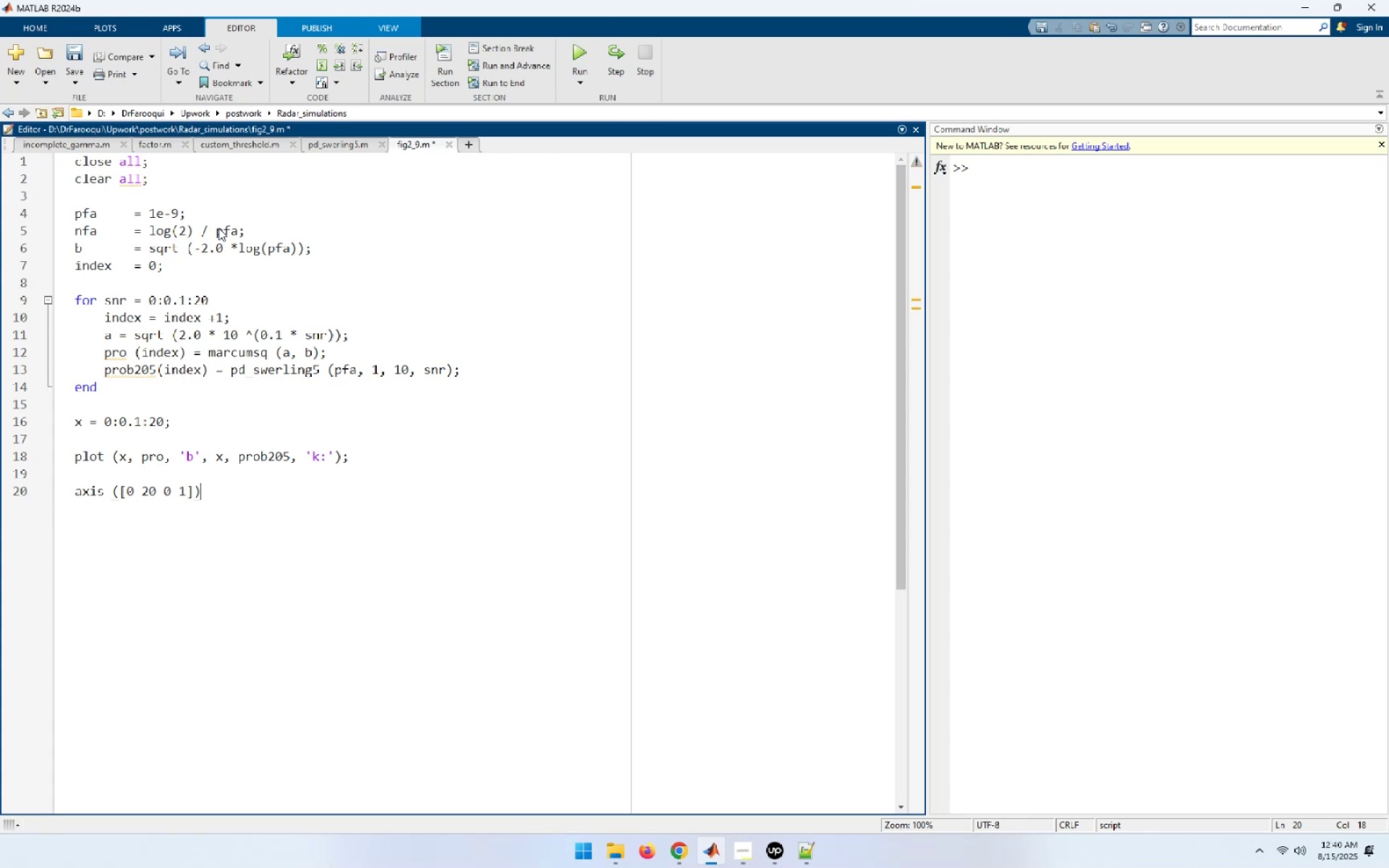 
key(Enter)
 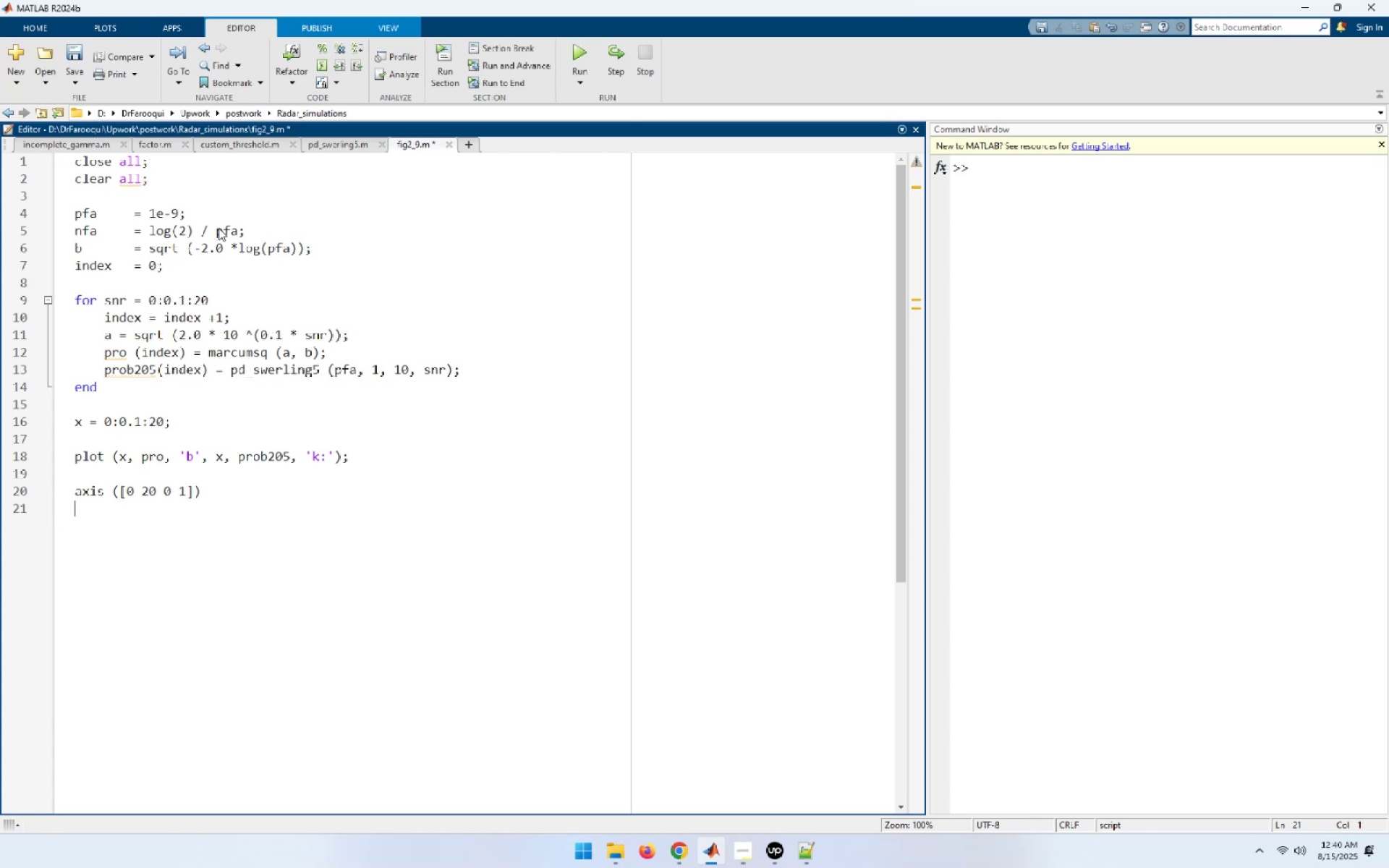 
key(Enter)
 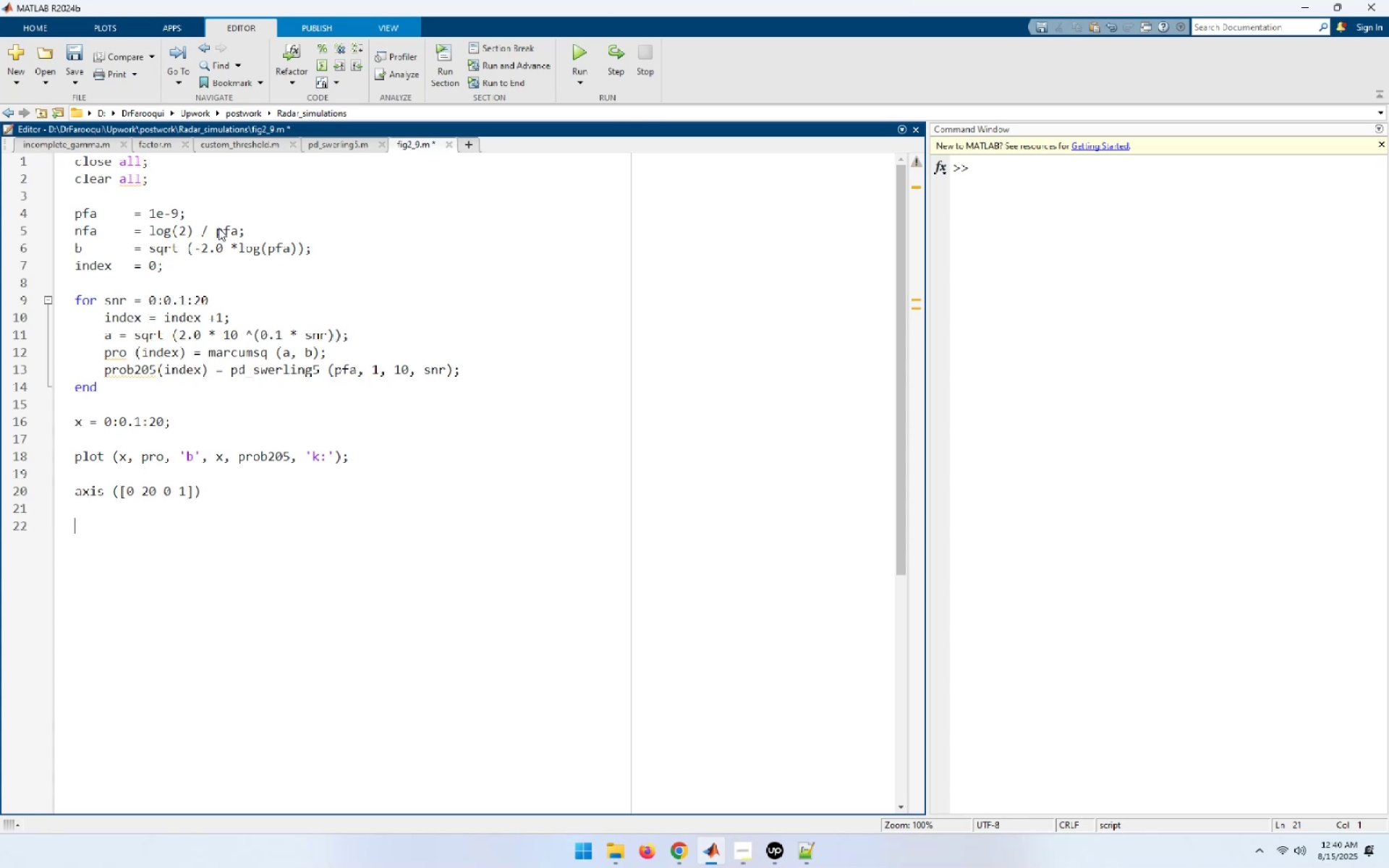 
type(xlabel( )
key(Backspace)
type('SNR - dB'))
 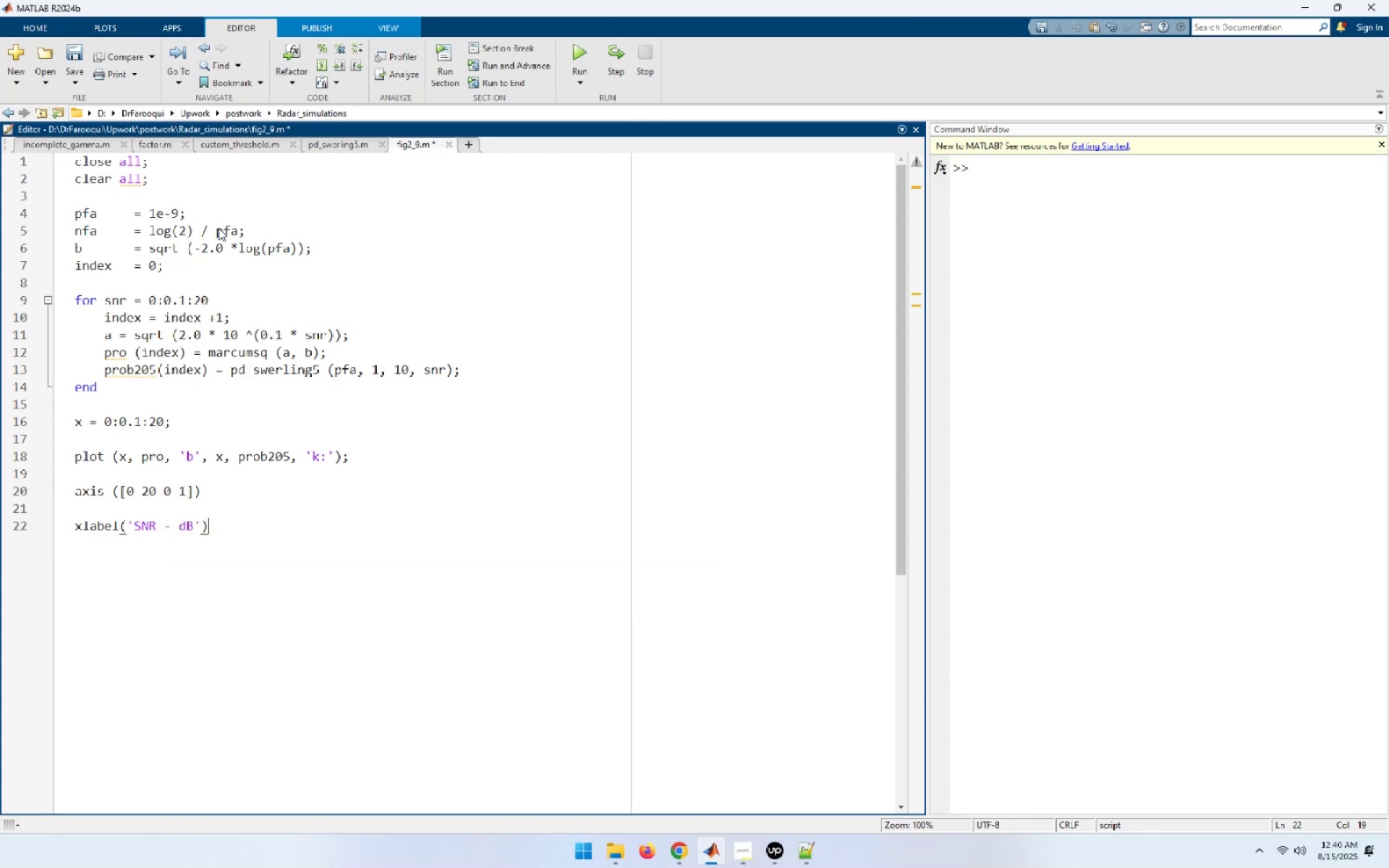 
key(Enter)
 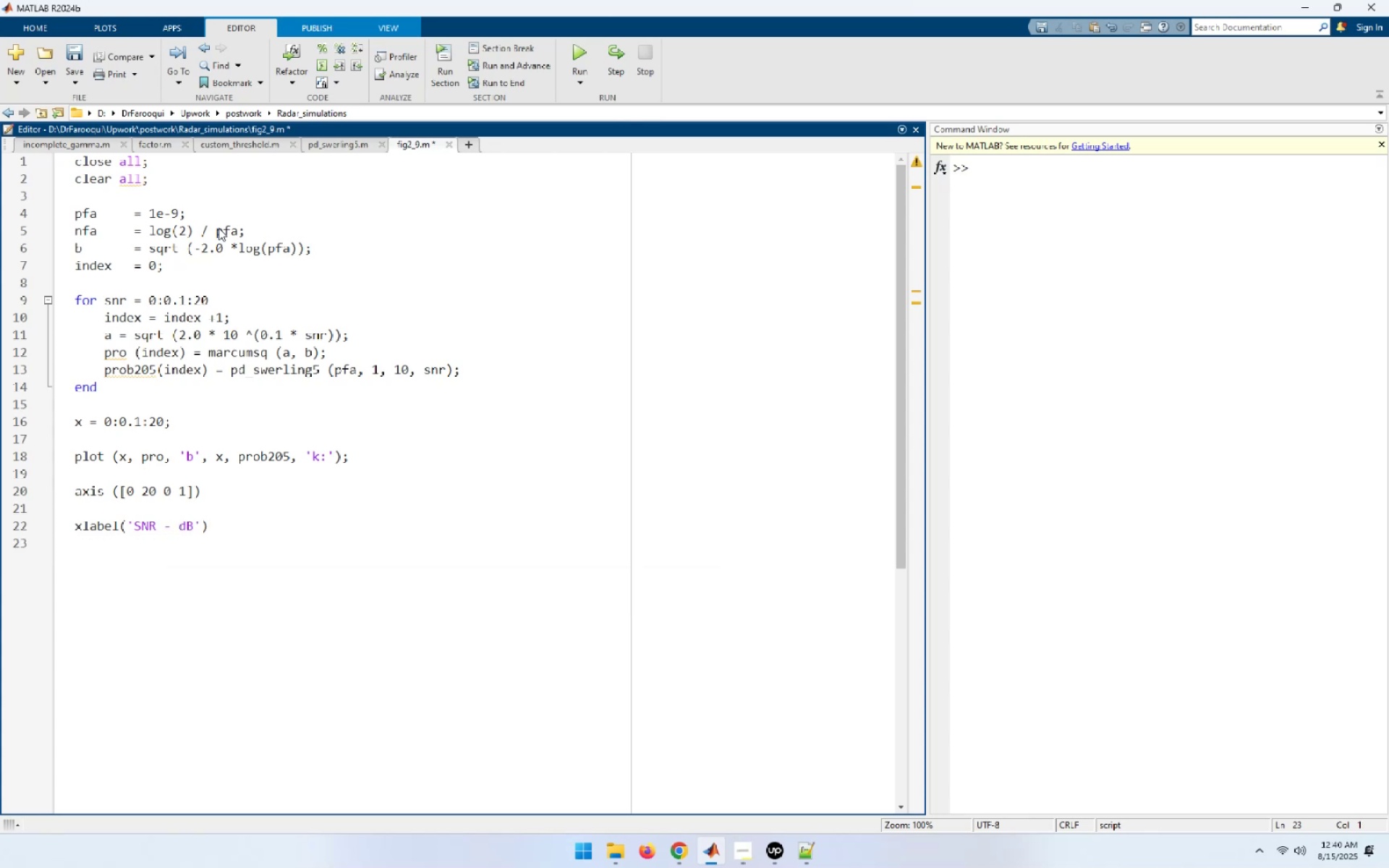 
type(ylabel()
 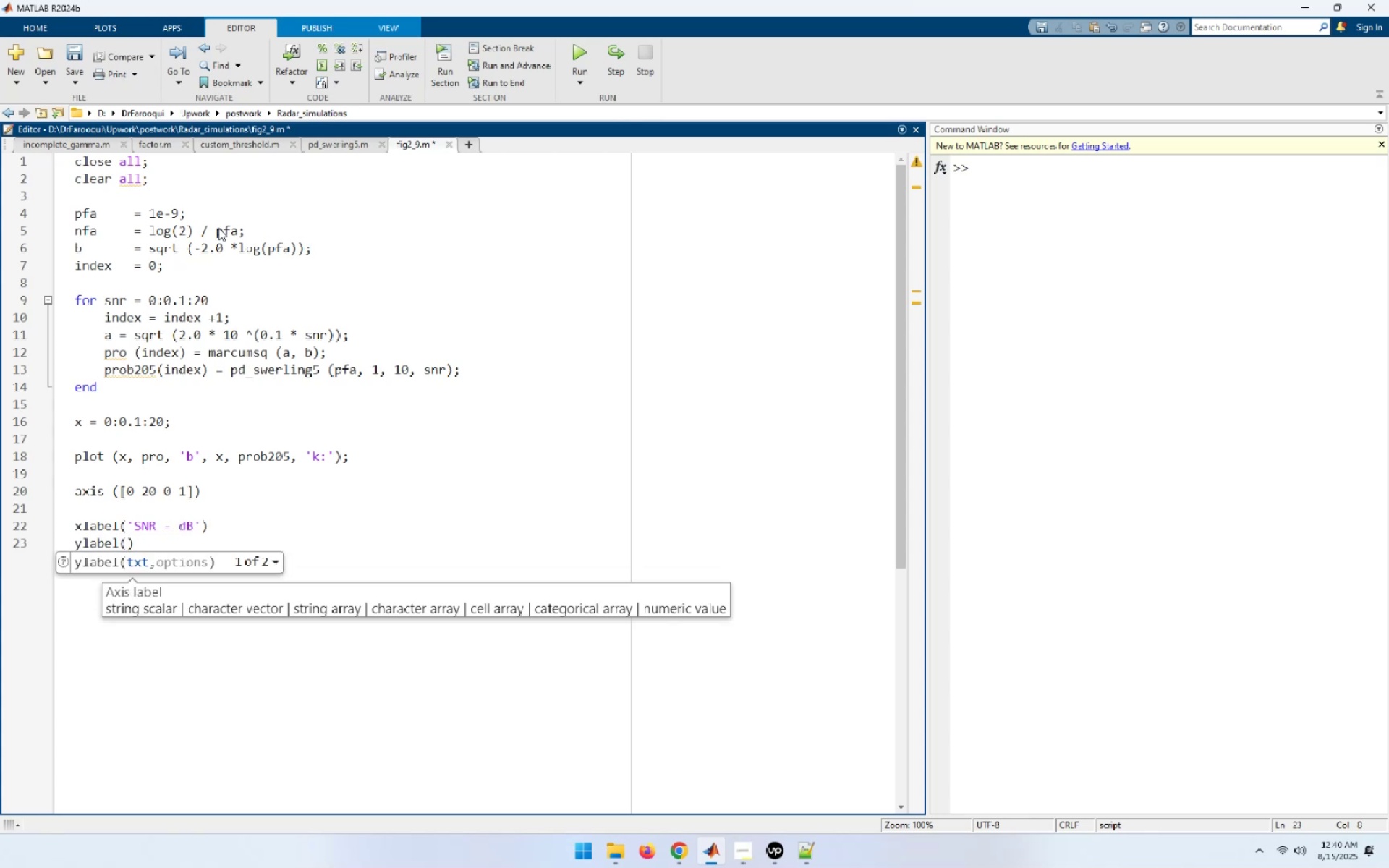 
key(ArrowLeft)
 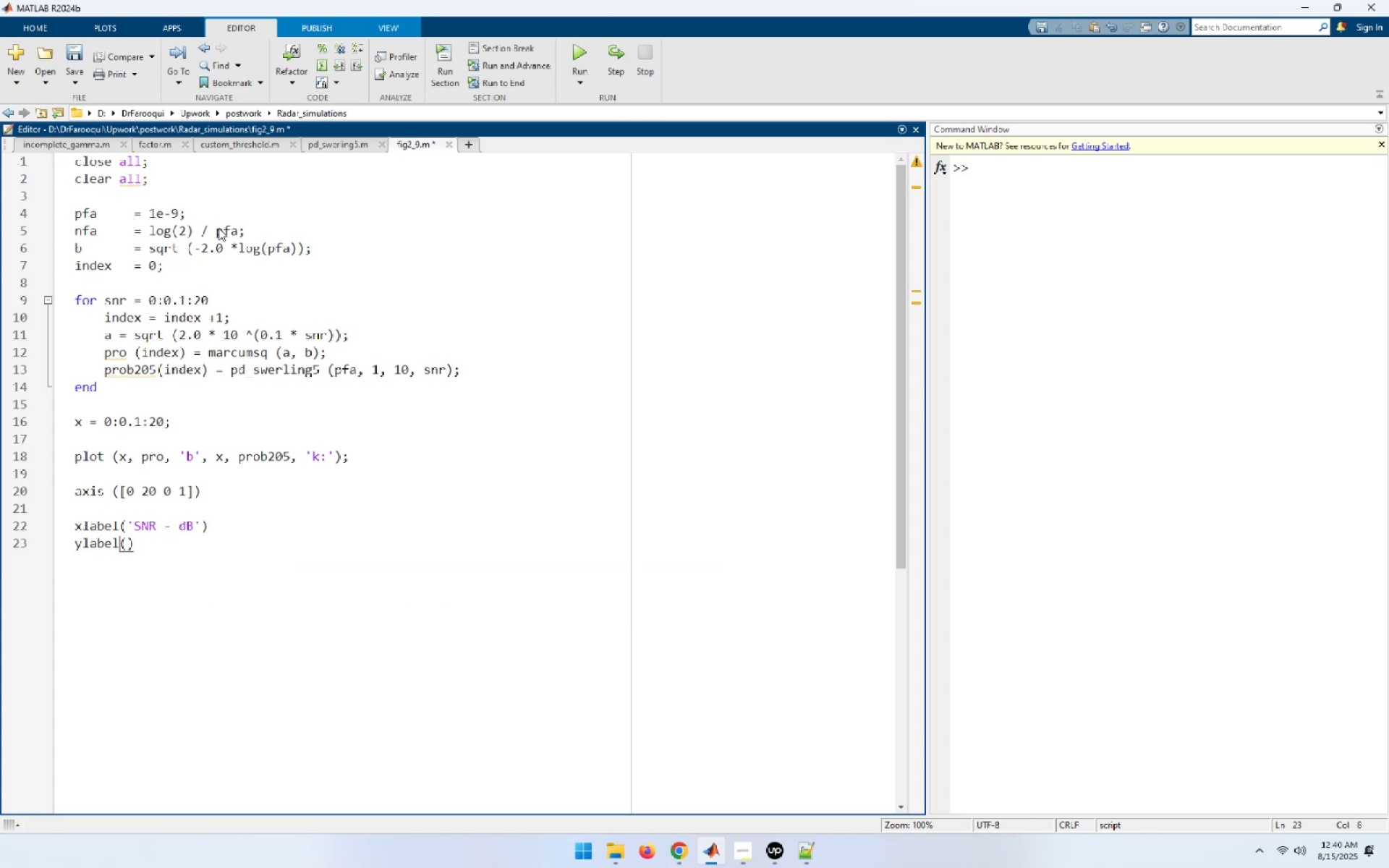 
key(Space)
 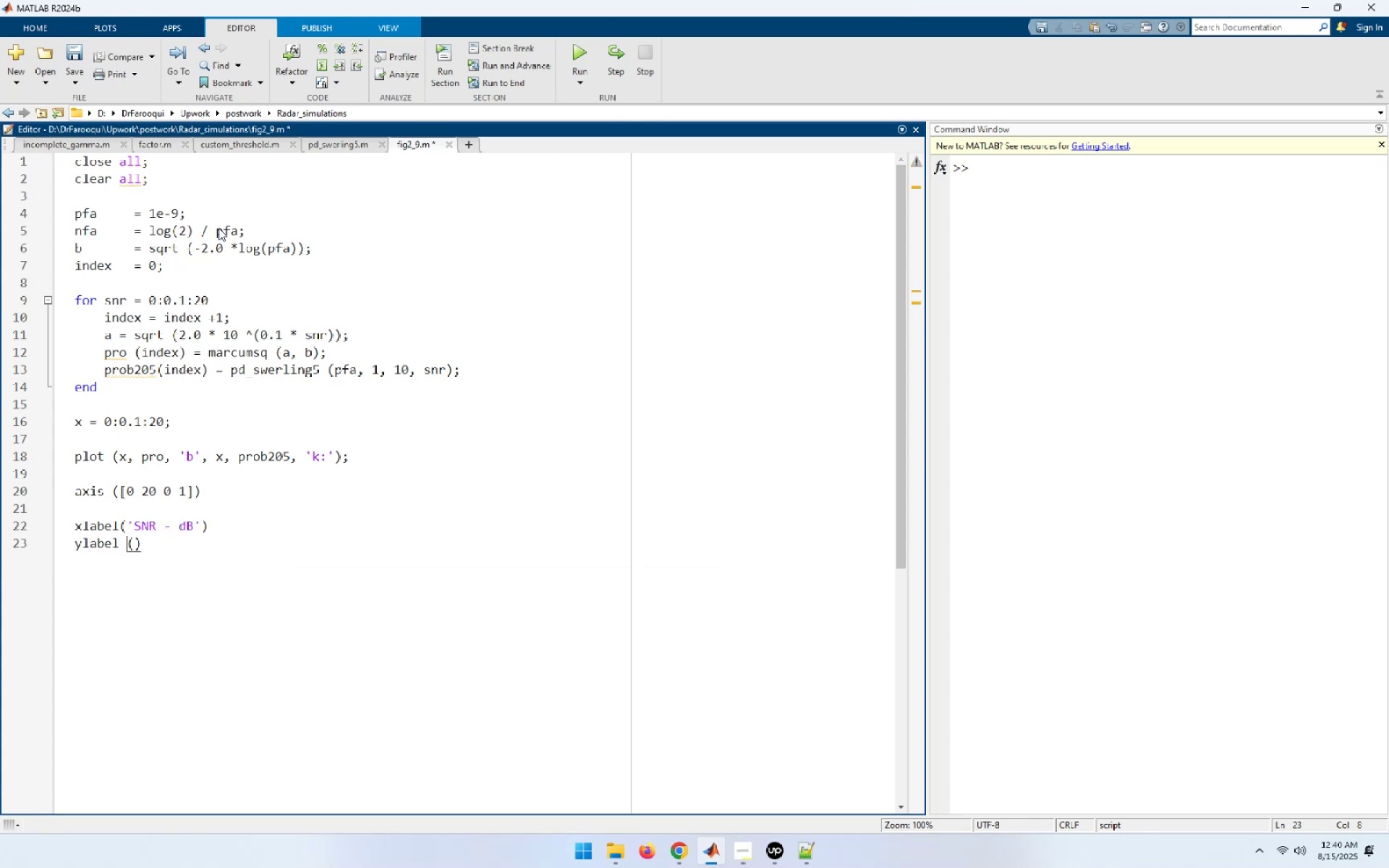 
key(ArrowUp)
 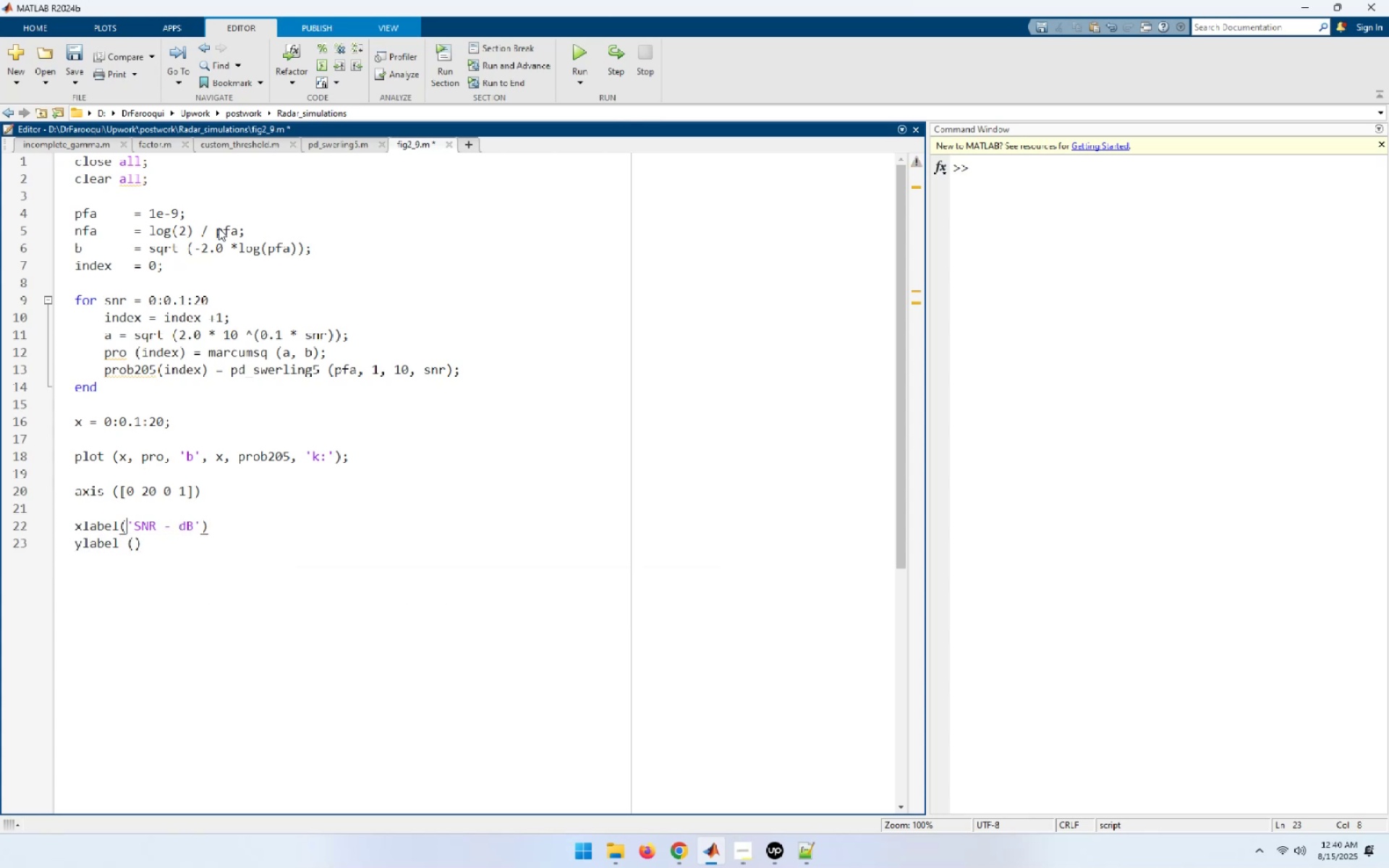 
key(ArrowLeft)
 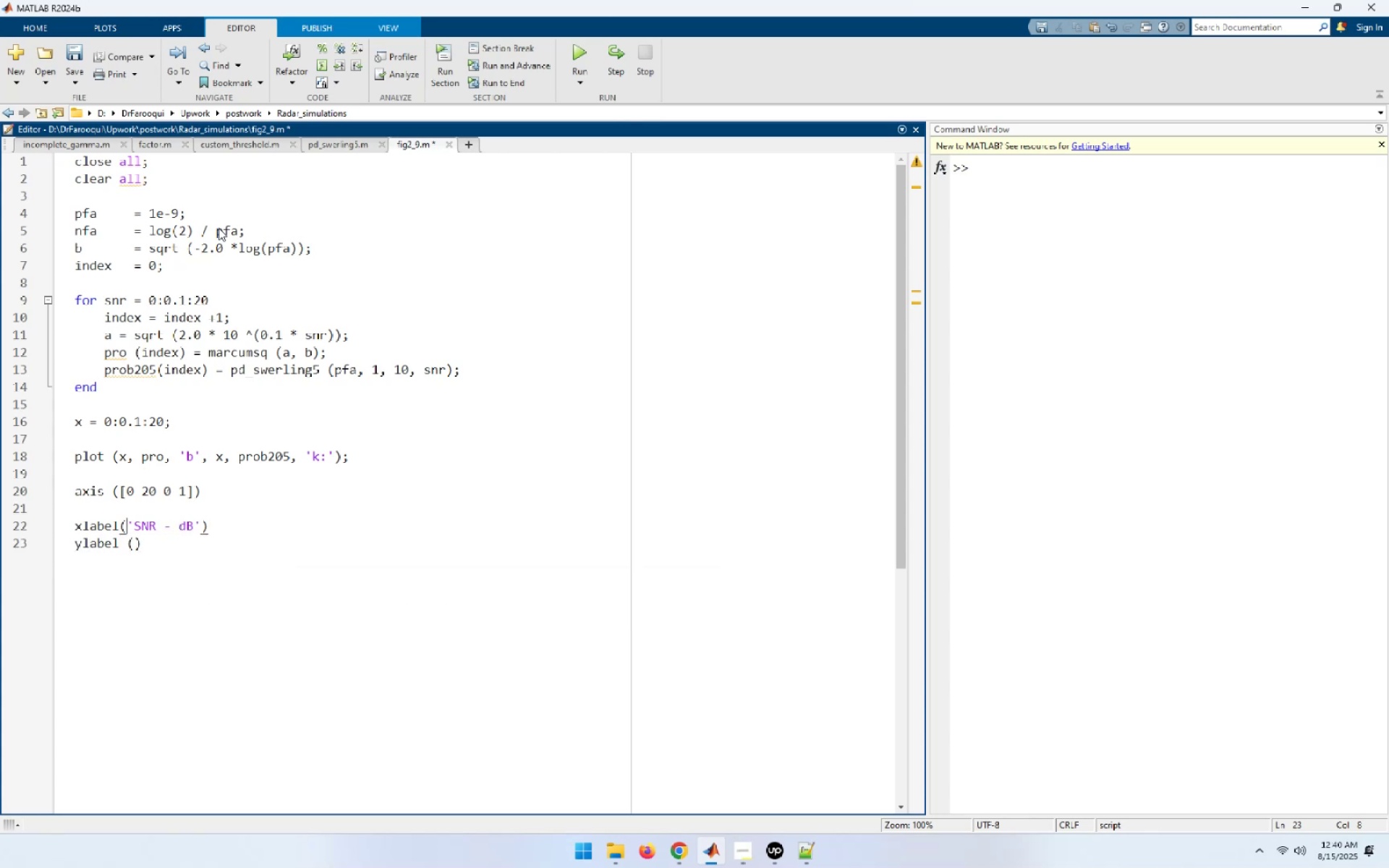 
key(Space)
 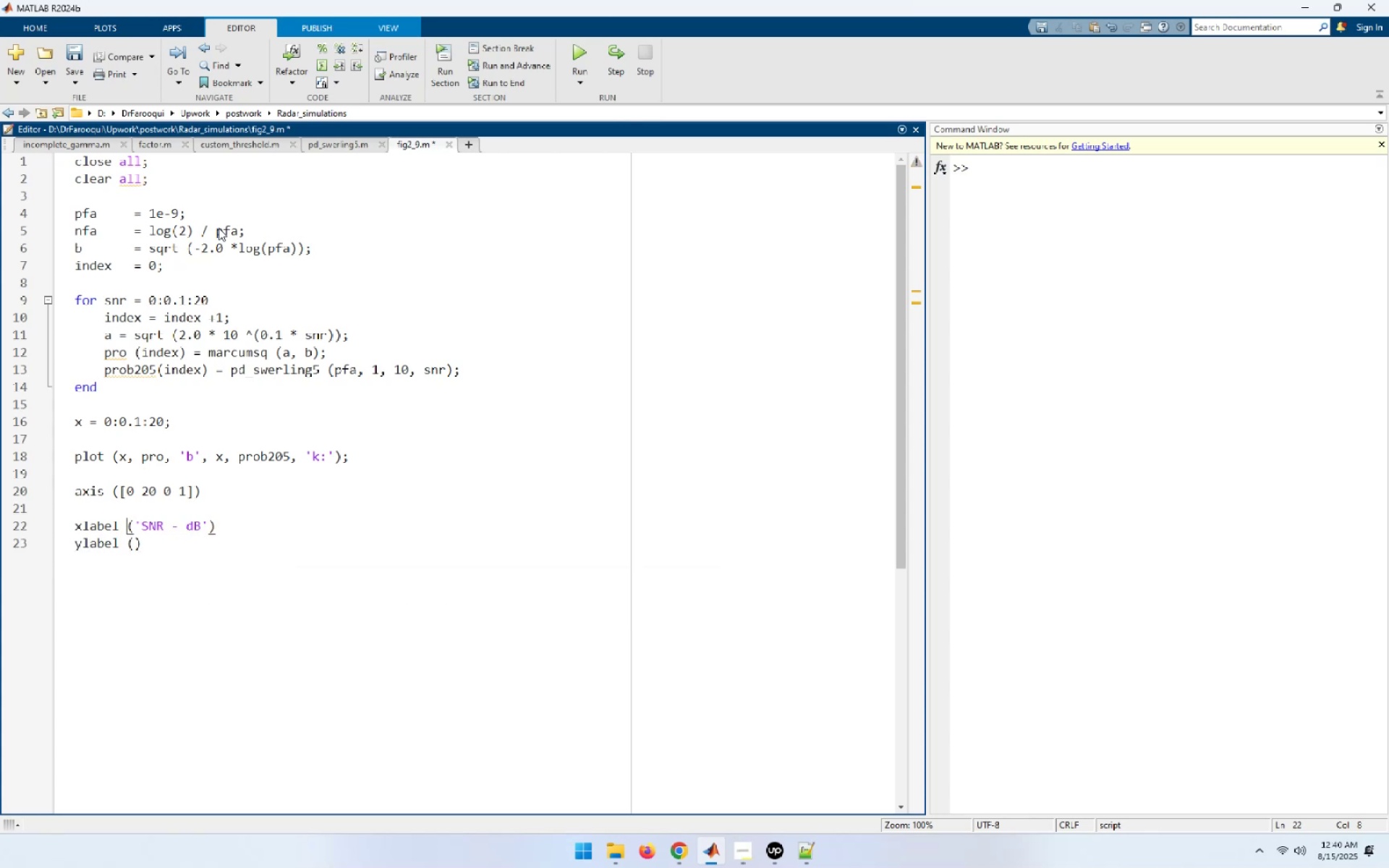 
key(ArrowDown)
 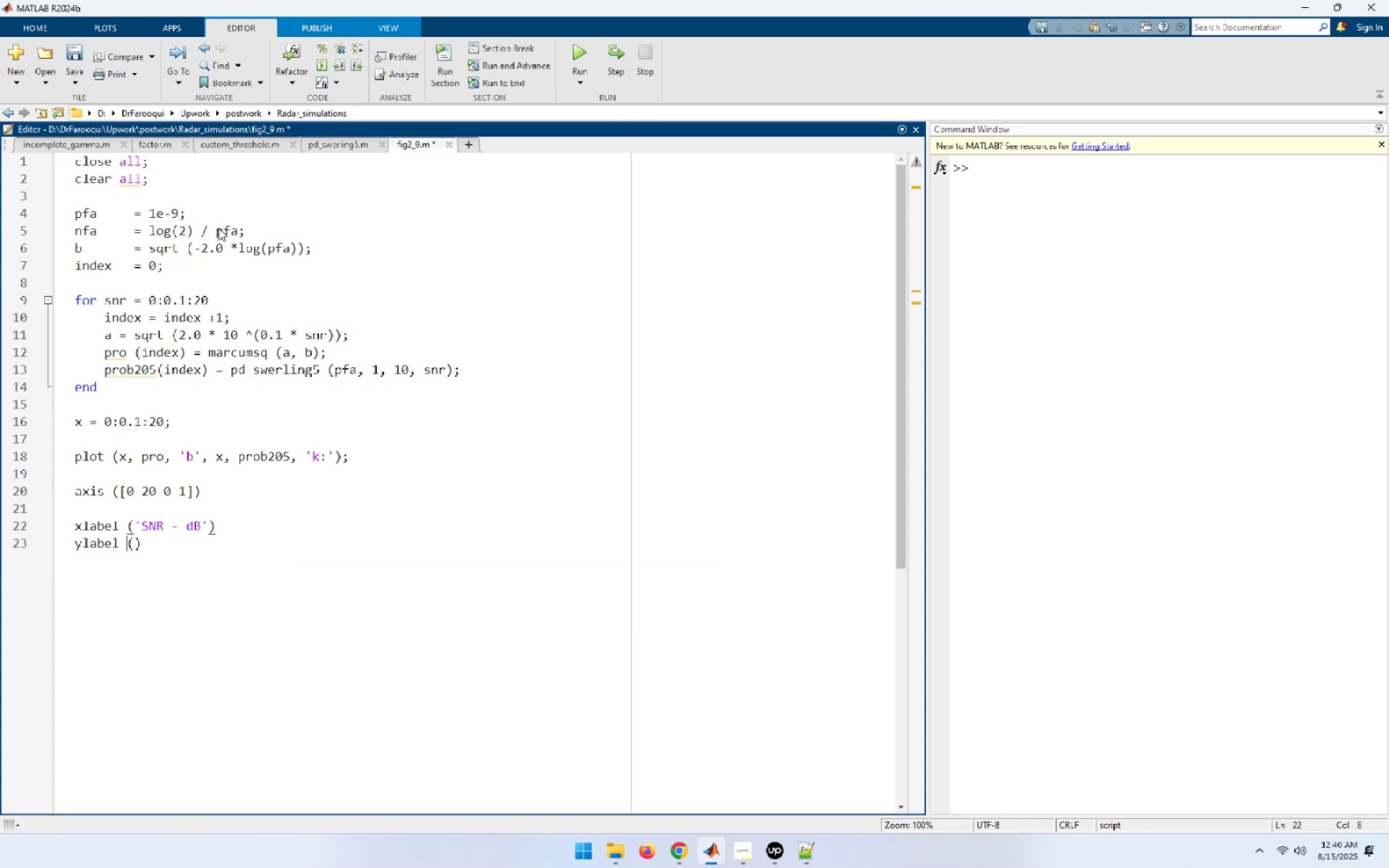 
key(ArrowRight)
 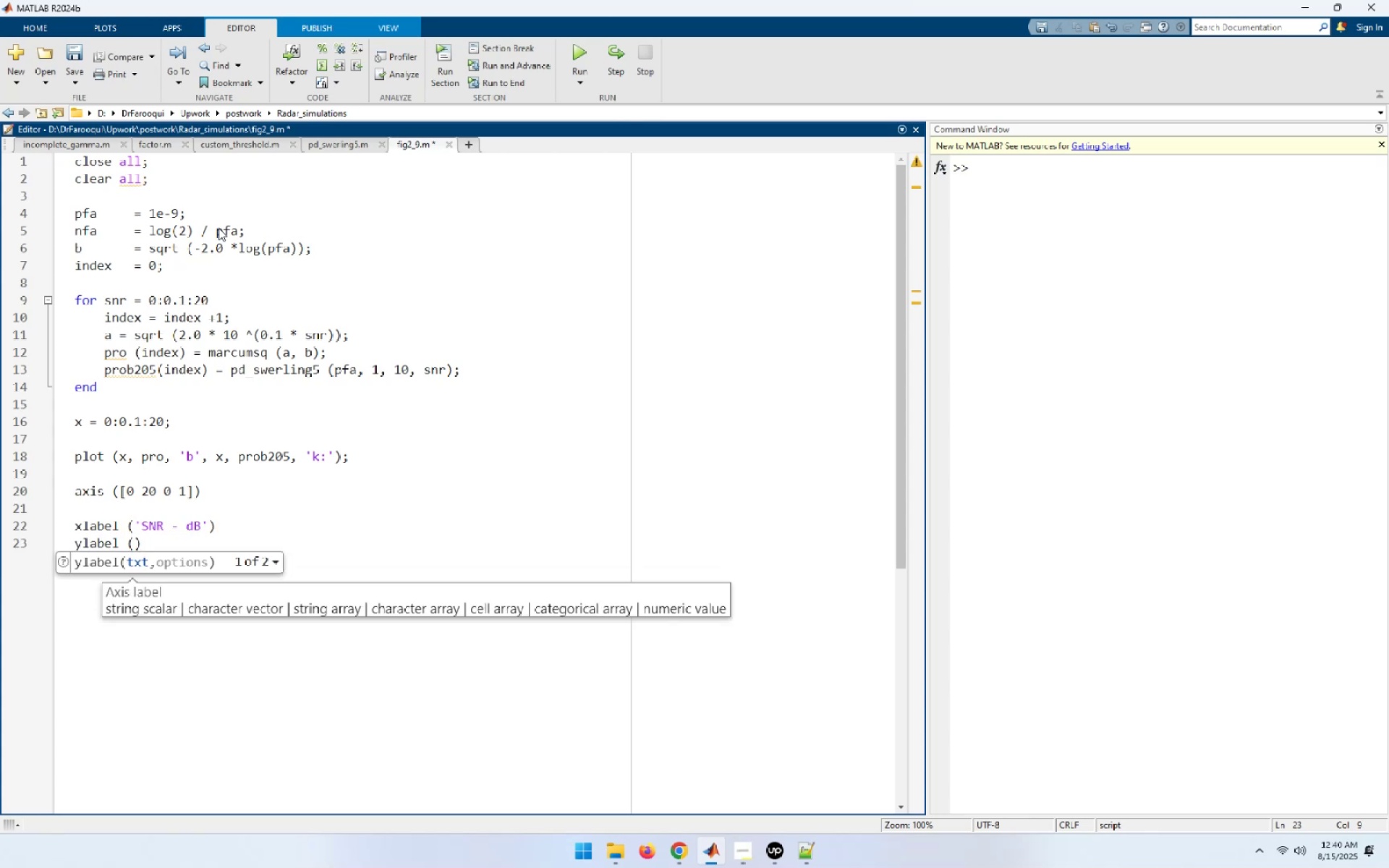 
type('Probability of Detection )
key(Backspace)
type([End];)
 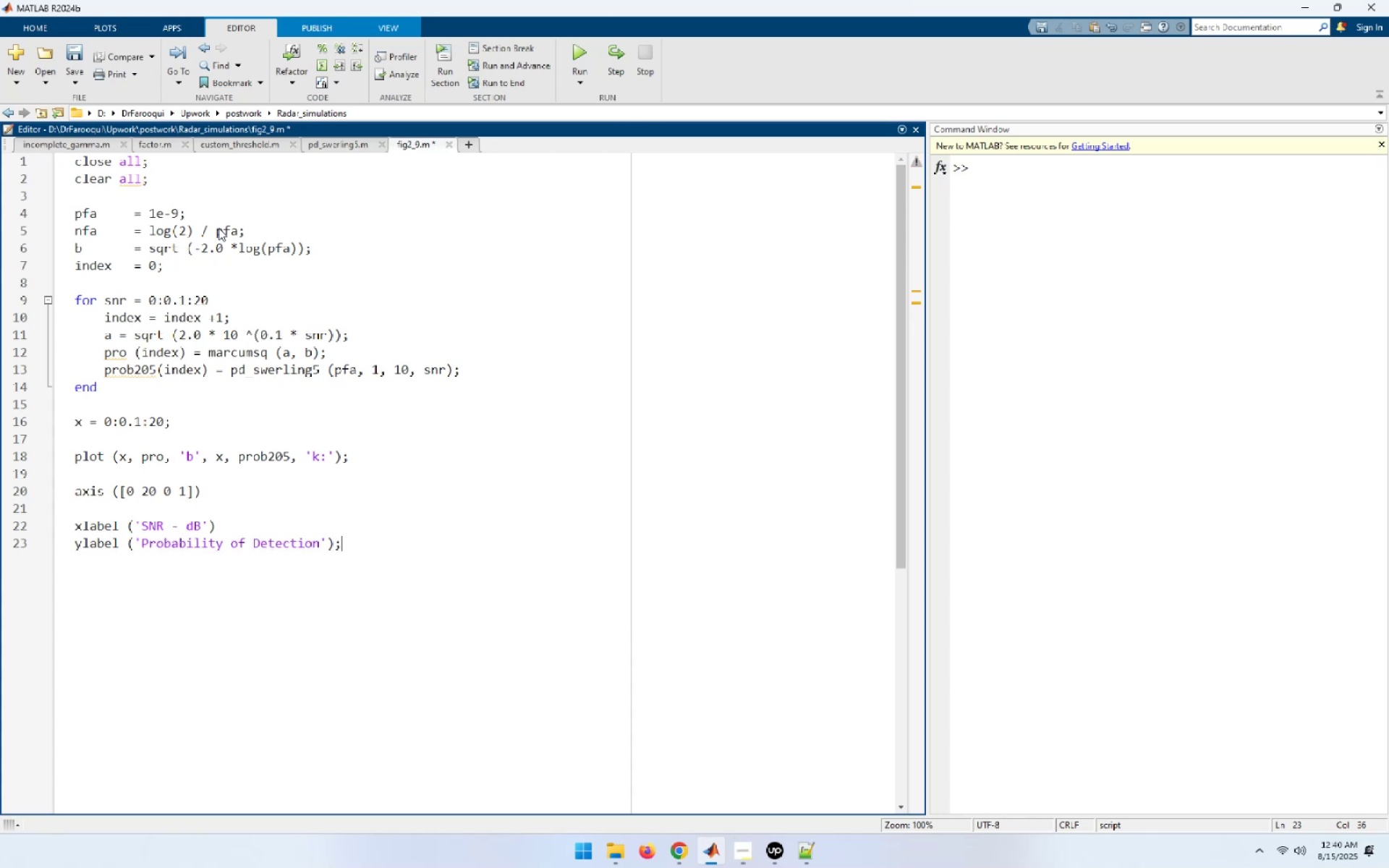 
key(ArrowUp)
 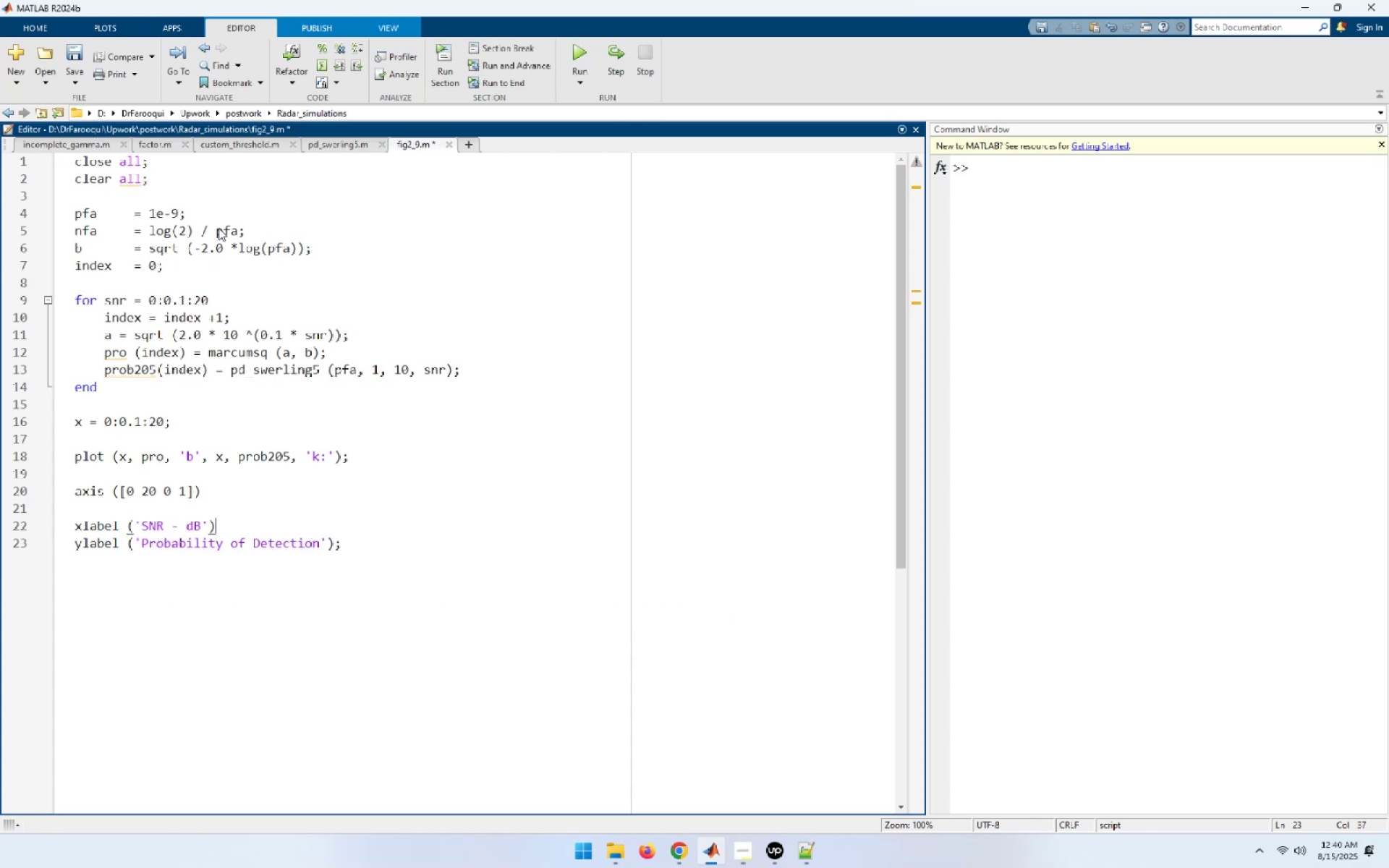 
key(ArrowUp)
 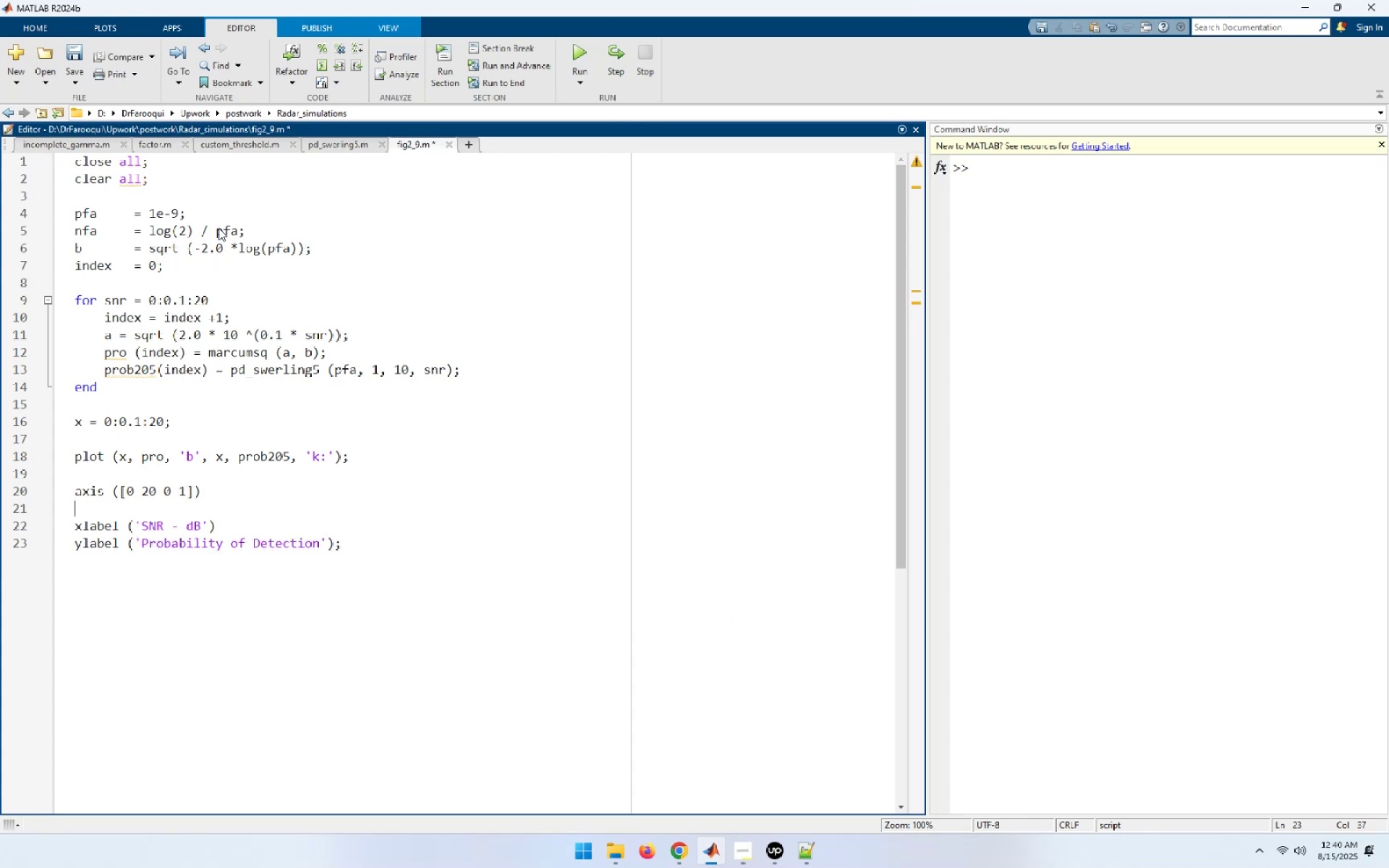 
key(ArrowDown)
 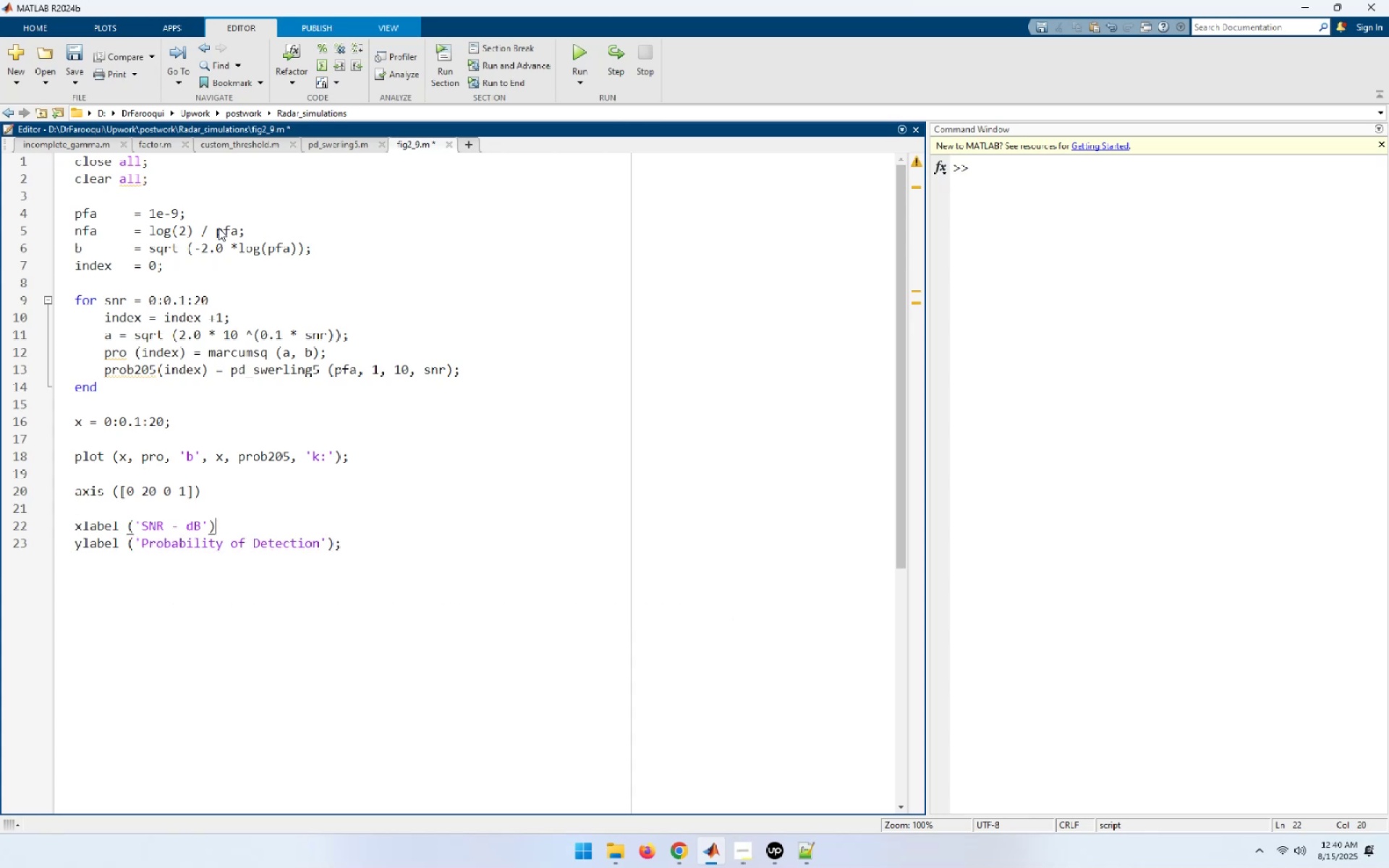 
key(Semicolon)
 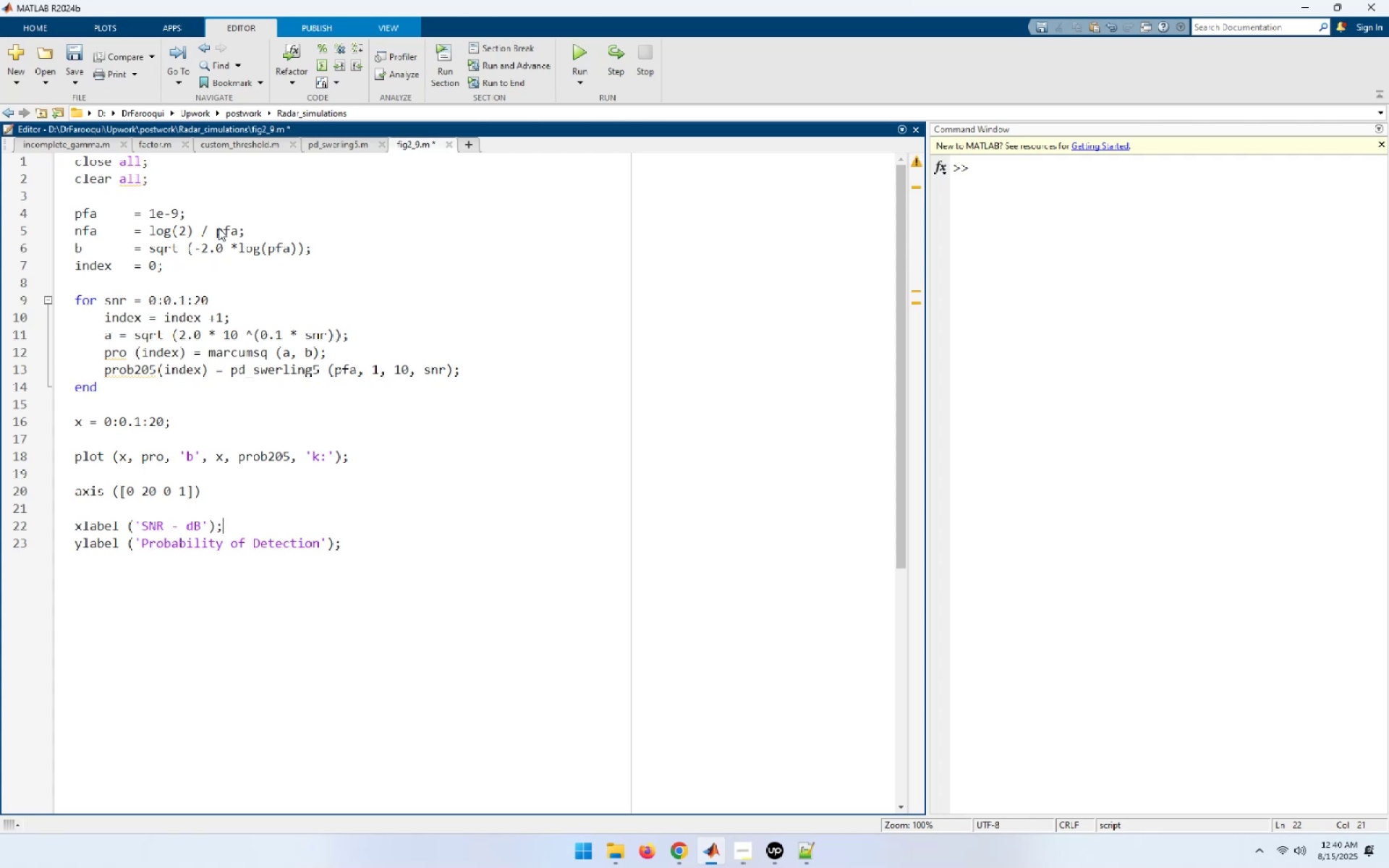 
key(ArrowDown)
 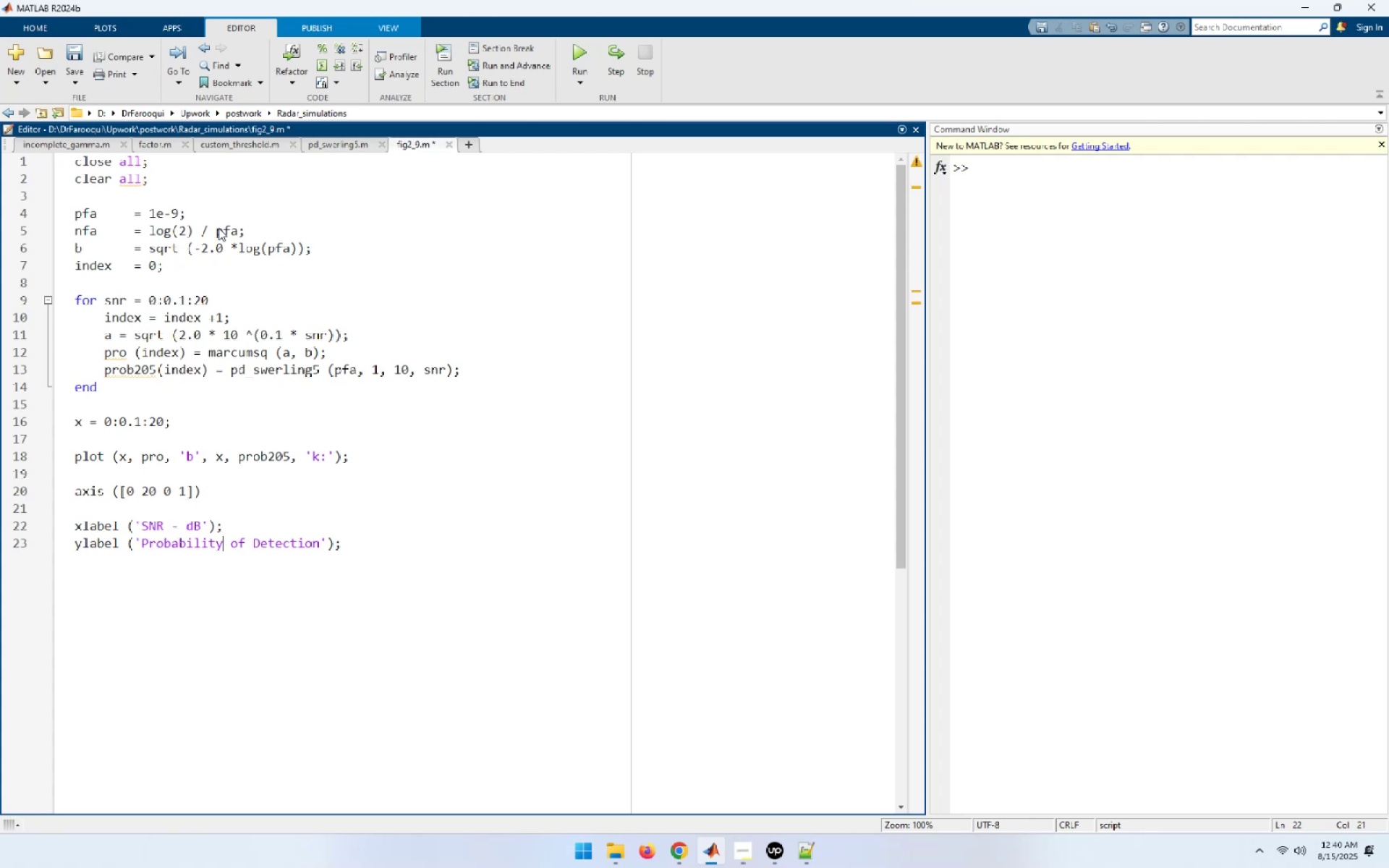 
key(ArrowDown)
 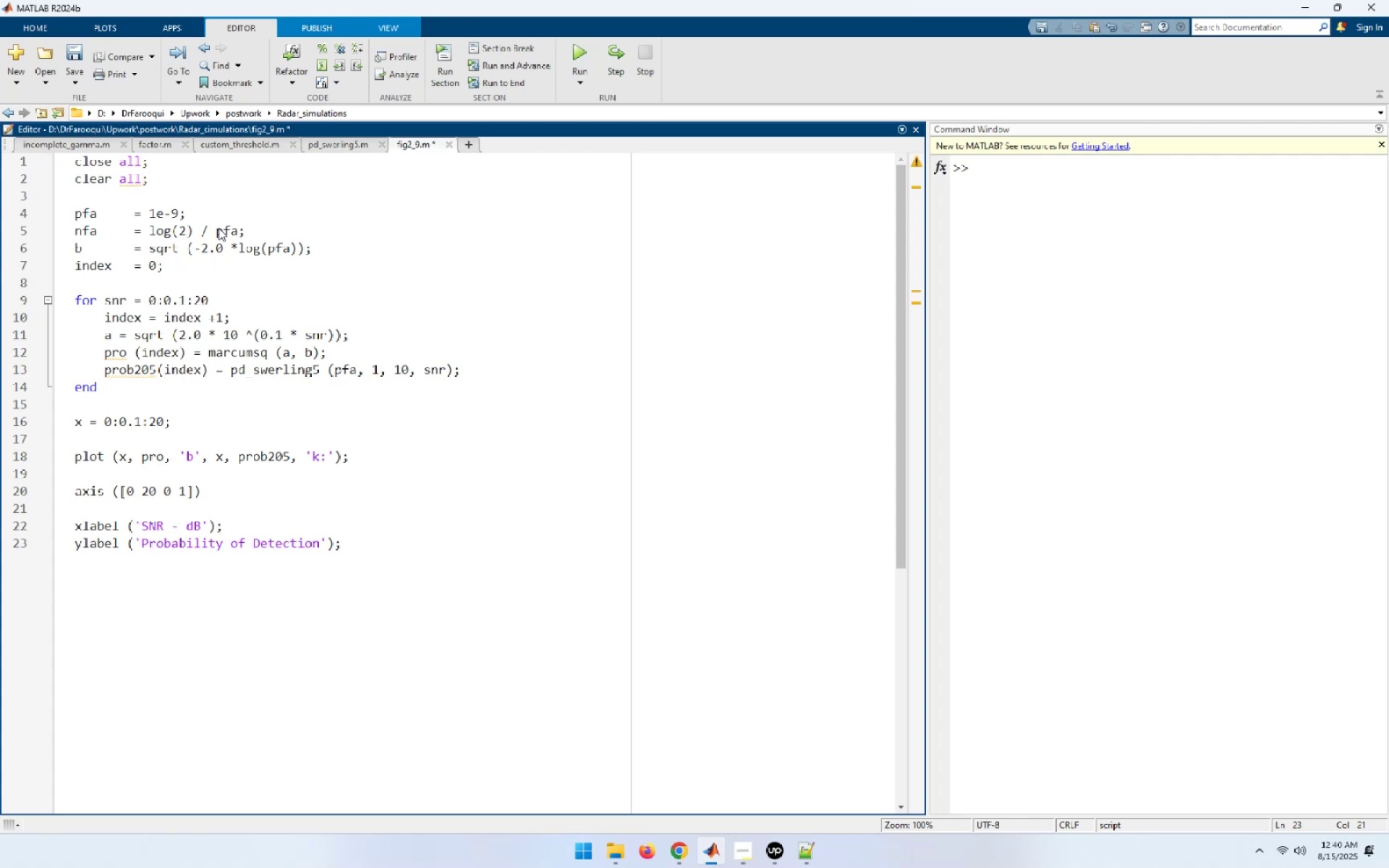 
key(ArrowDown)
 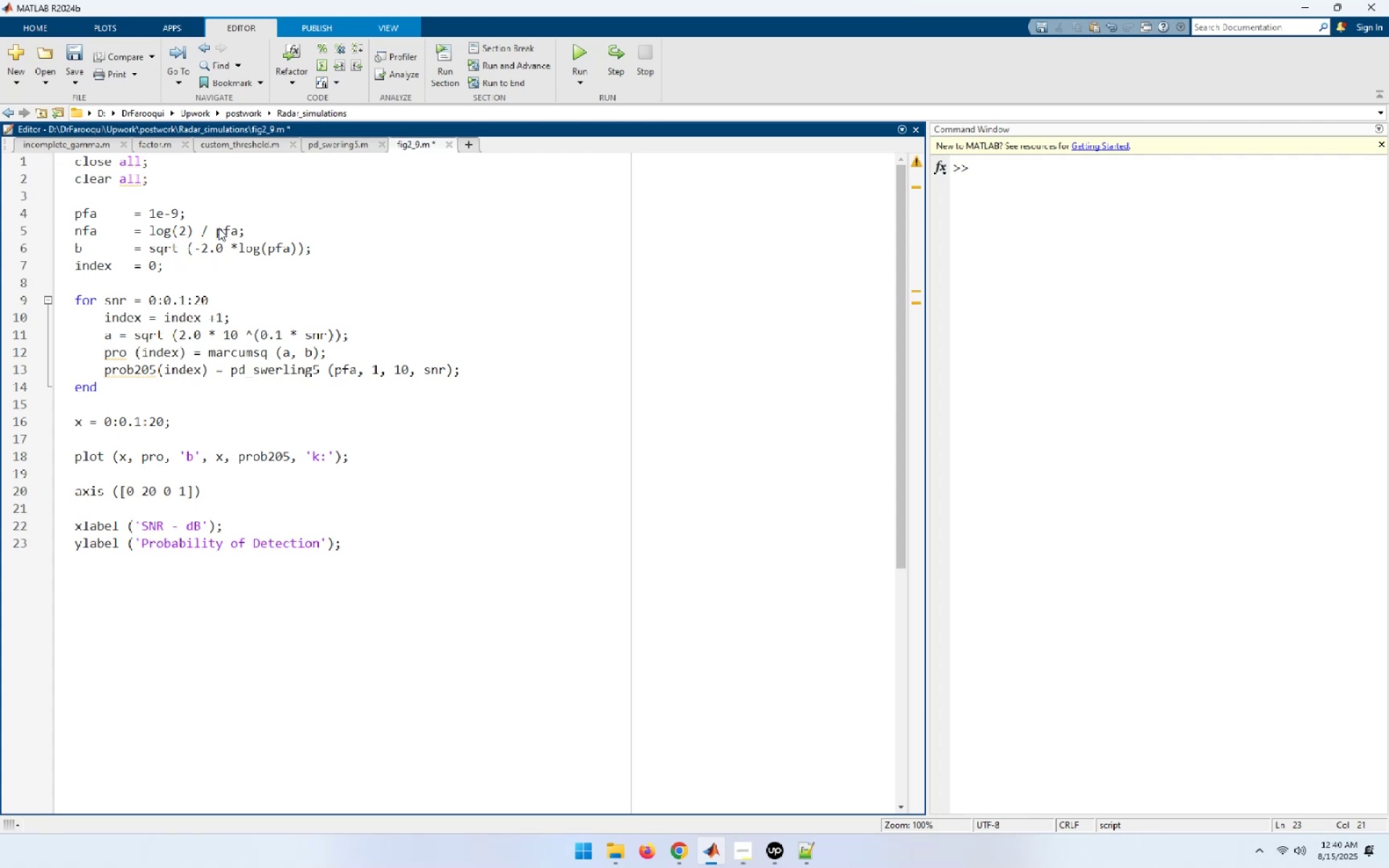 
key(End)
 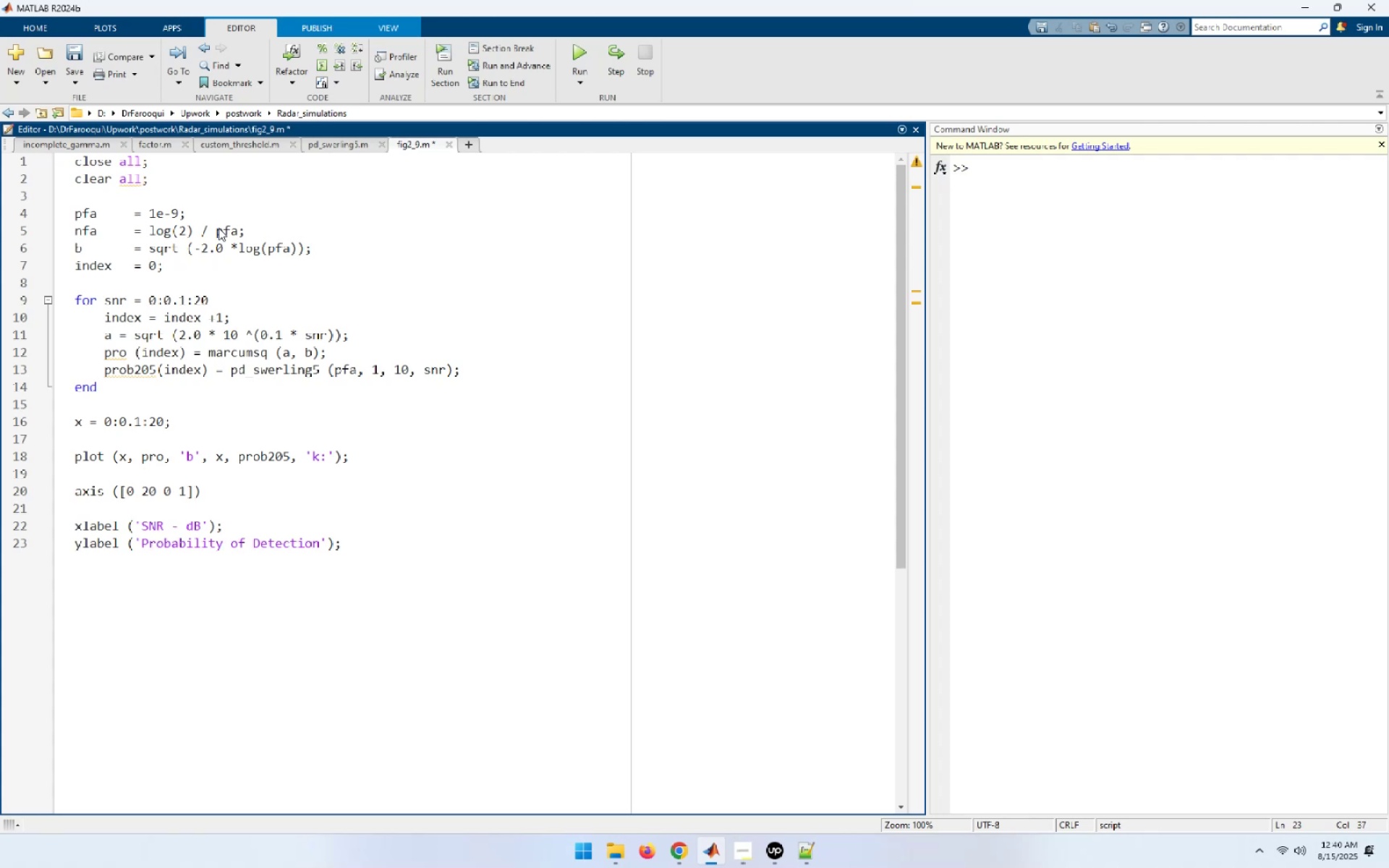 
key(Enter)
 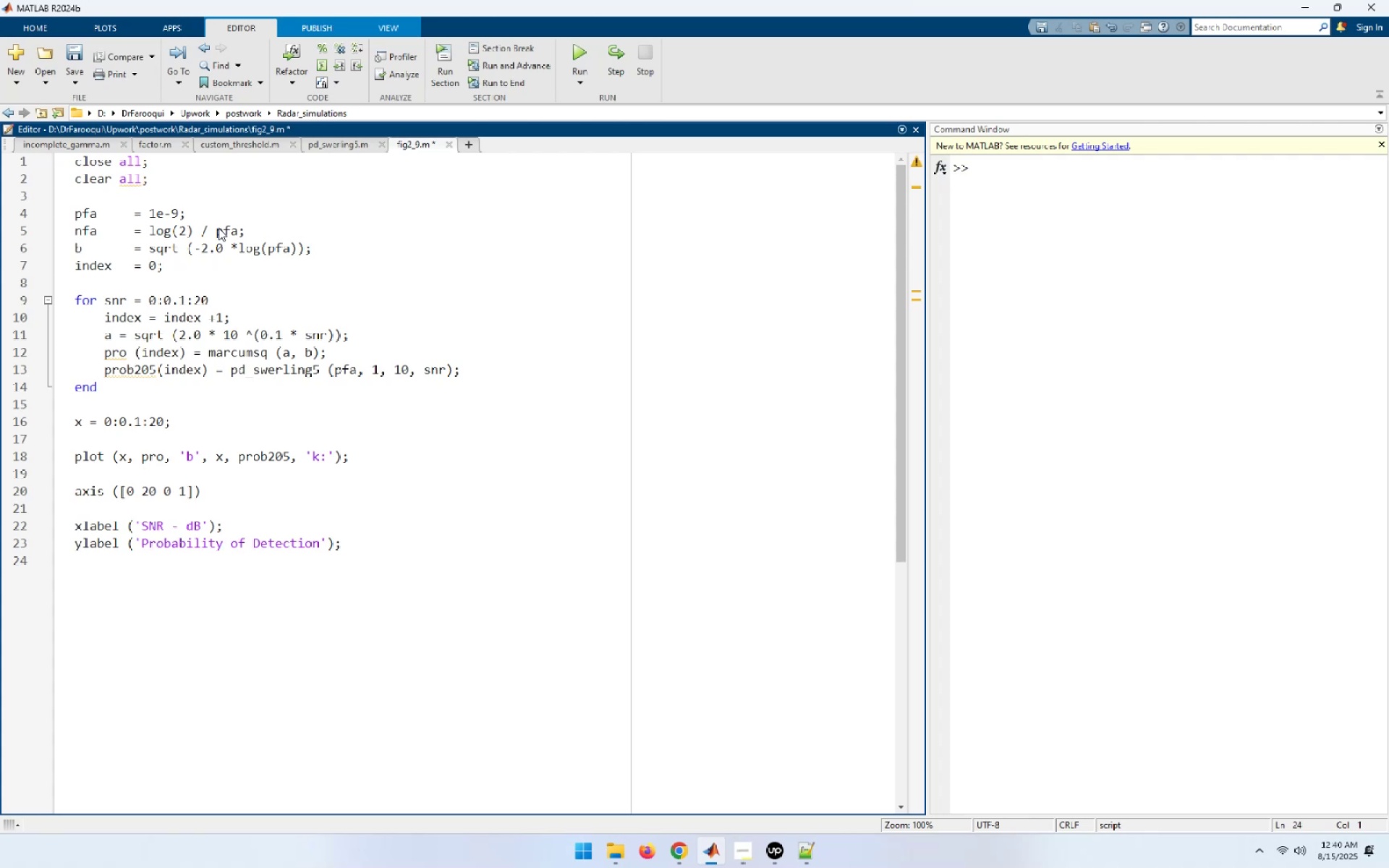 
key(Enter)
 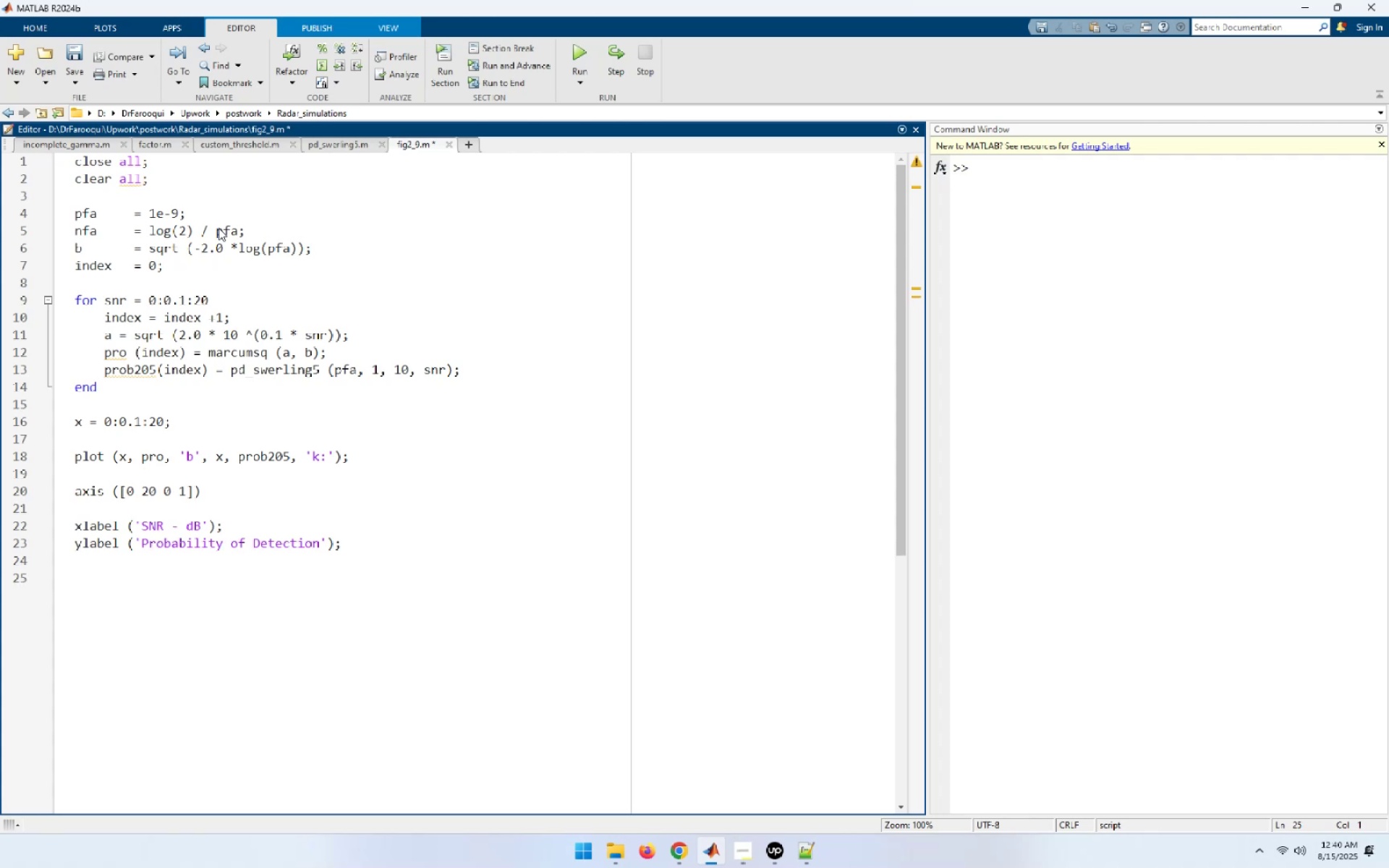 
type(legend (n)
 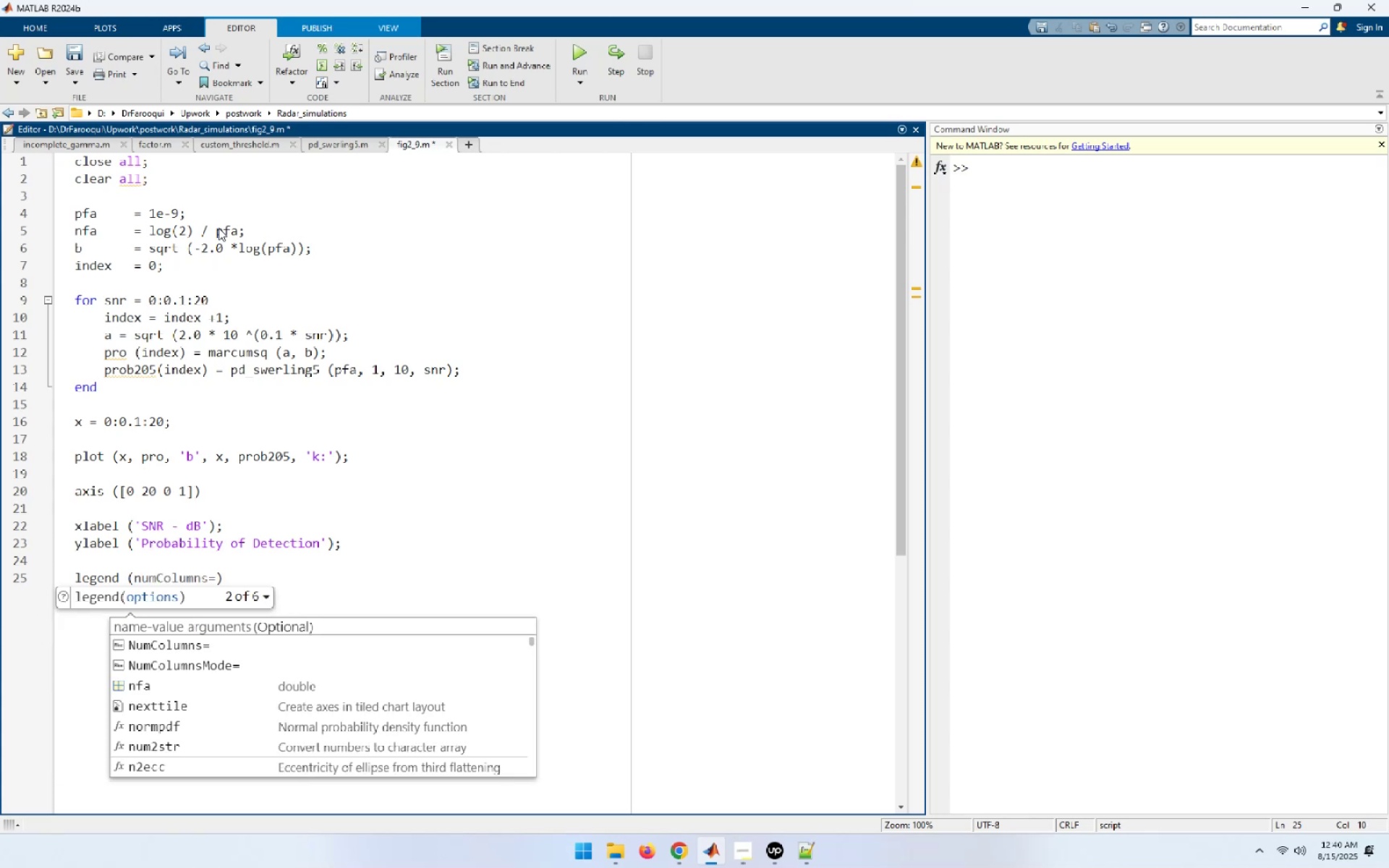 
wait(9.38)
 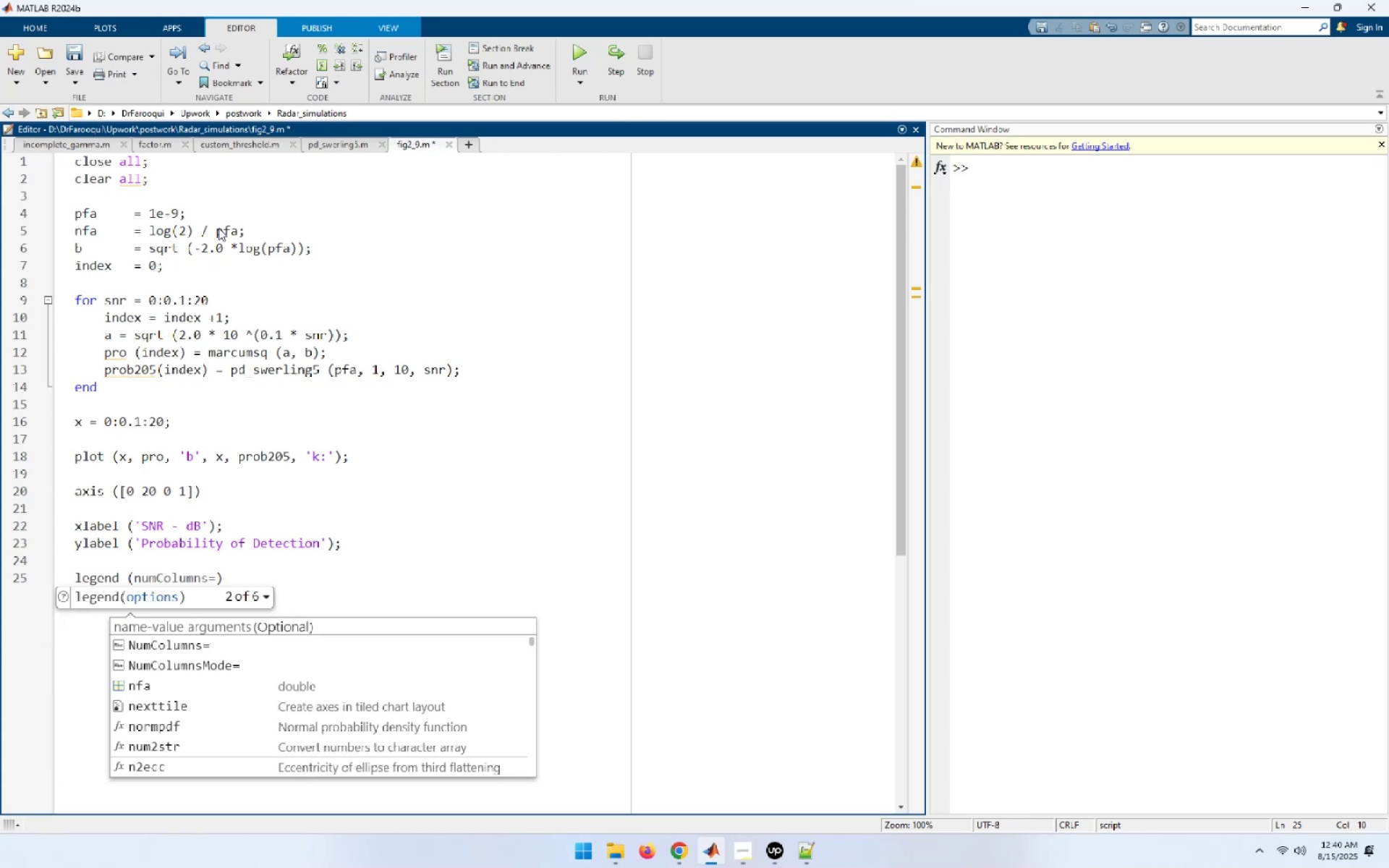 
type(p)
key(Backspace)
key(Backspace)
type('np = 1, )
key(Backspace)
key(Backspace)
type(', np = 10'))
 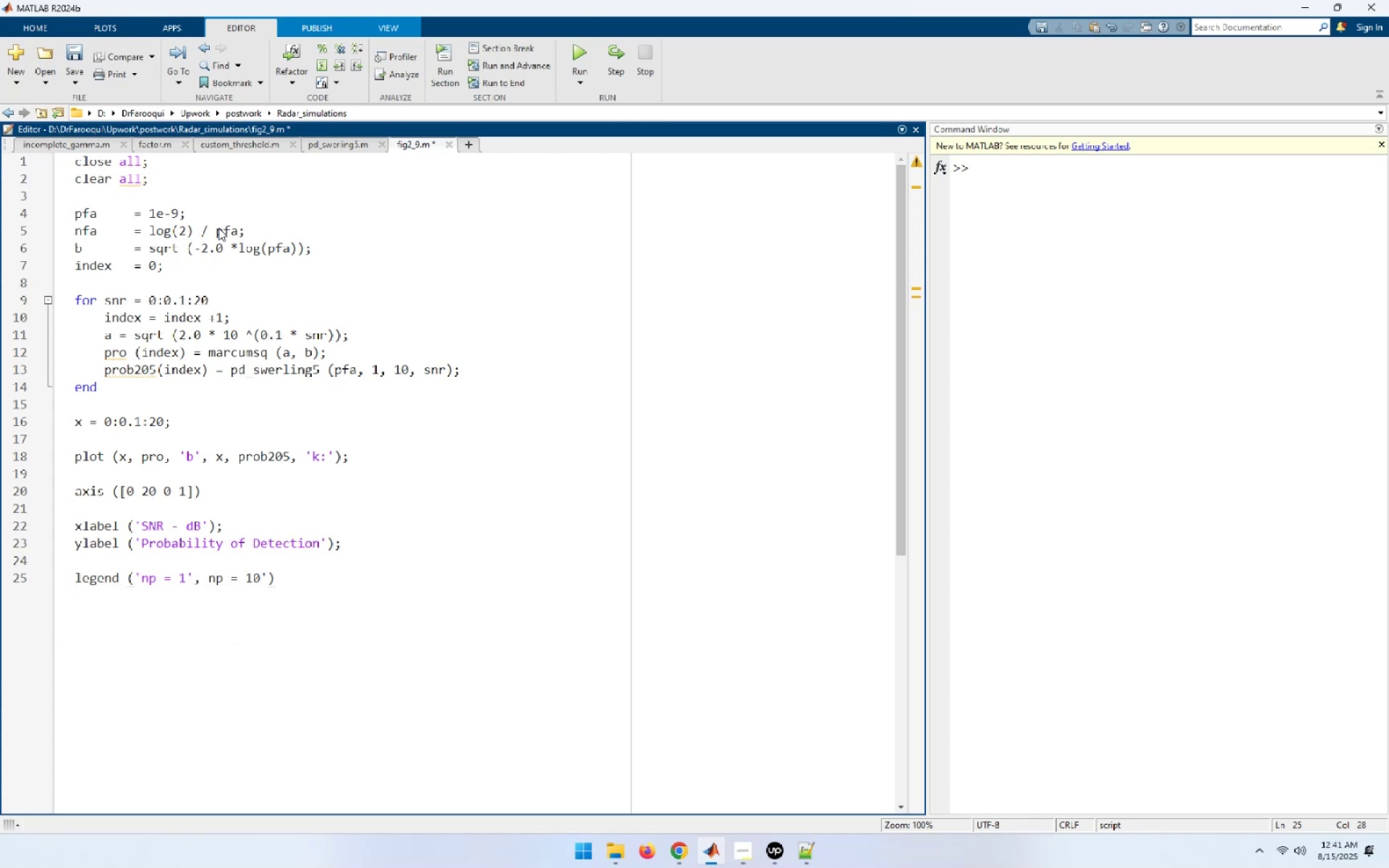 
key(Enter)
 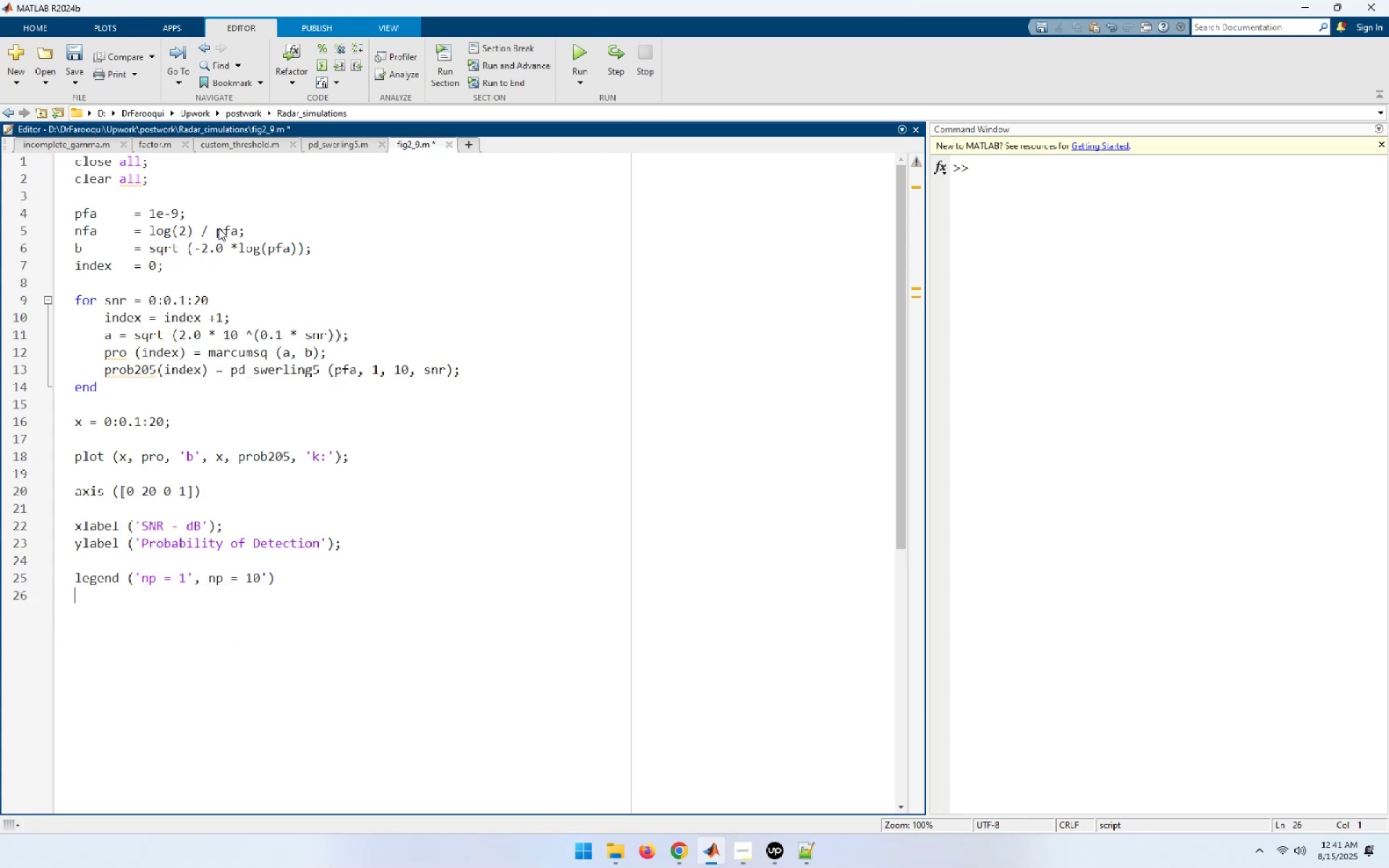 
key(Enter)
 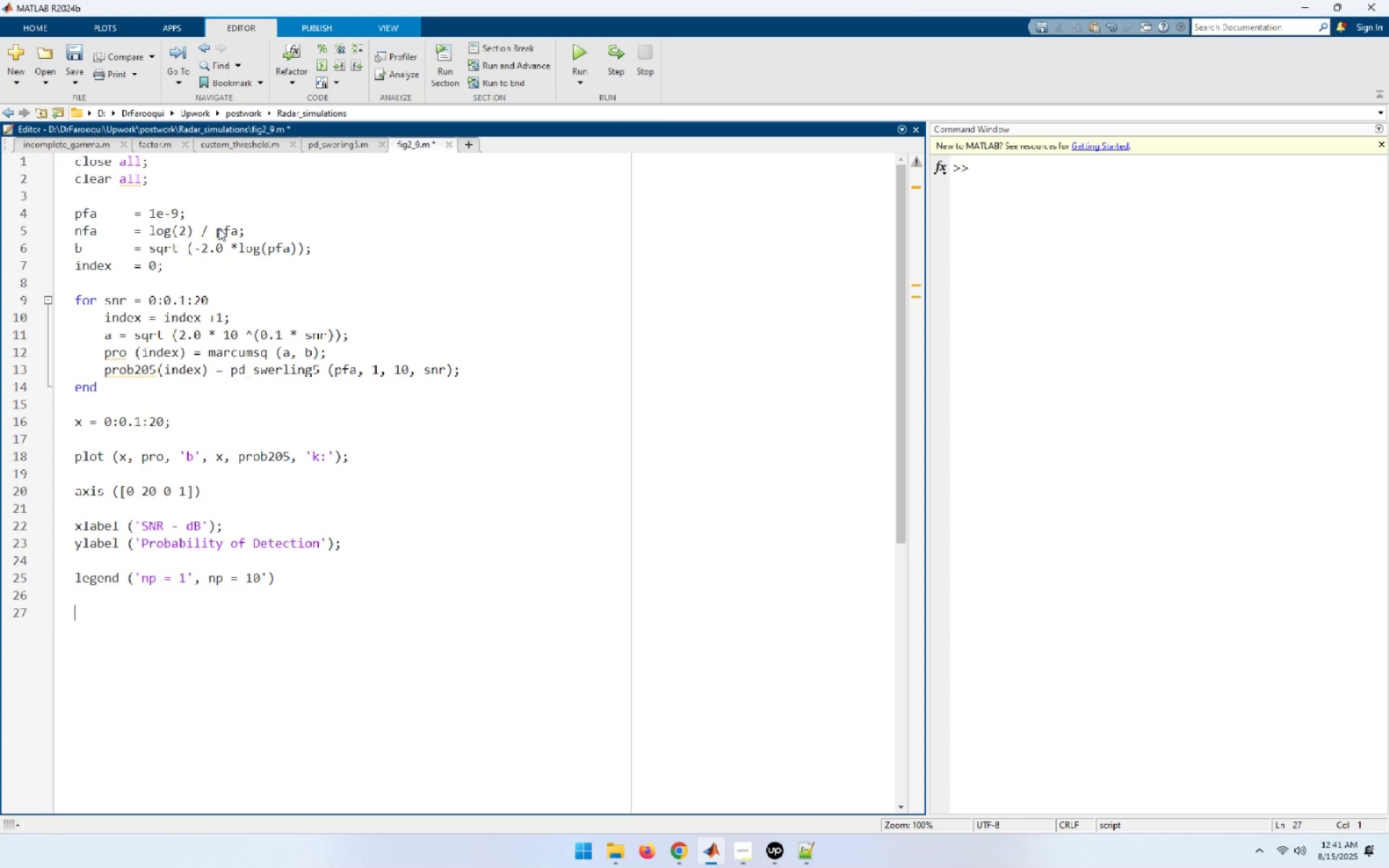 
type(grid)
 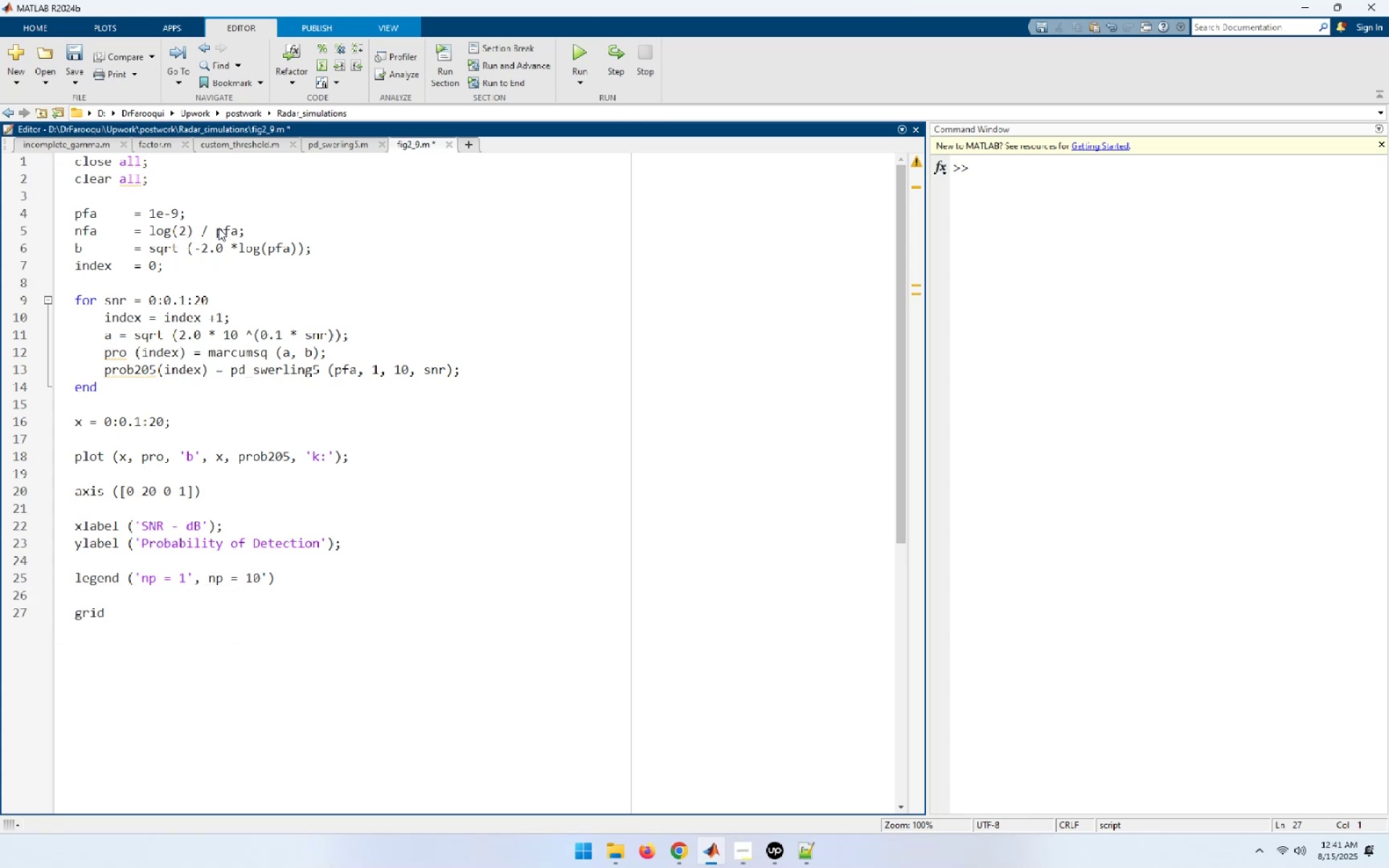 
key(Control+S)
 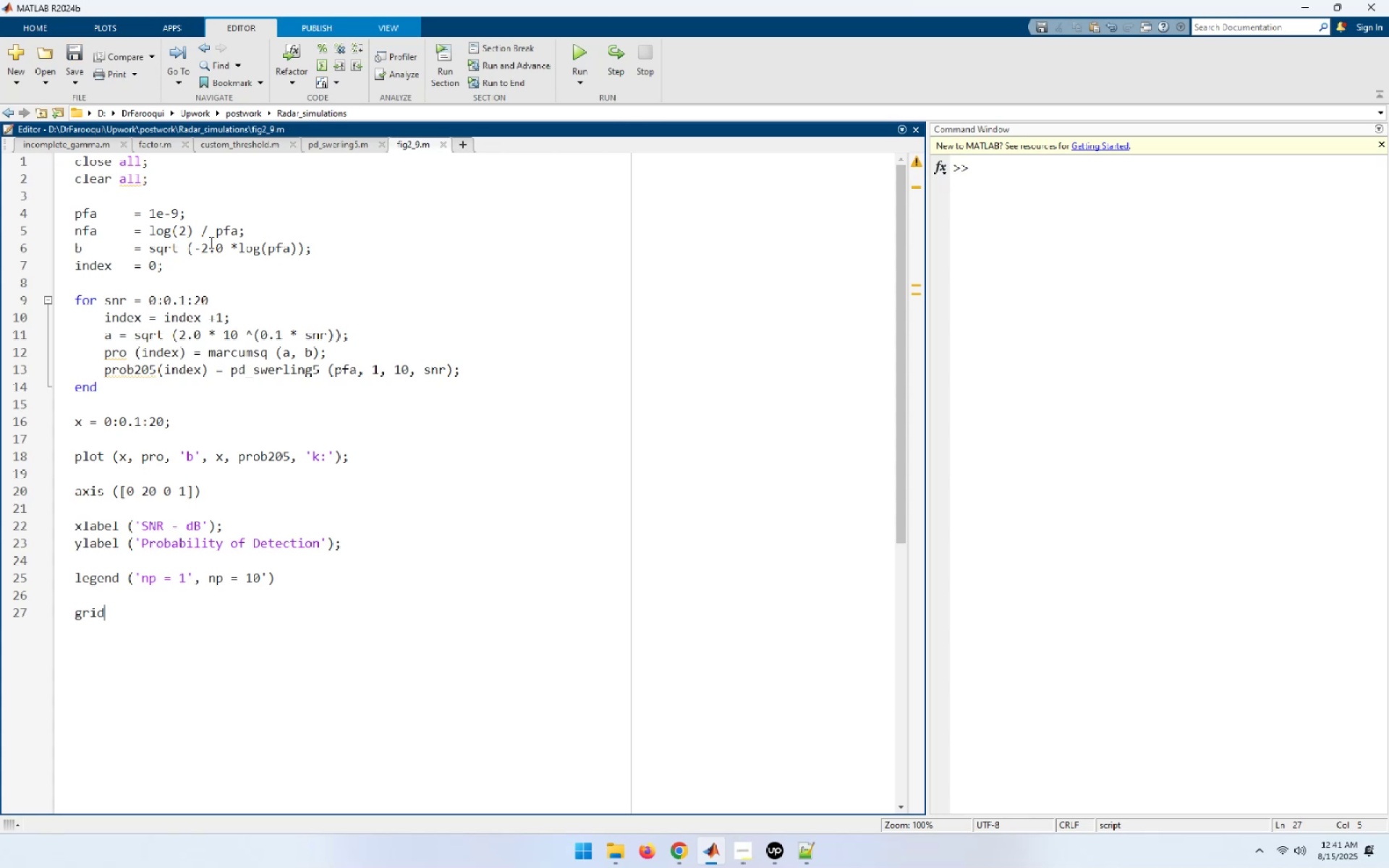 
scroll: coordinate [392, 461], scroll_direction: up, amount: 9.0
 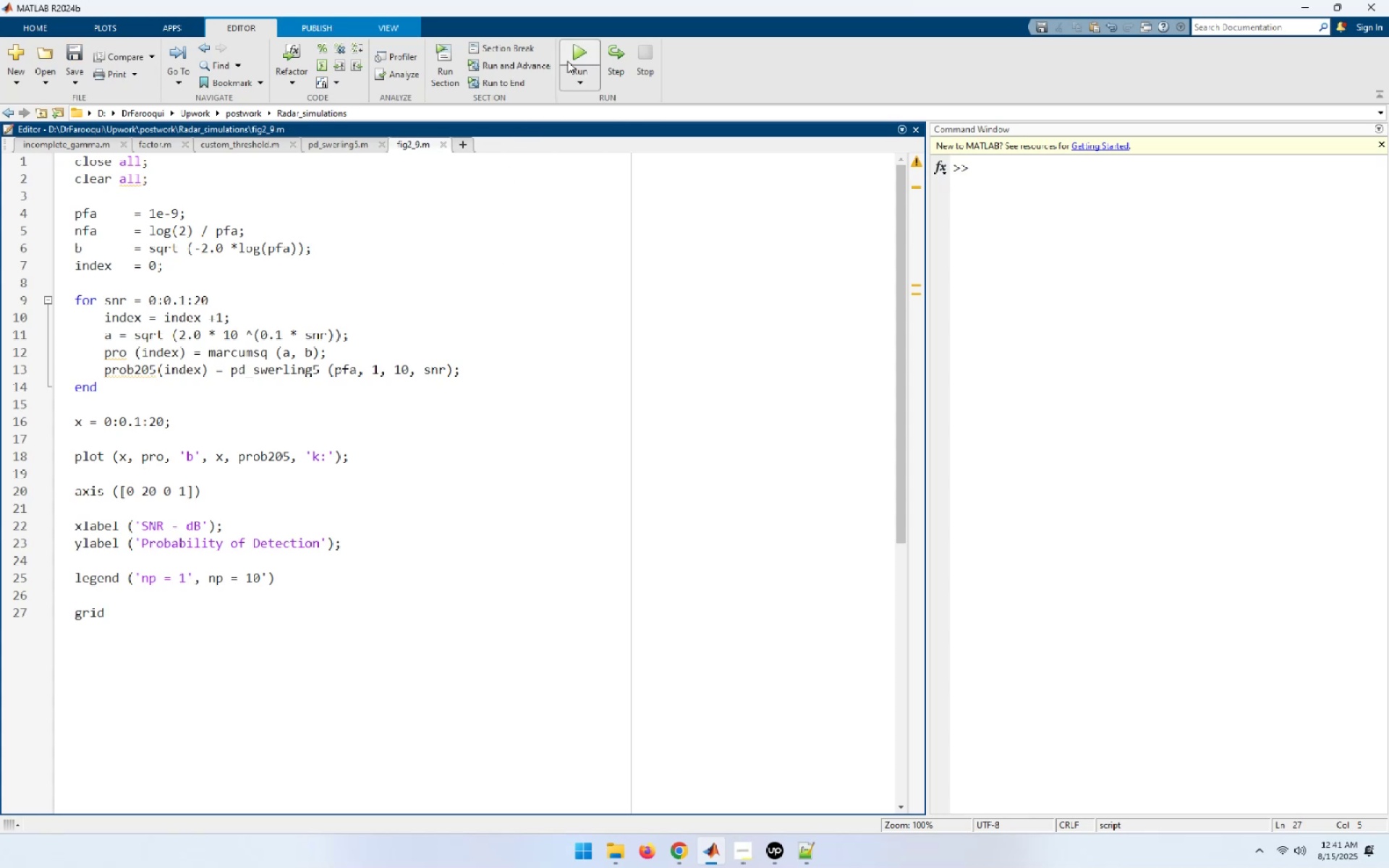 
left_click([576, 54])
 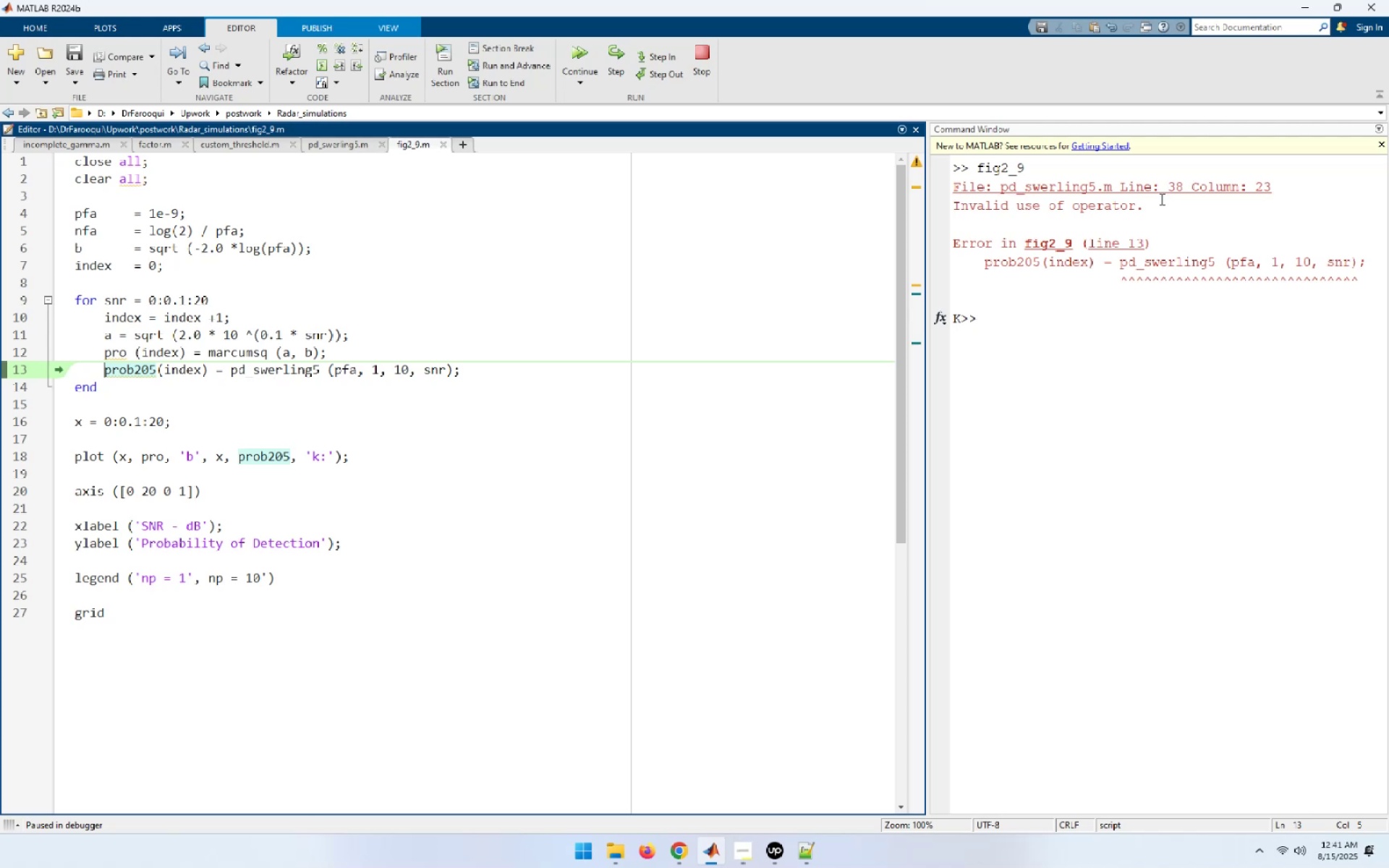 
wait(19.76)
 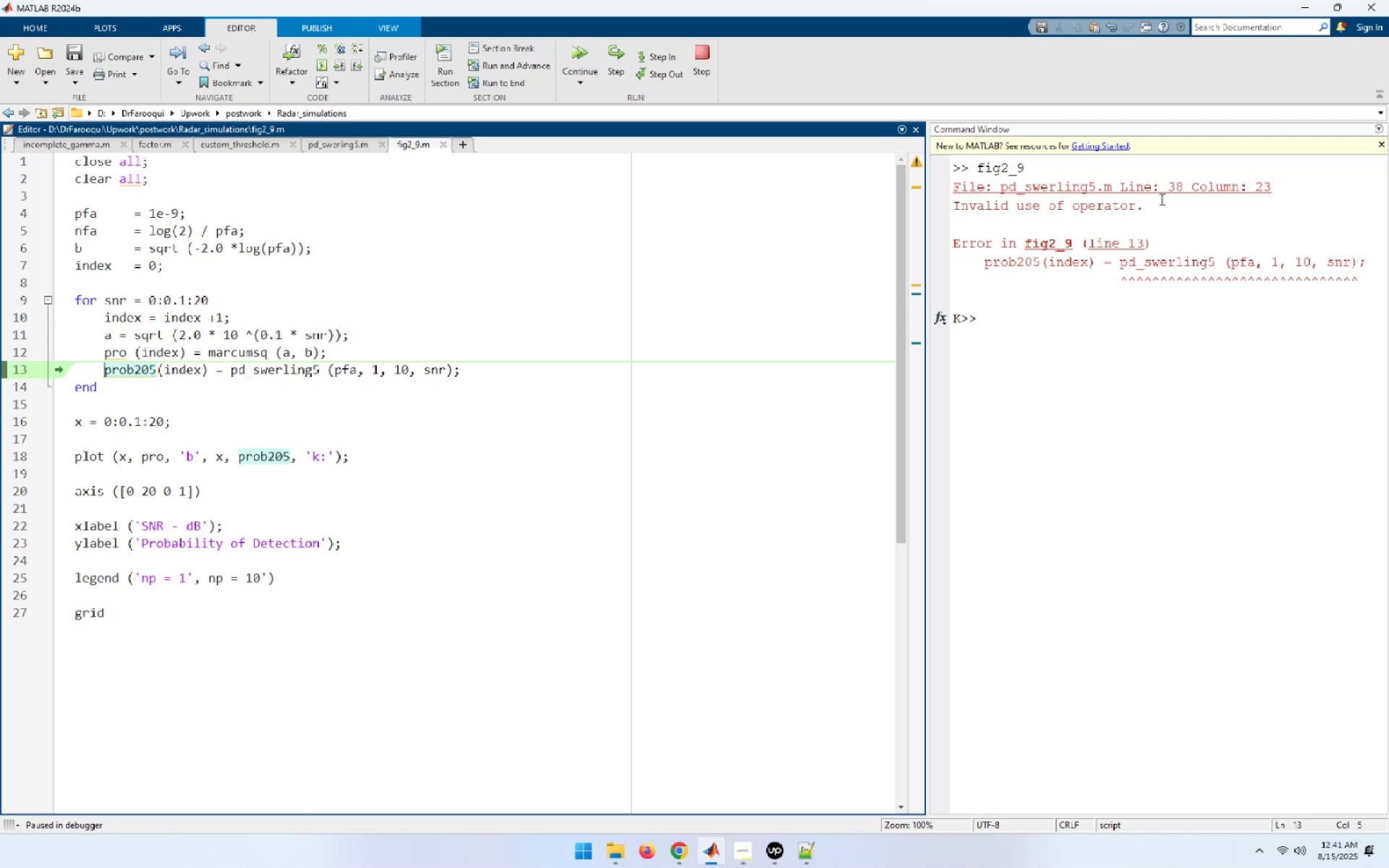 
left_click([340, 144])
 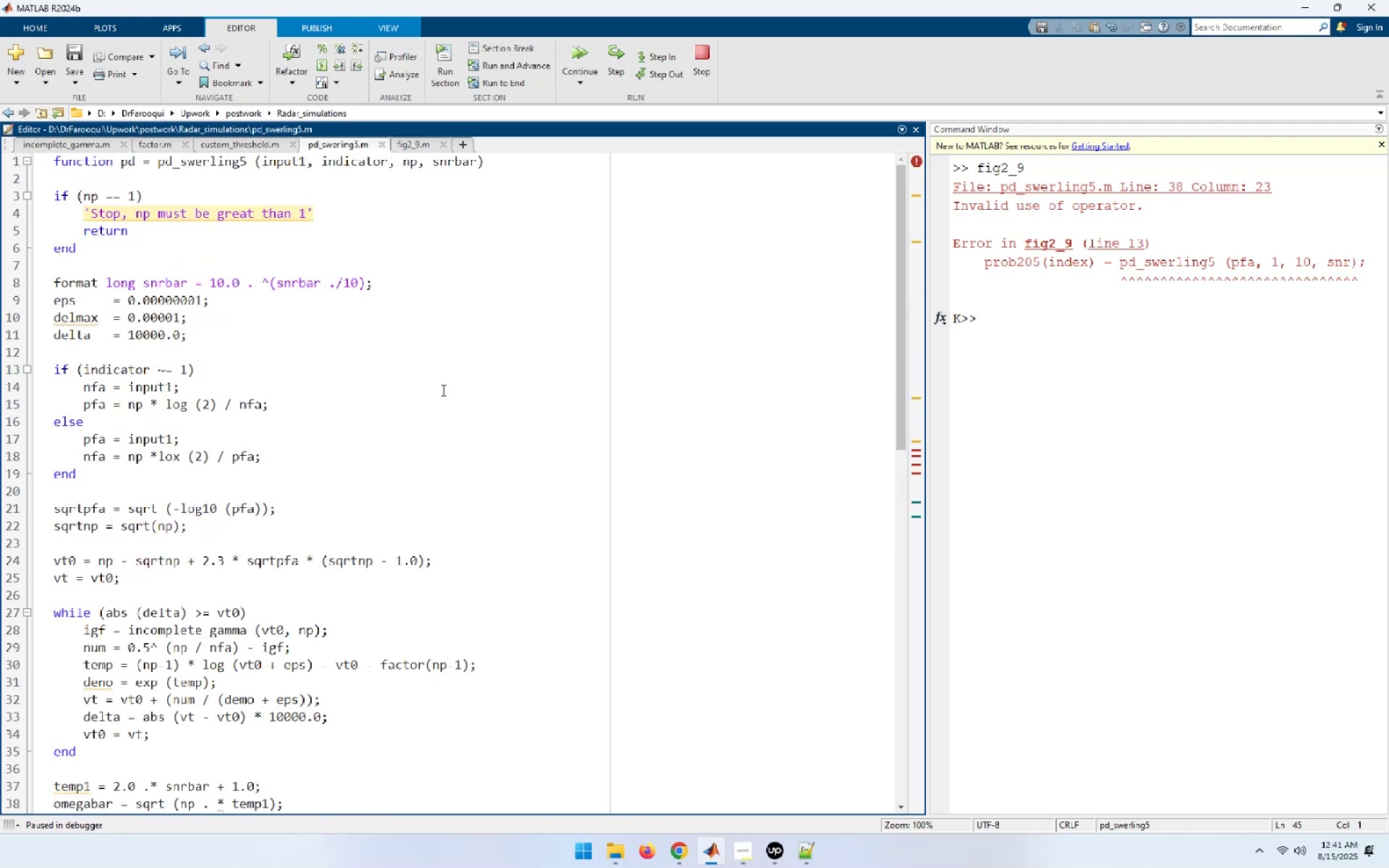 
scroll: coordinate [442, 390], scroll_direction: down, amount: 4.0
 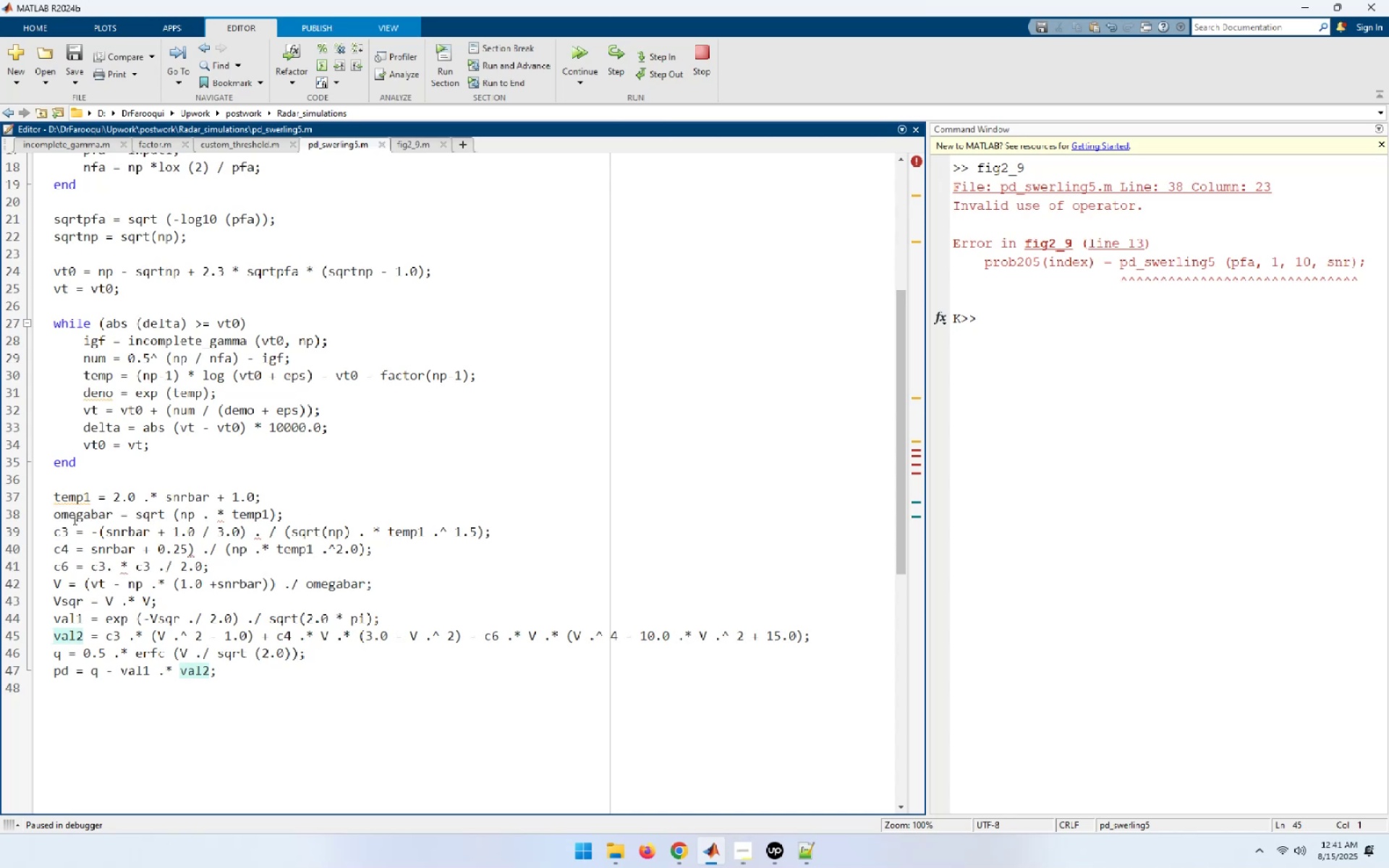 
left_click([222, 514])
 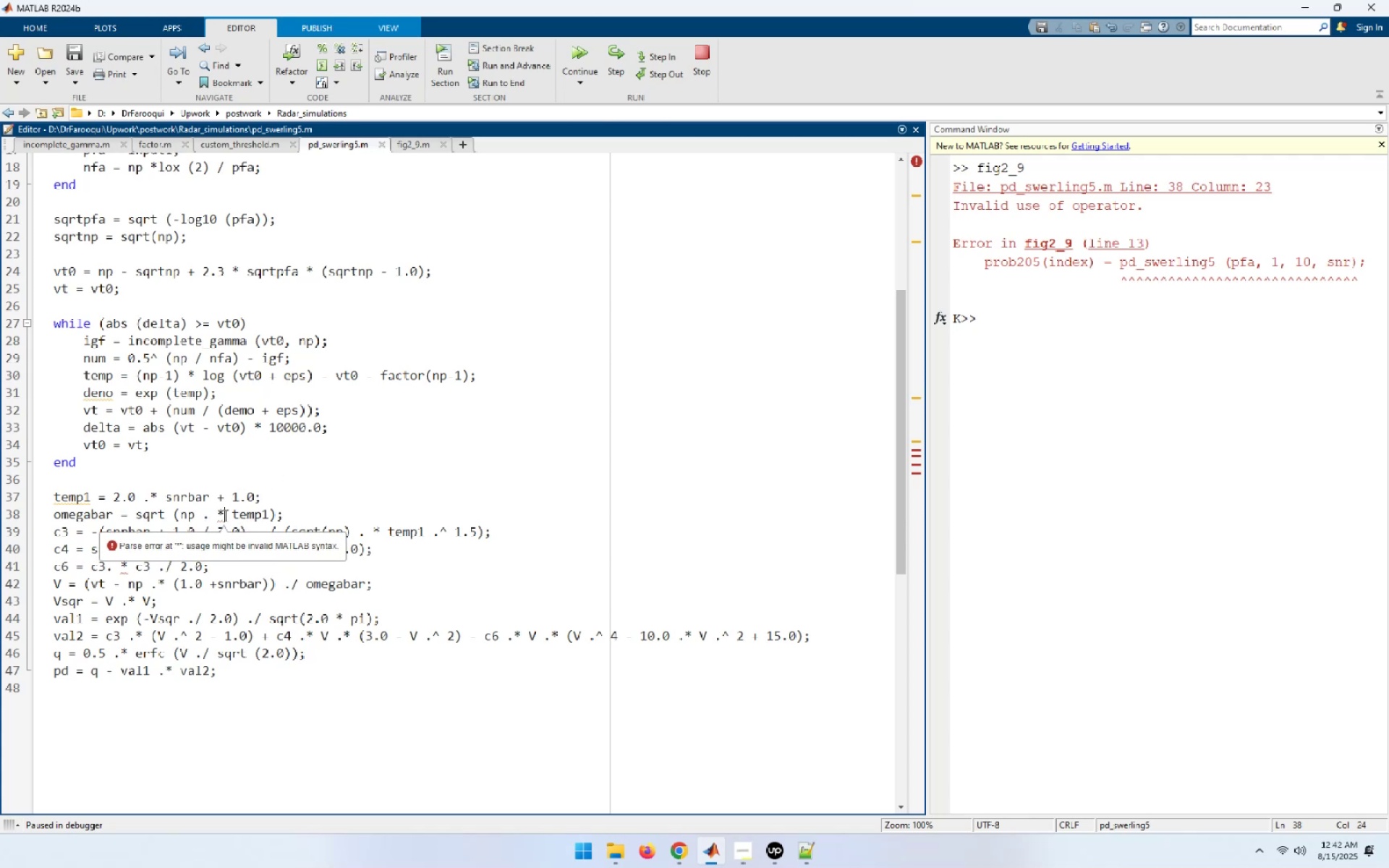 
wait(19.8)
 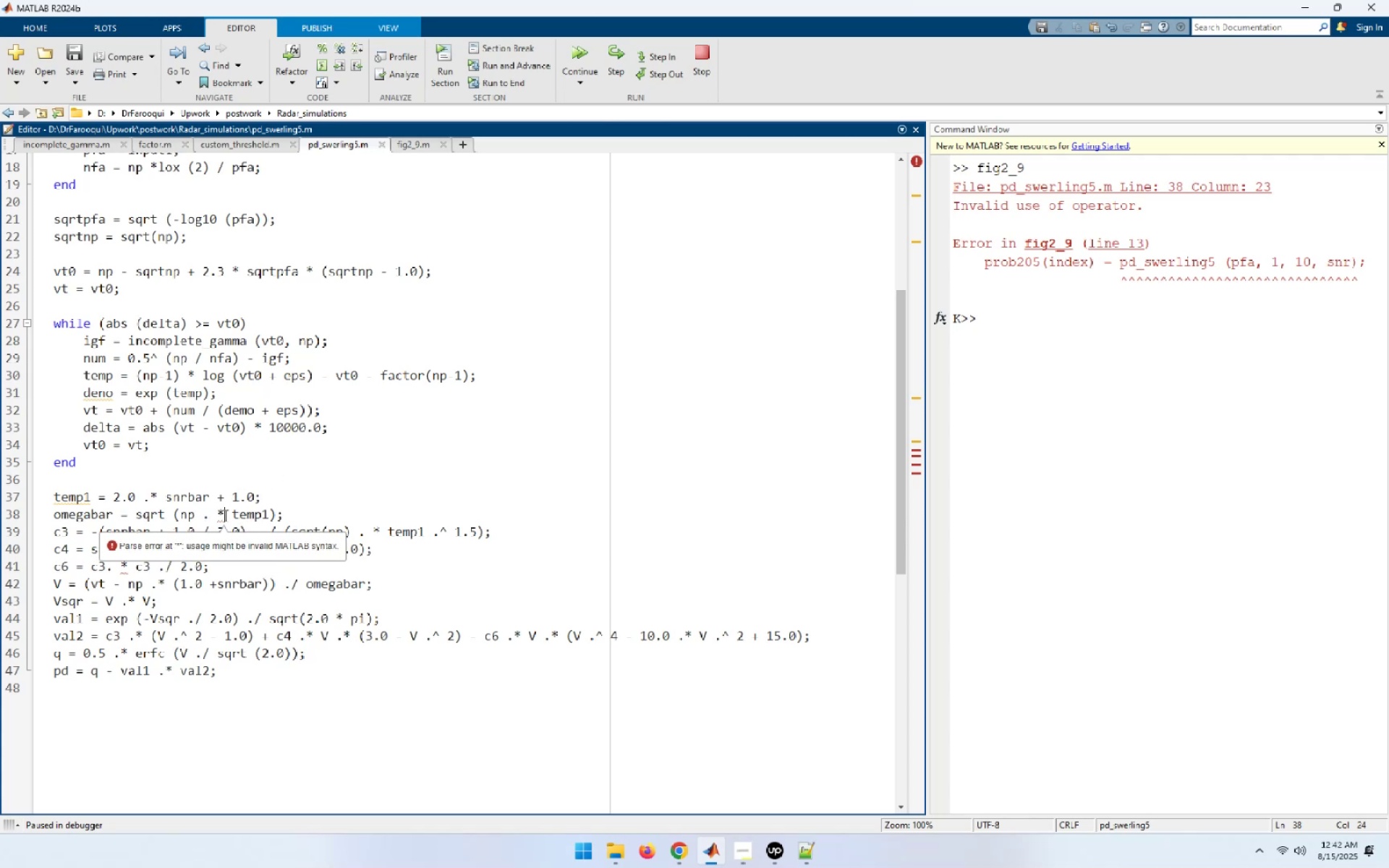 
key(ArrowLeft)
 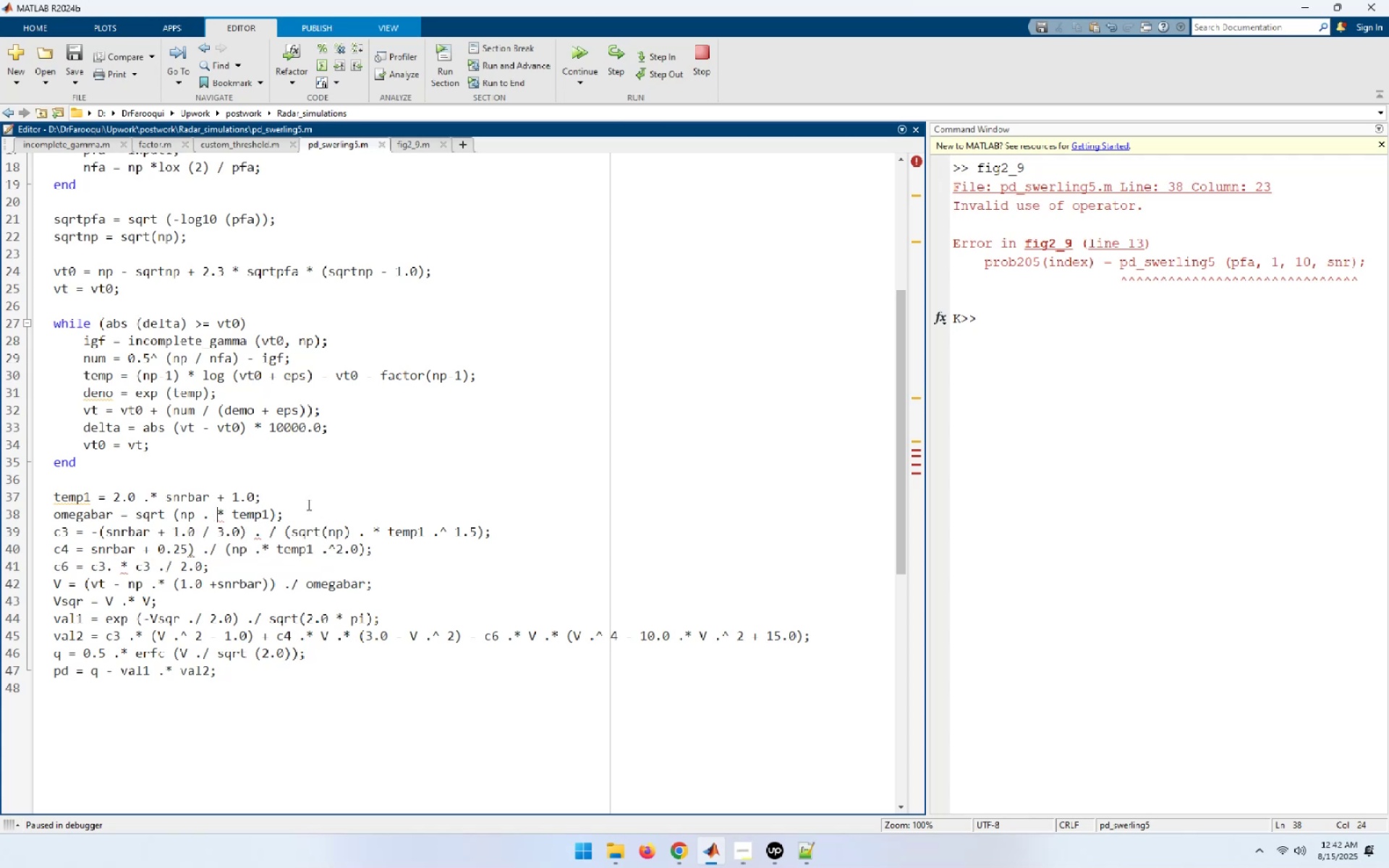 
key(Backspace)
 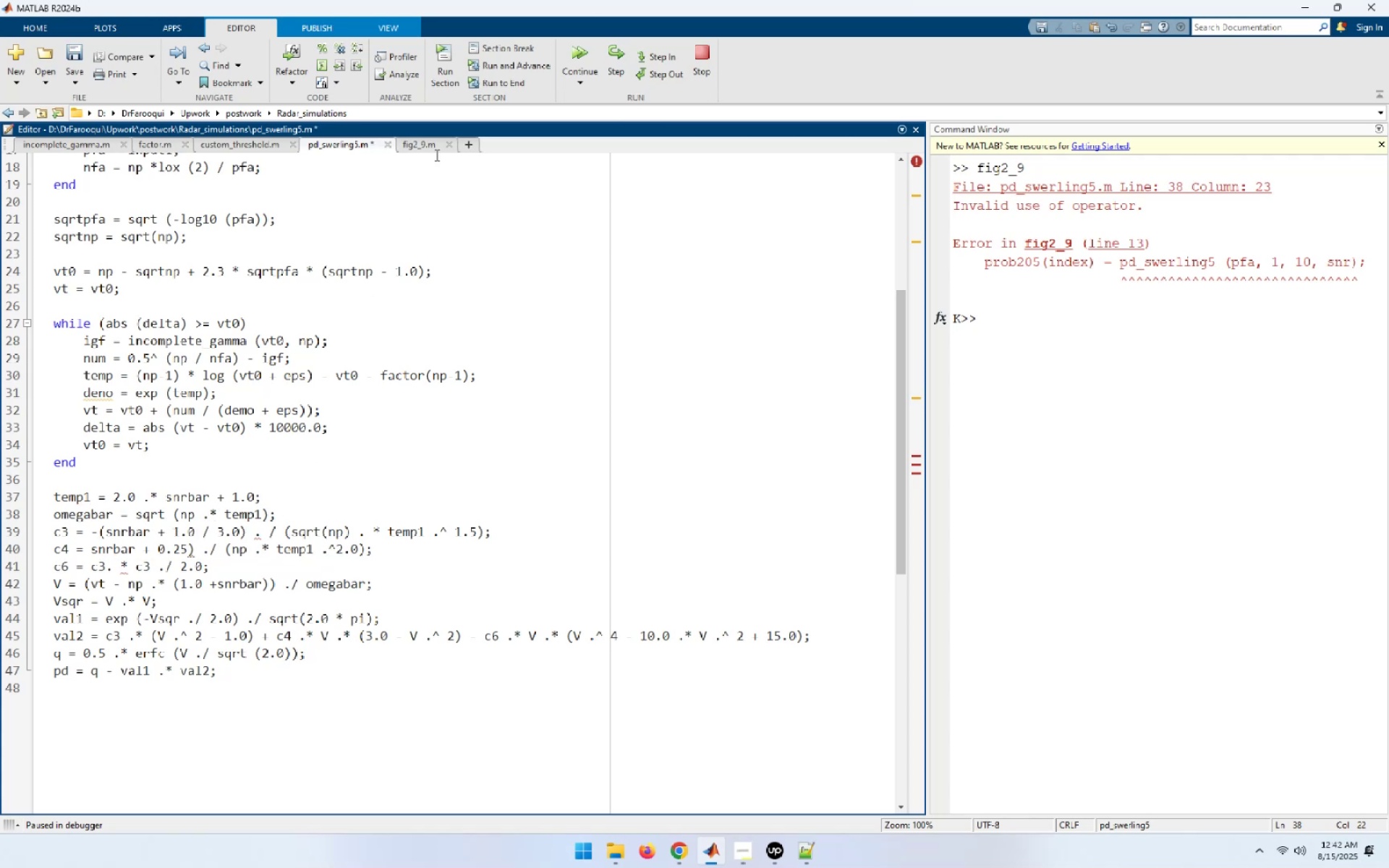 
left_click([424, 141])
 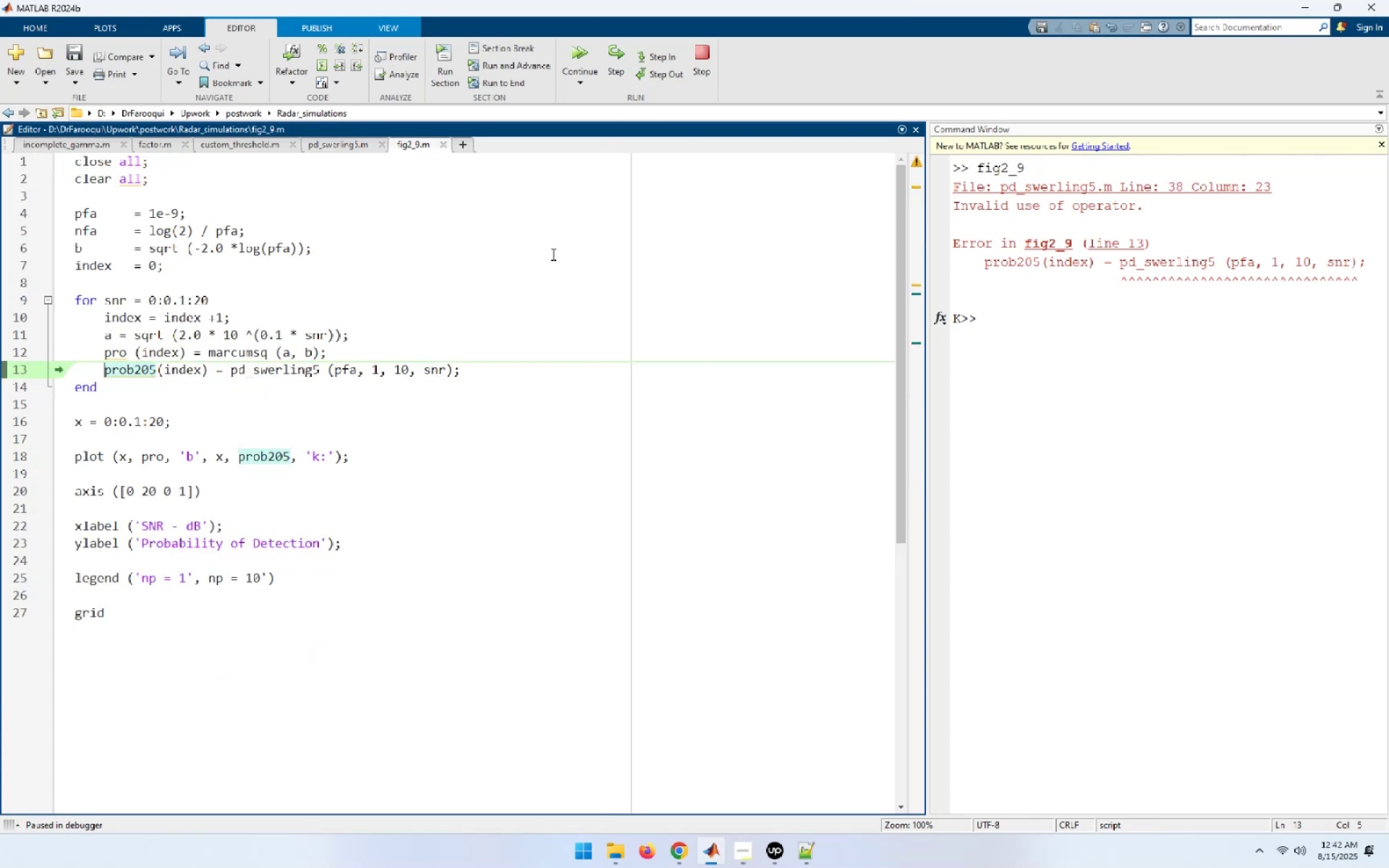 
left_click([705, 48])
 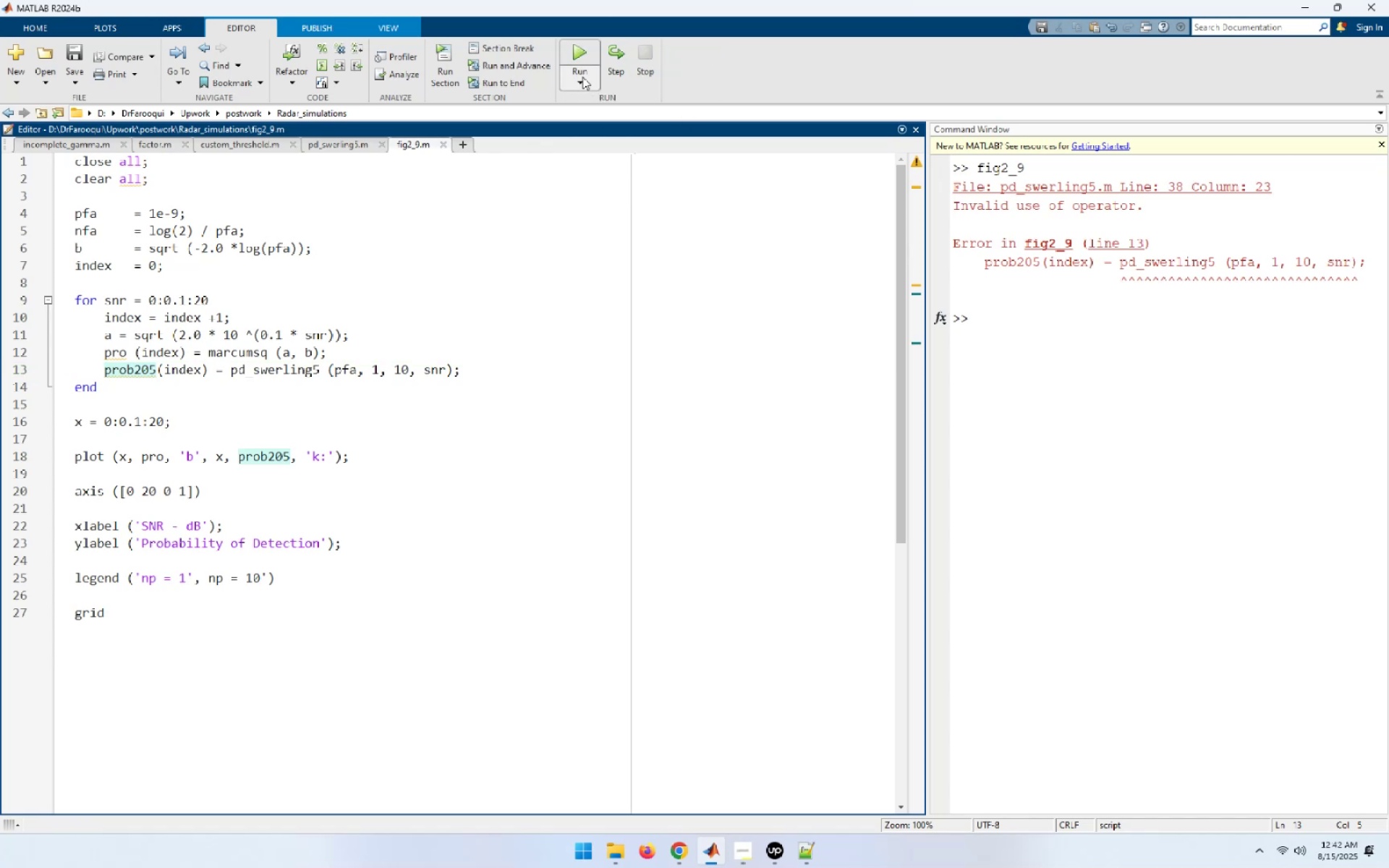 
left_click([579, 52])
 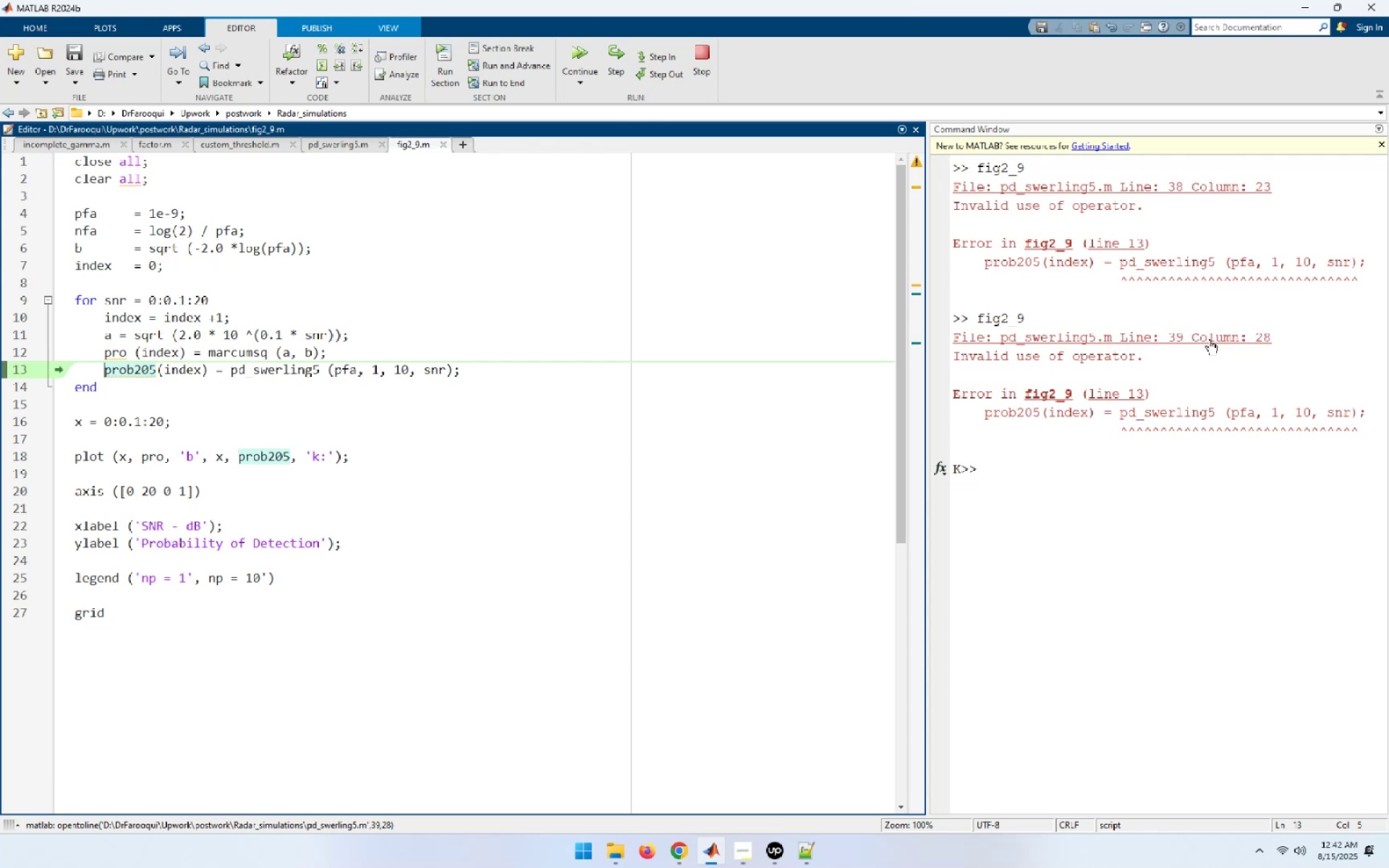 
wait(27.9)
 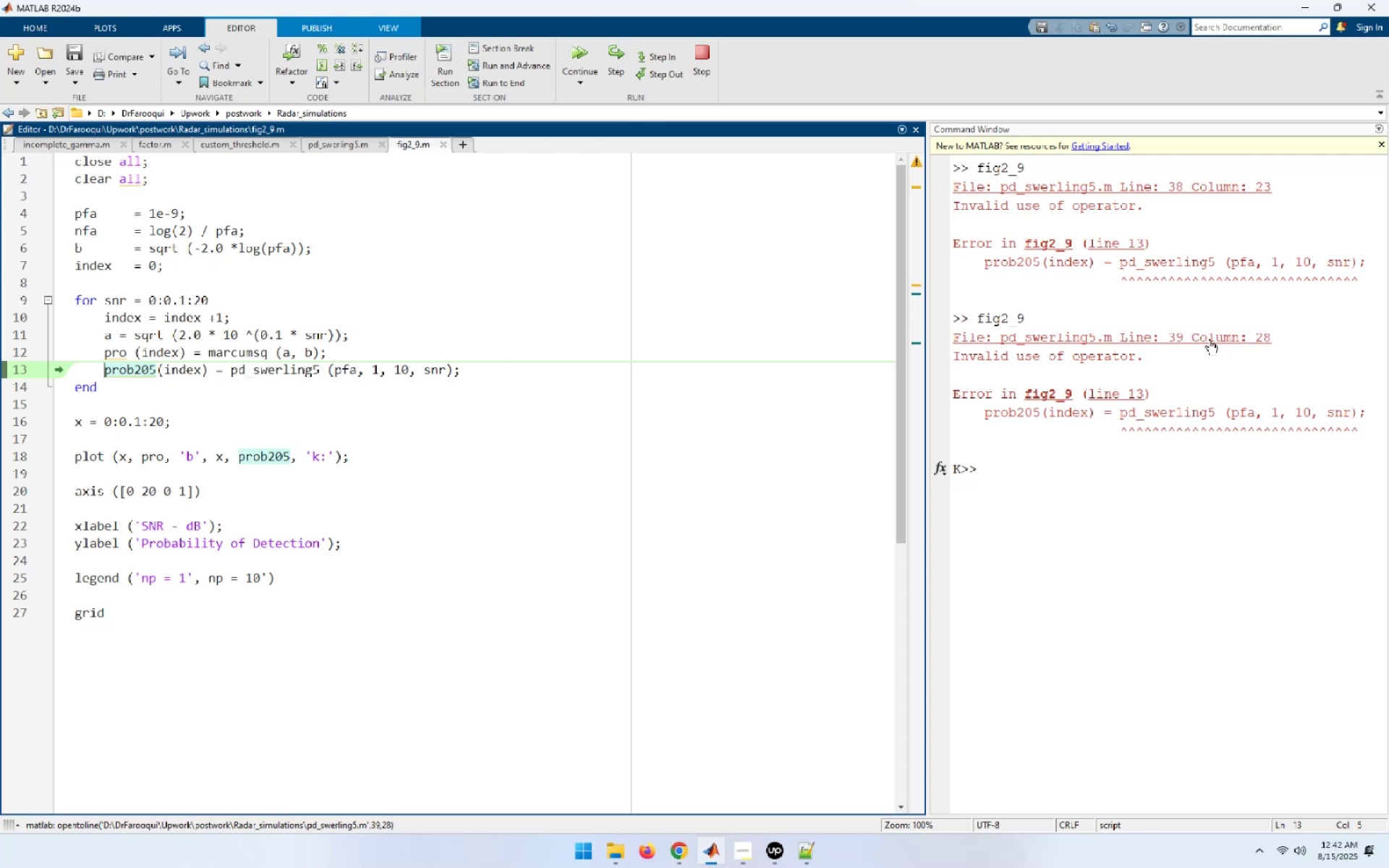 
left_click([336, 153])
 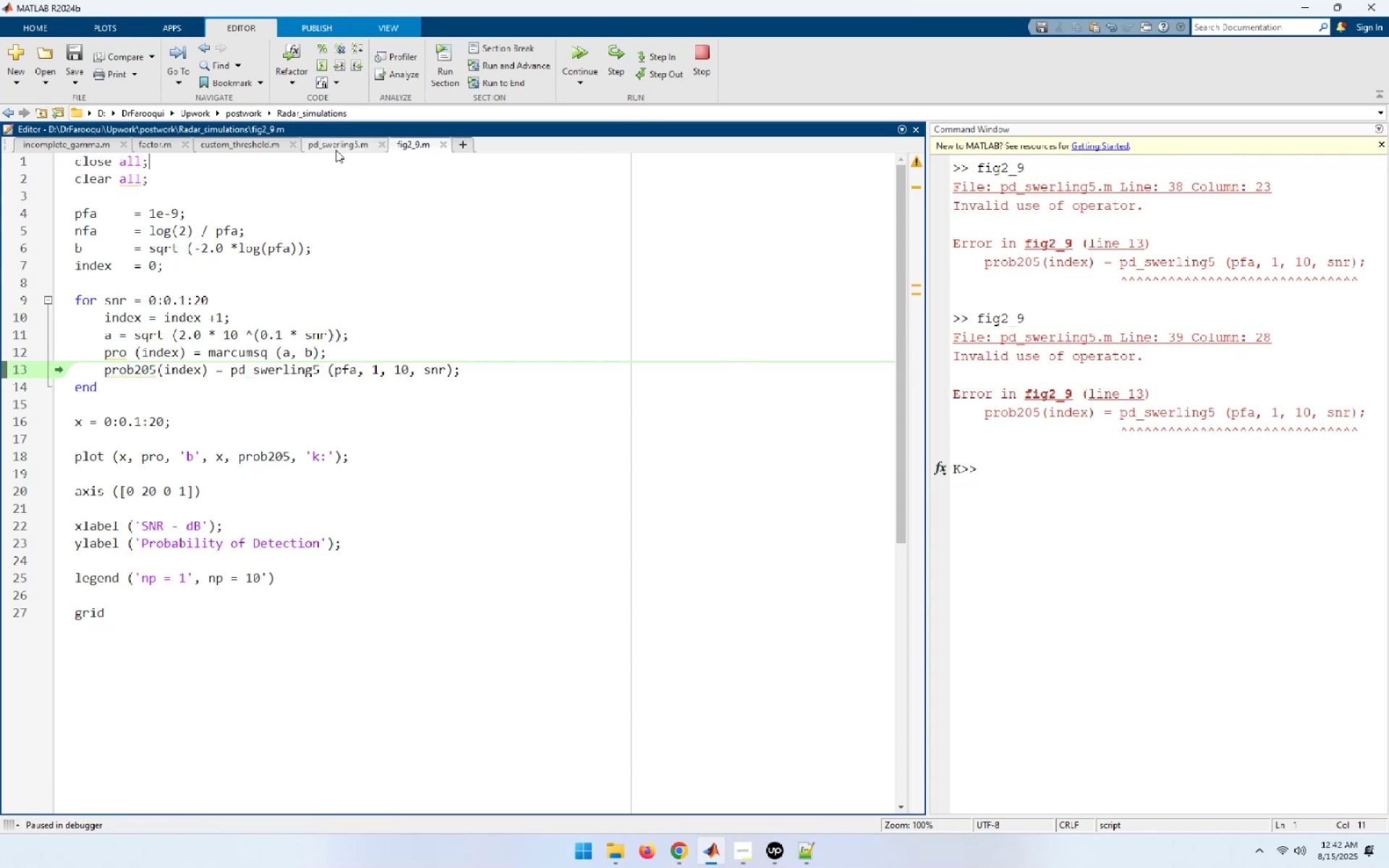 
left_click([335, 144])
 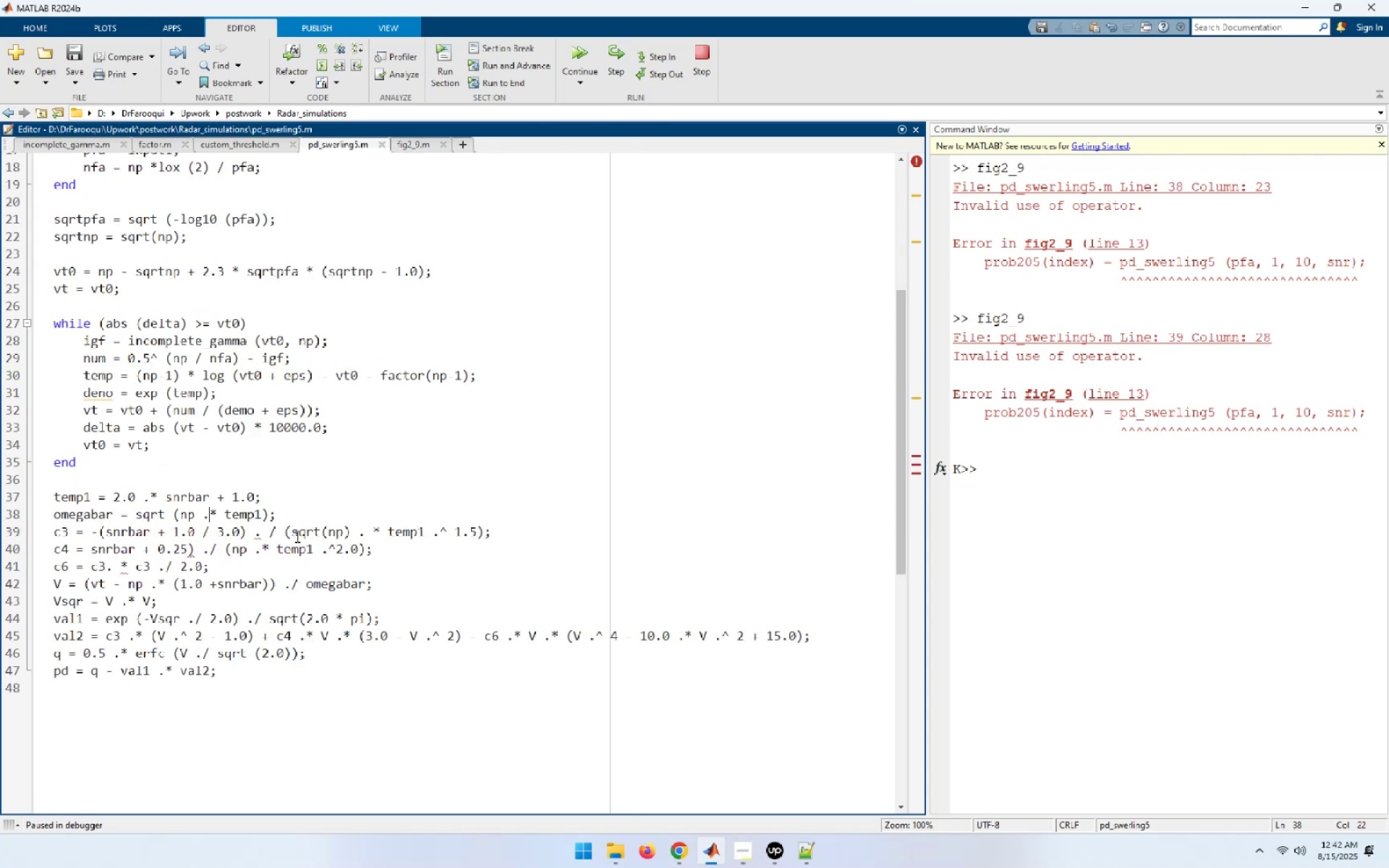 
left_click([376, 530])
 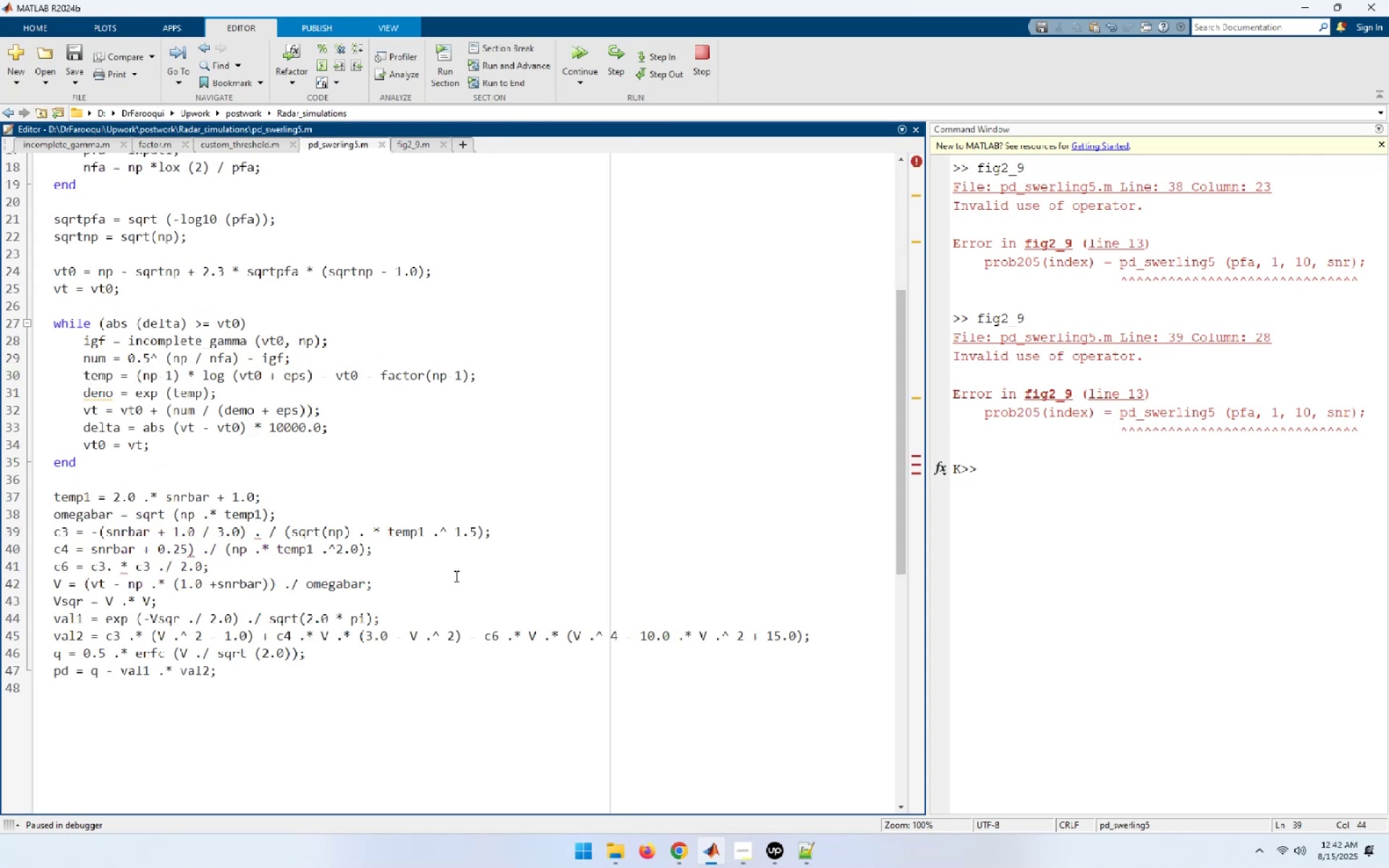 
key(Backspace)
 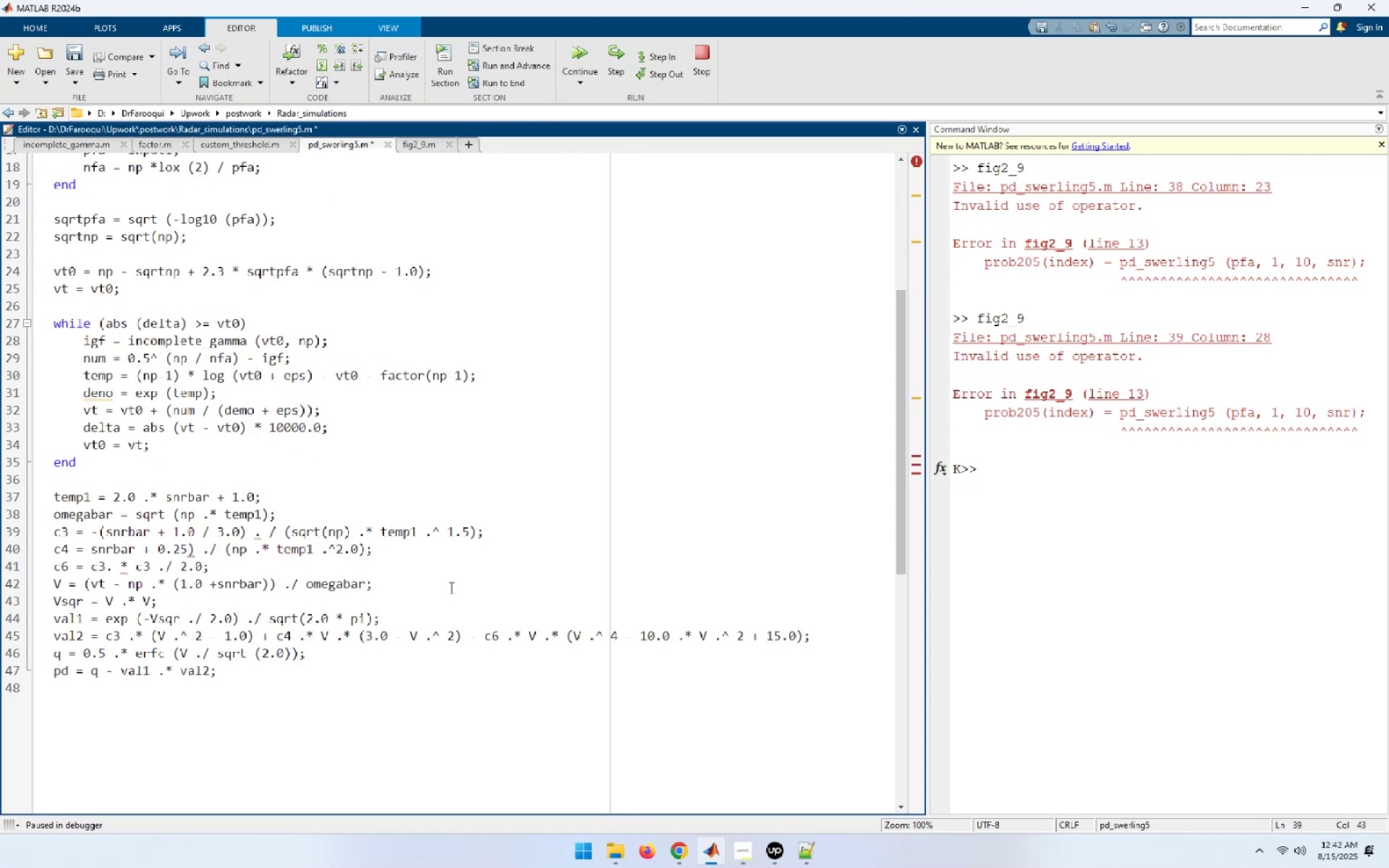 
left_click([267, 531])
 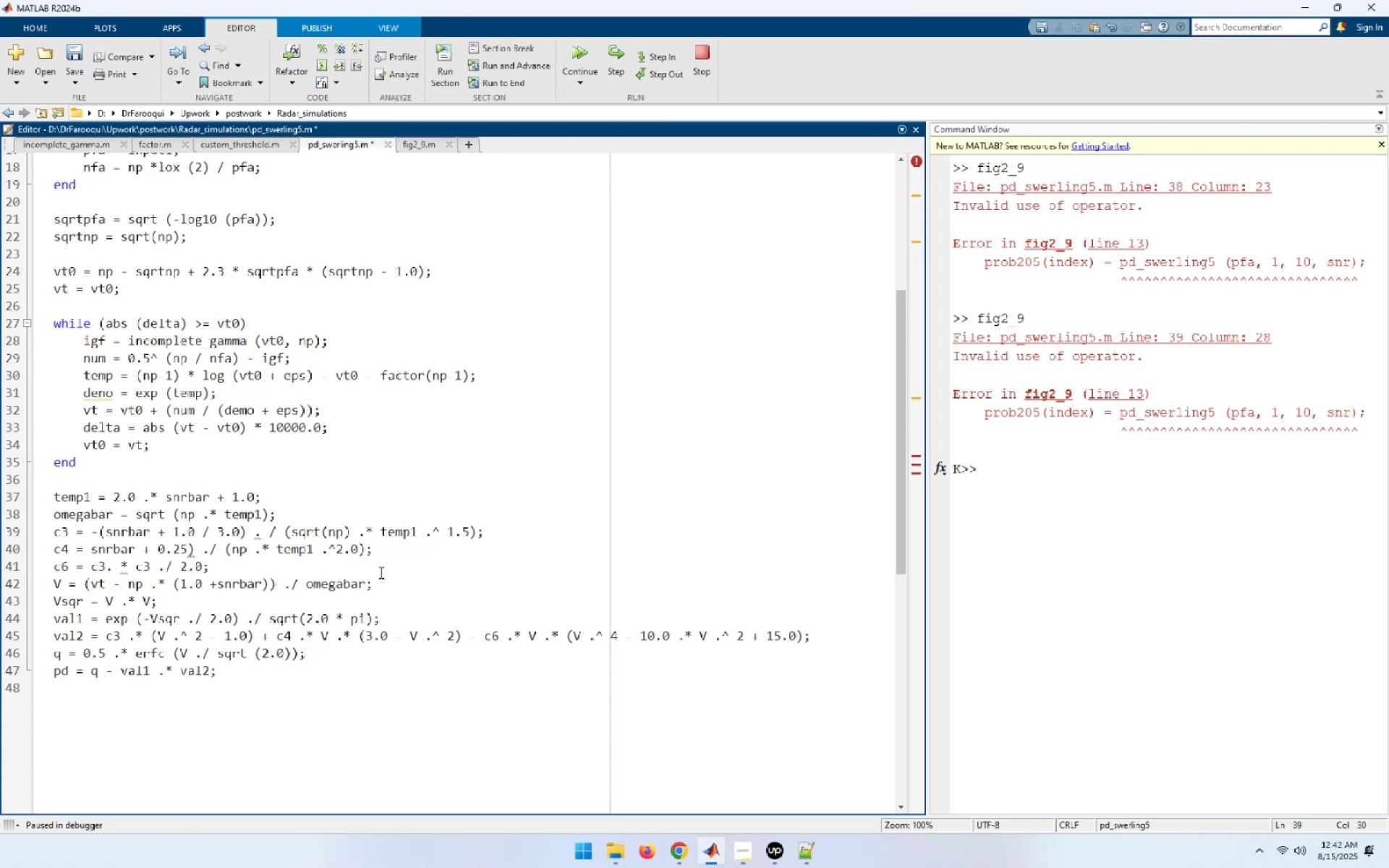 
key(Backspace)
 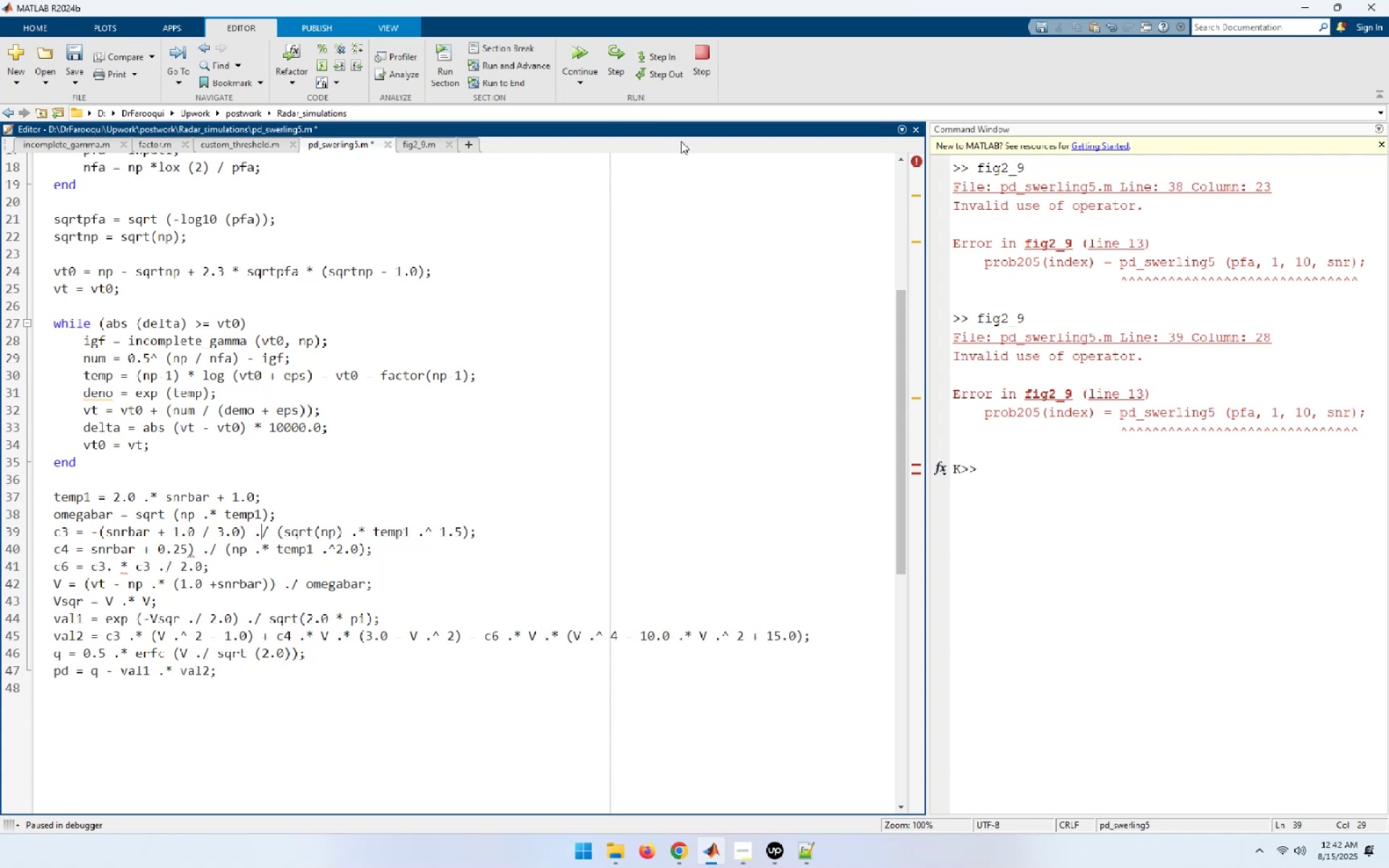 
wait(5.75)
 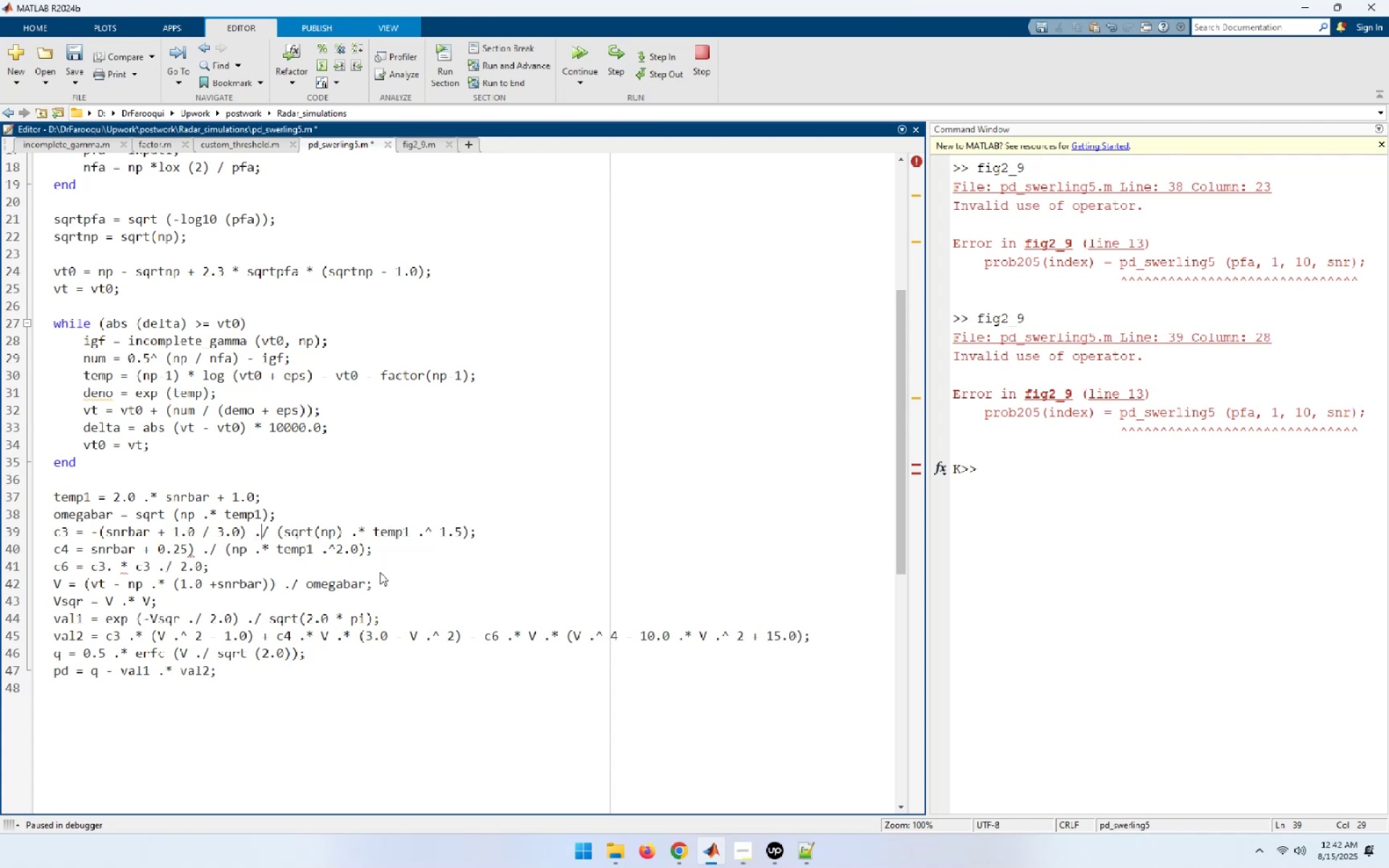 
mouse_move([577, 72])
 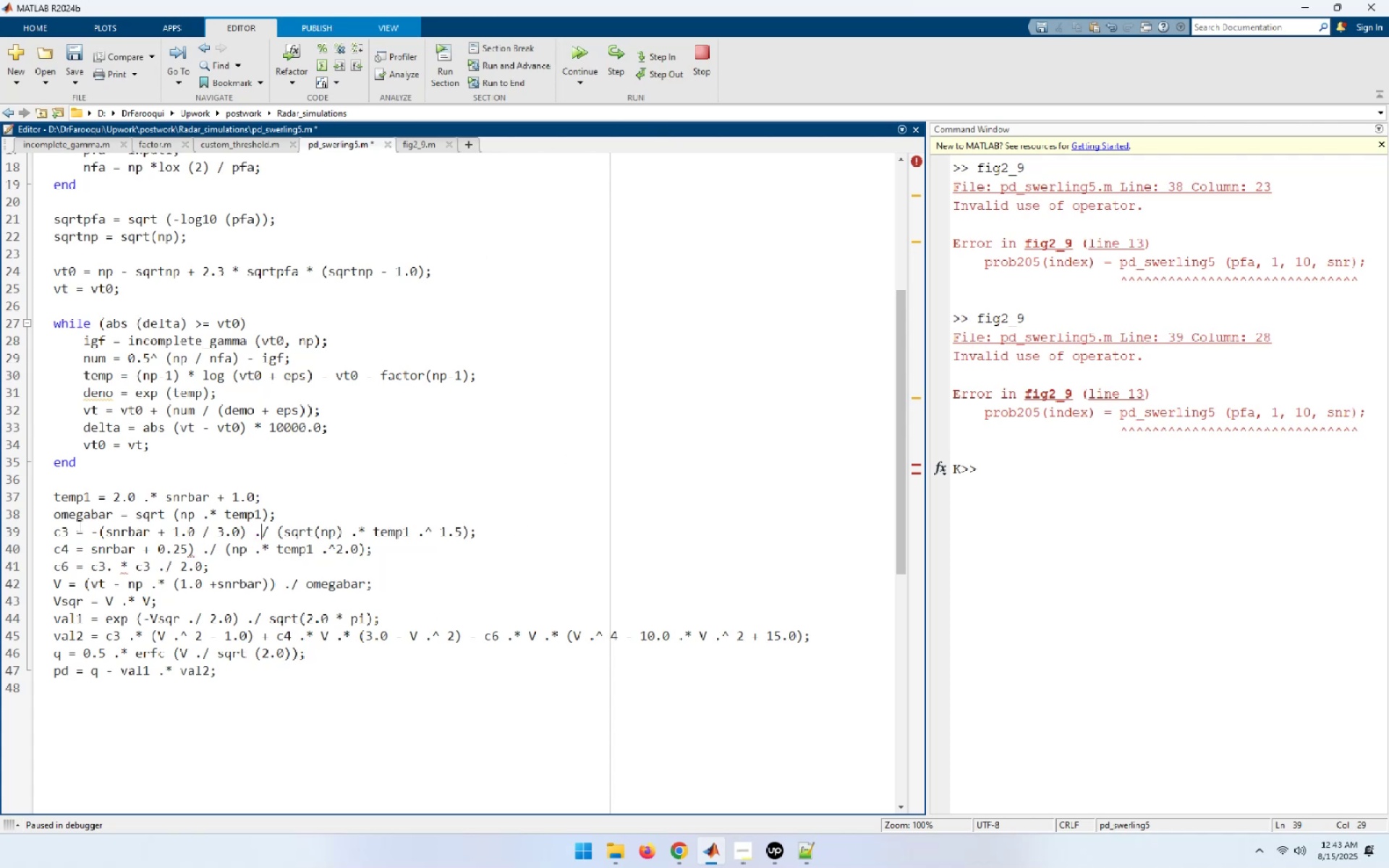 
left_click([75, 530])
 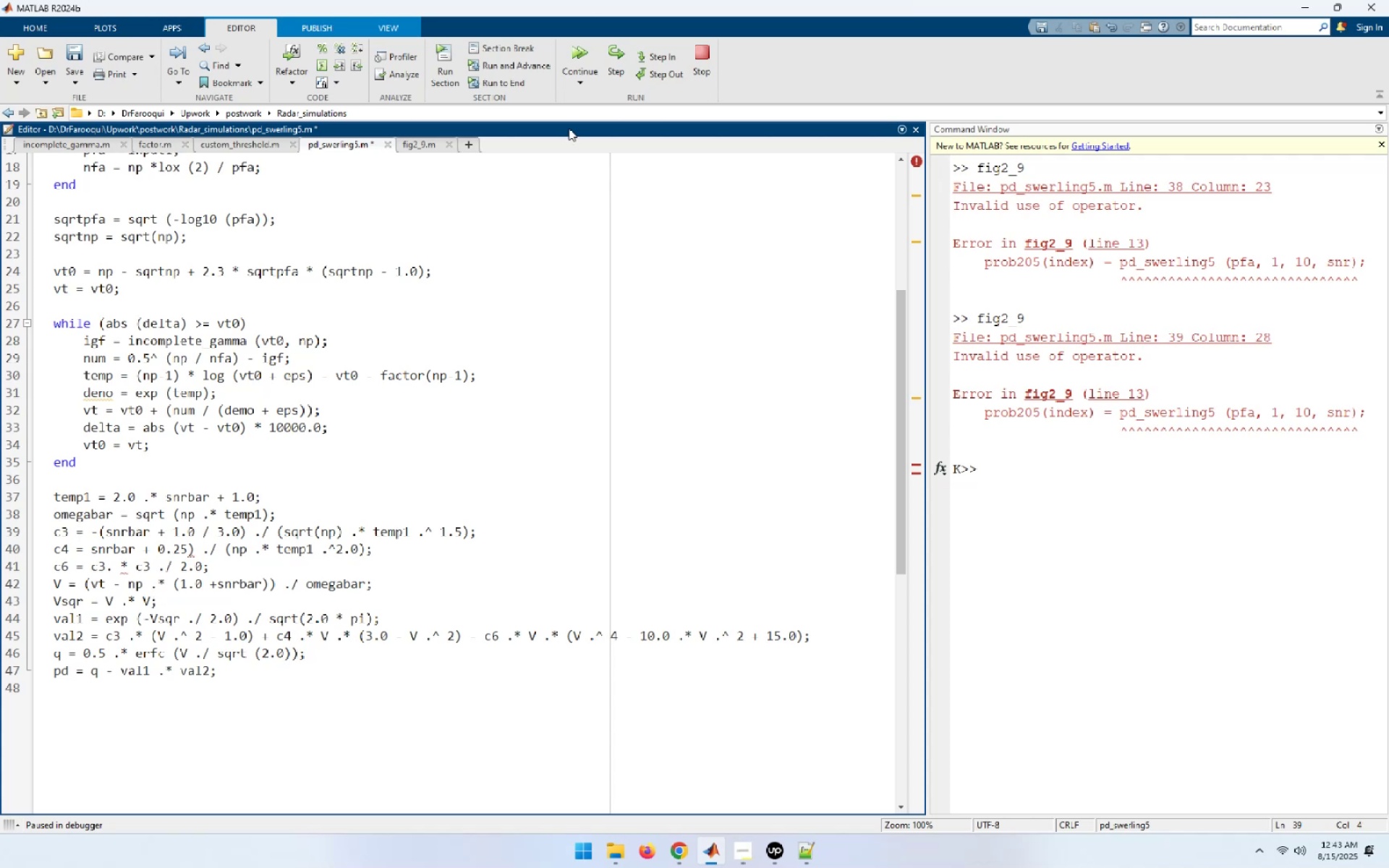 
left_click([572, 49])
 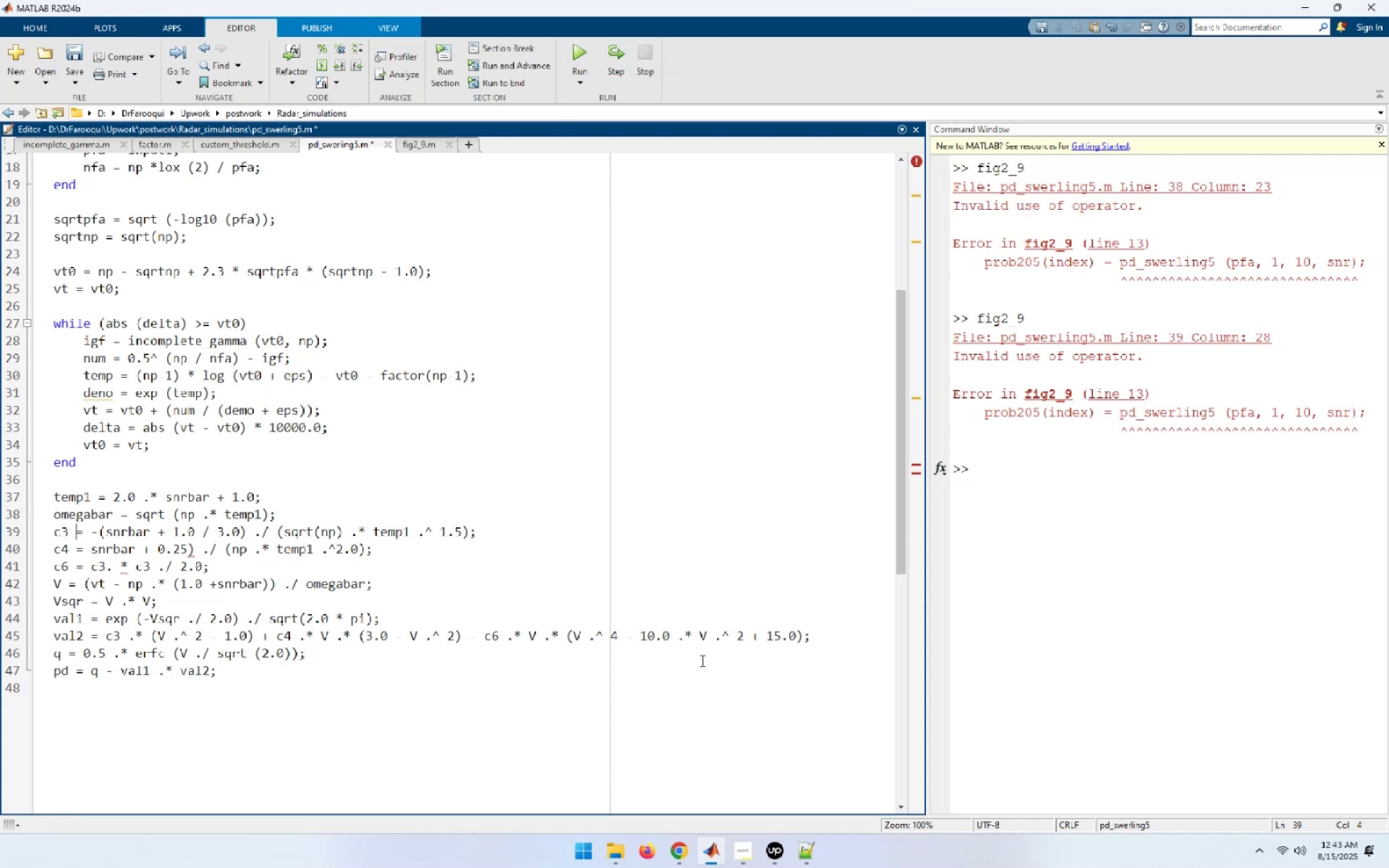 
wait(6.26)
 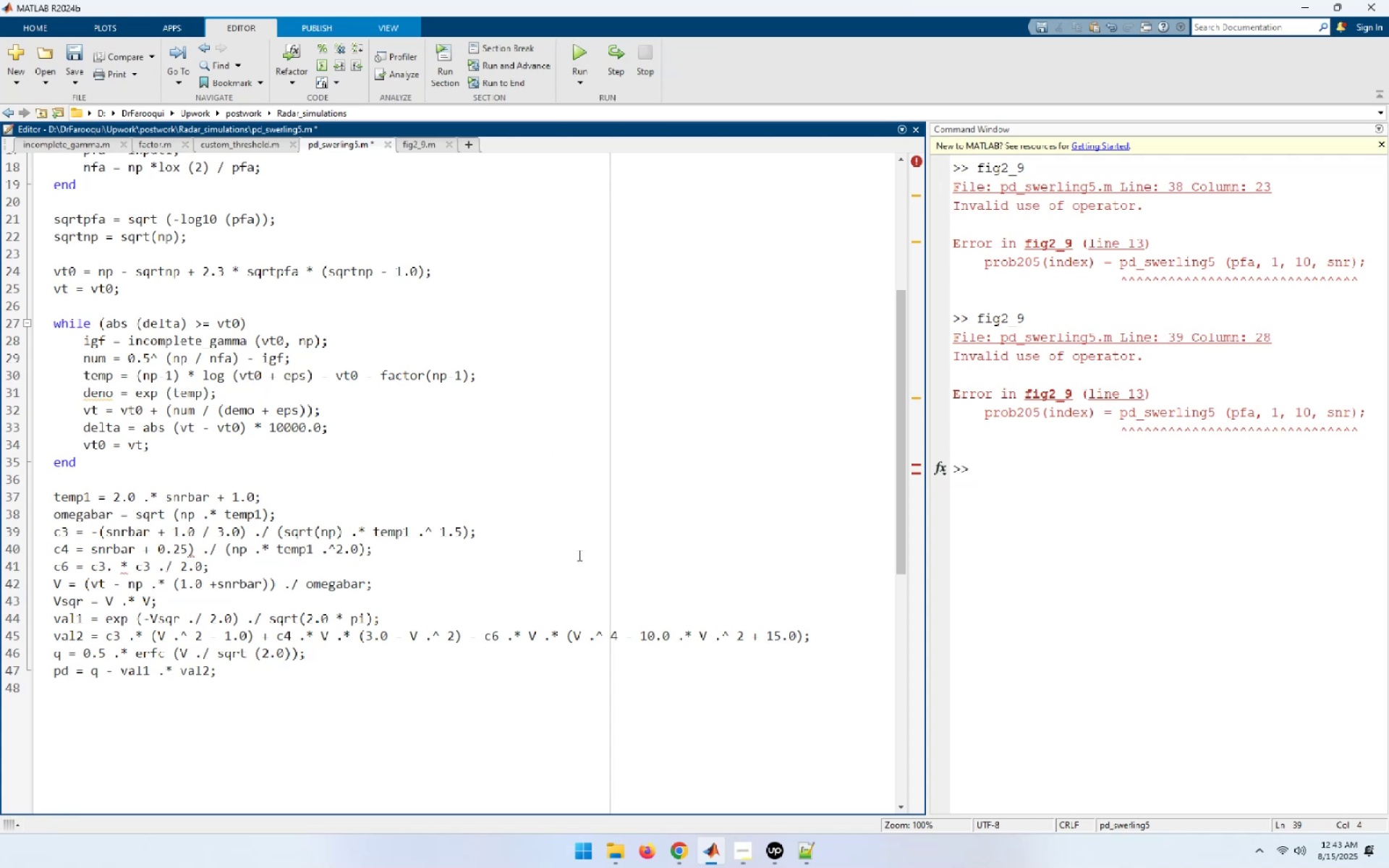 
left_click([422, 146])
 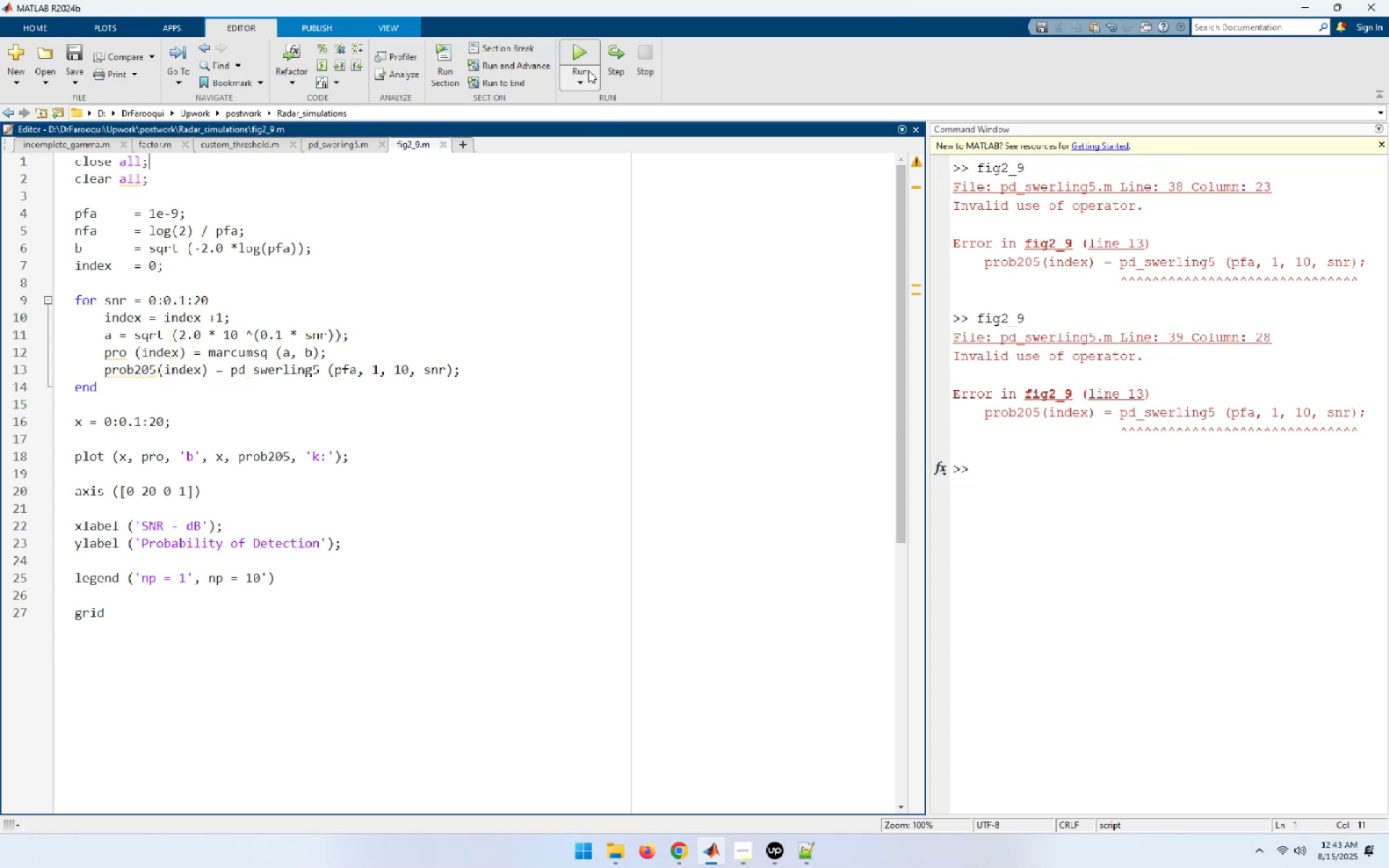 
left_click([581, 53])
 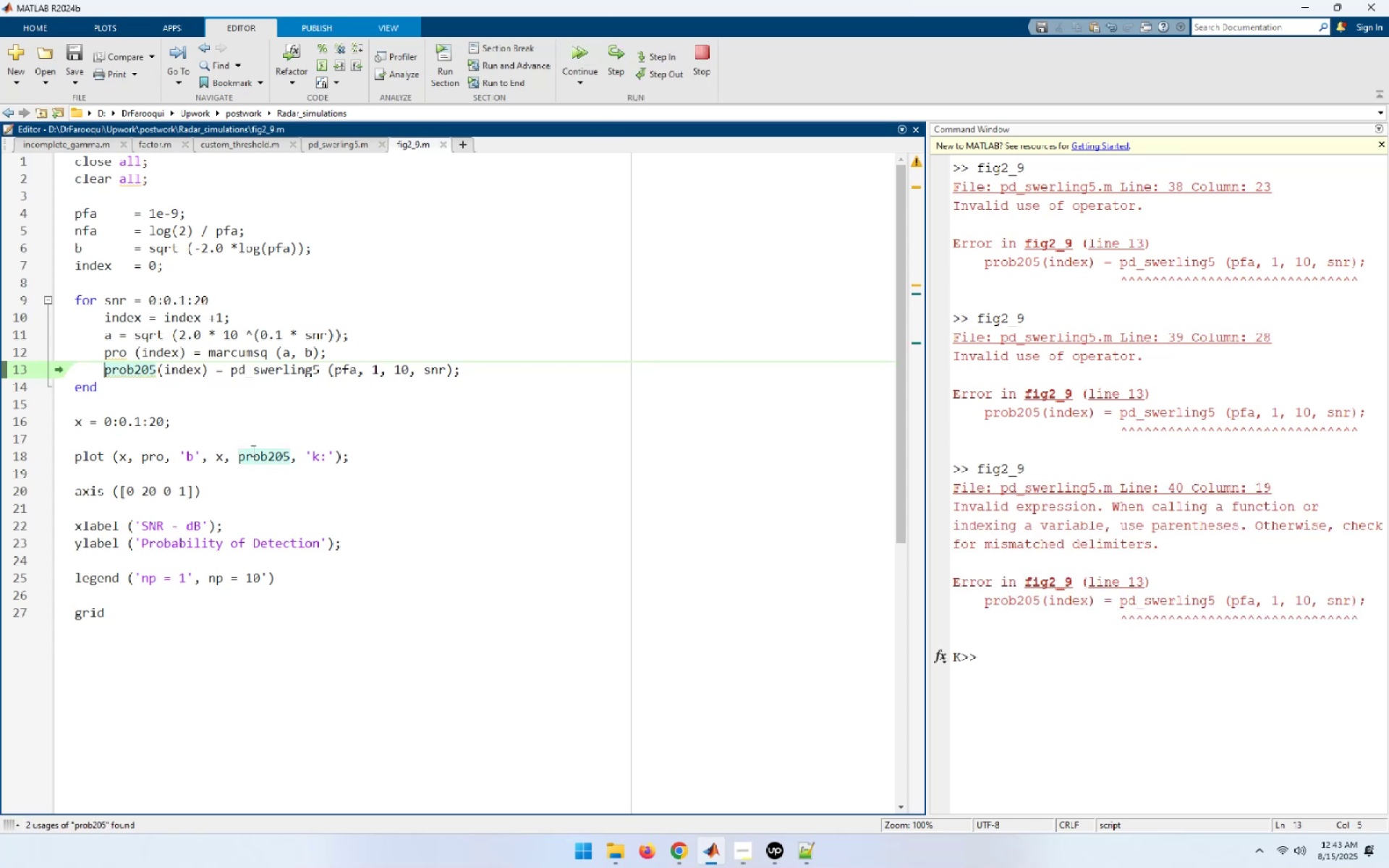 
wait(6.05)
 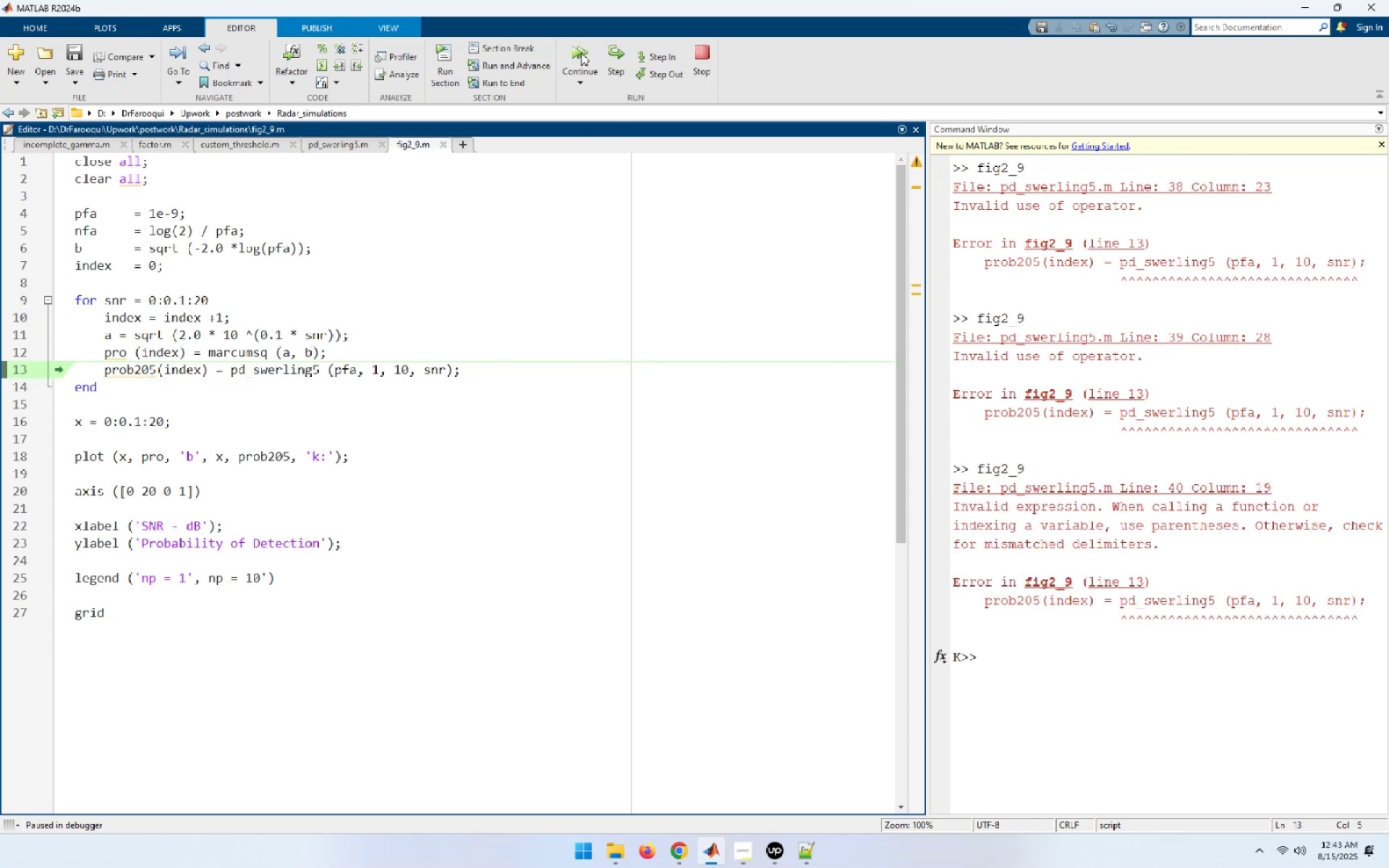 
left_click([696, 46])
 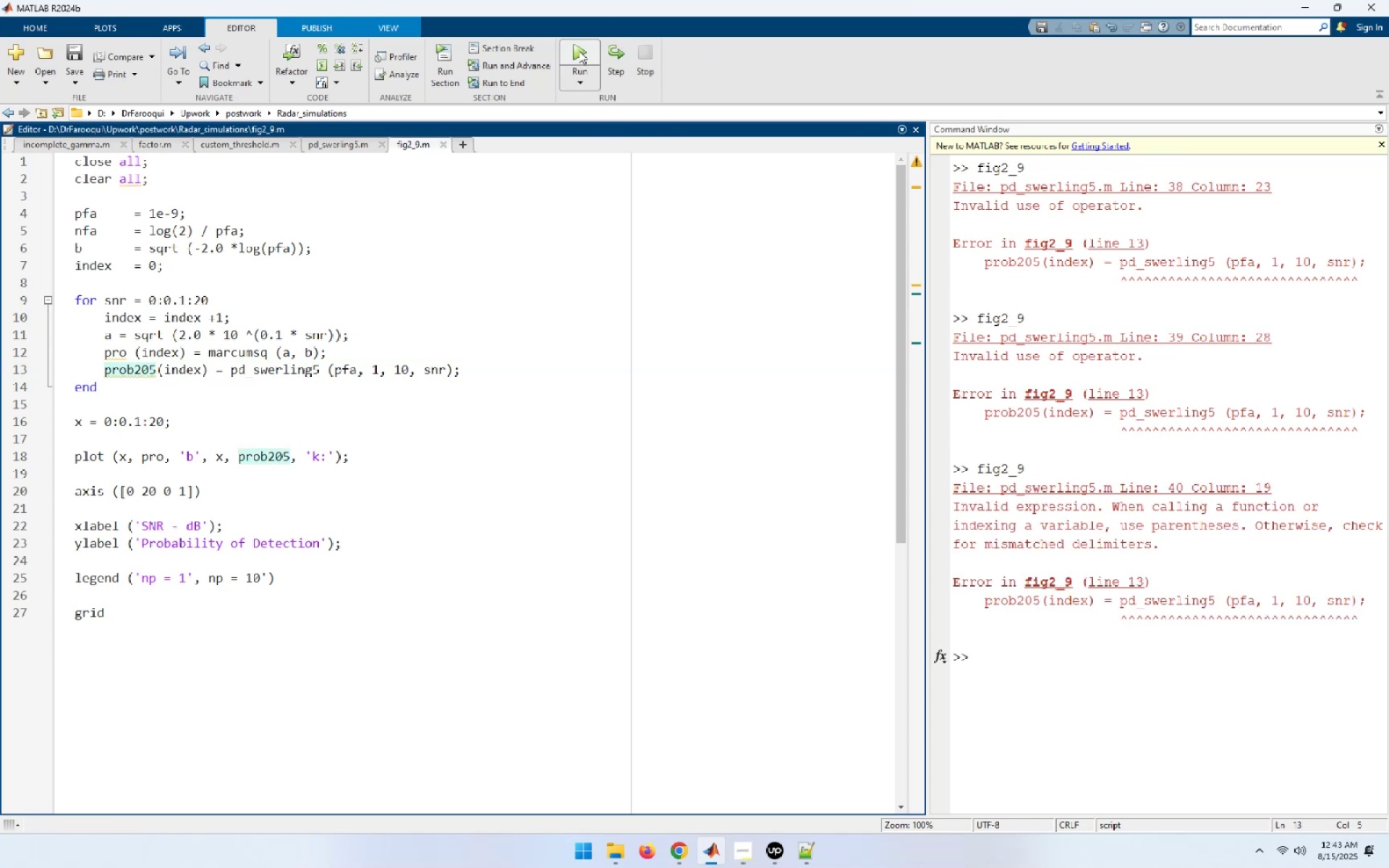 
left_click([579, 51])
 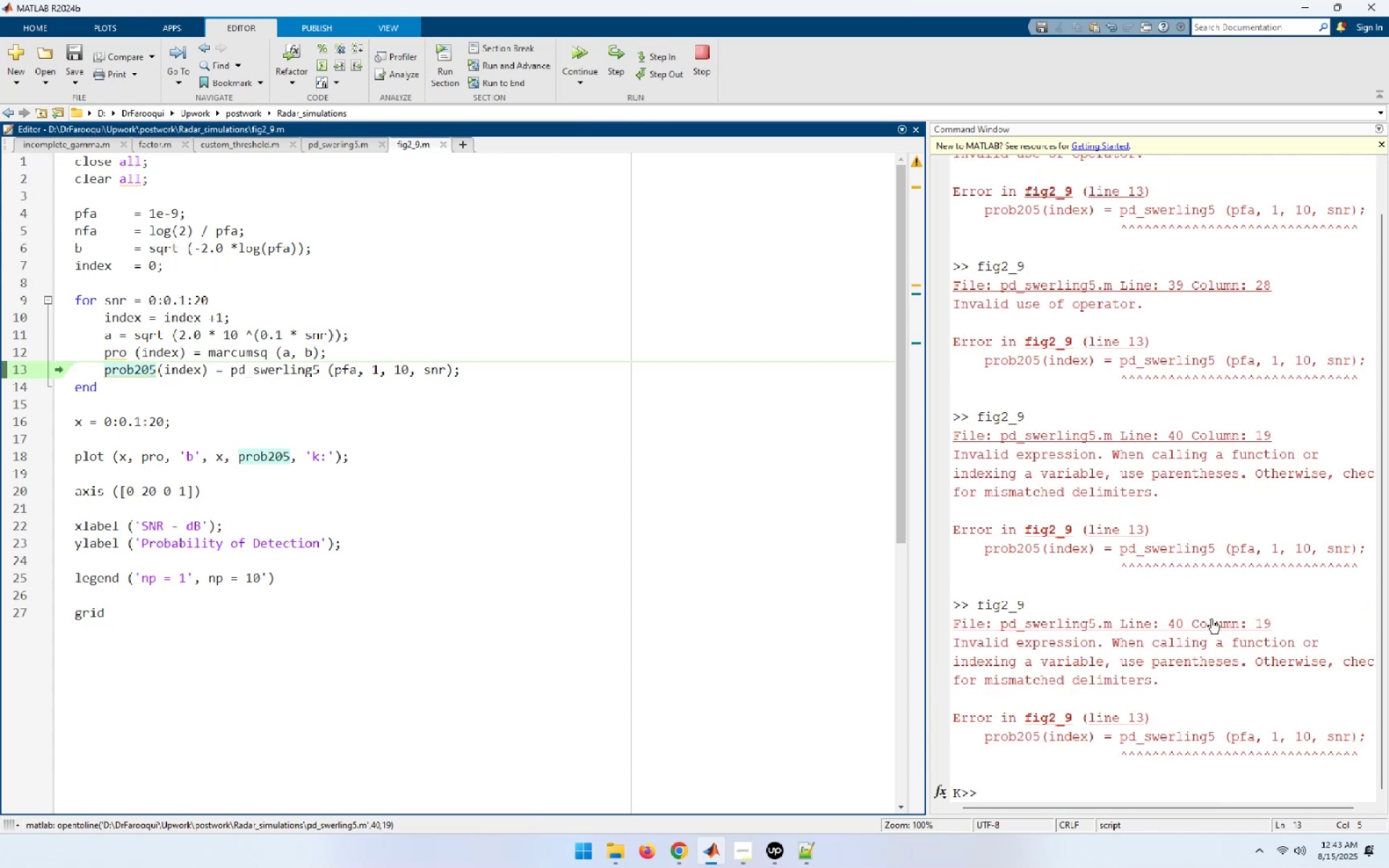 
wait(6.78)
 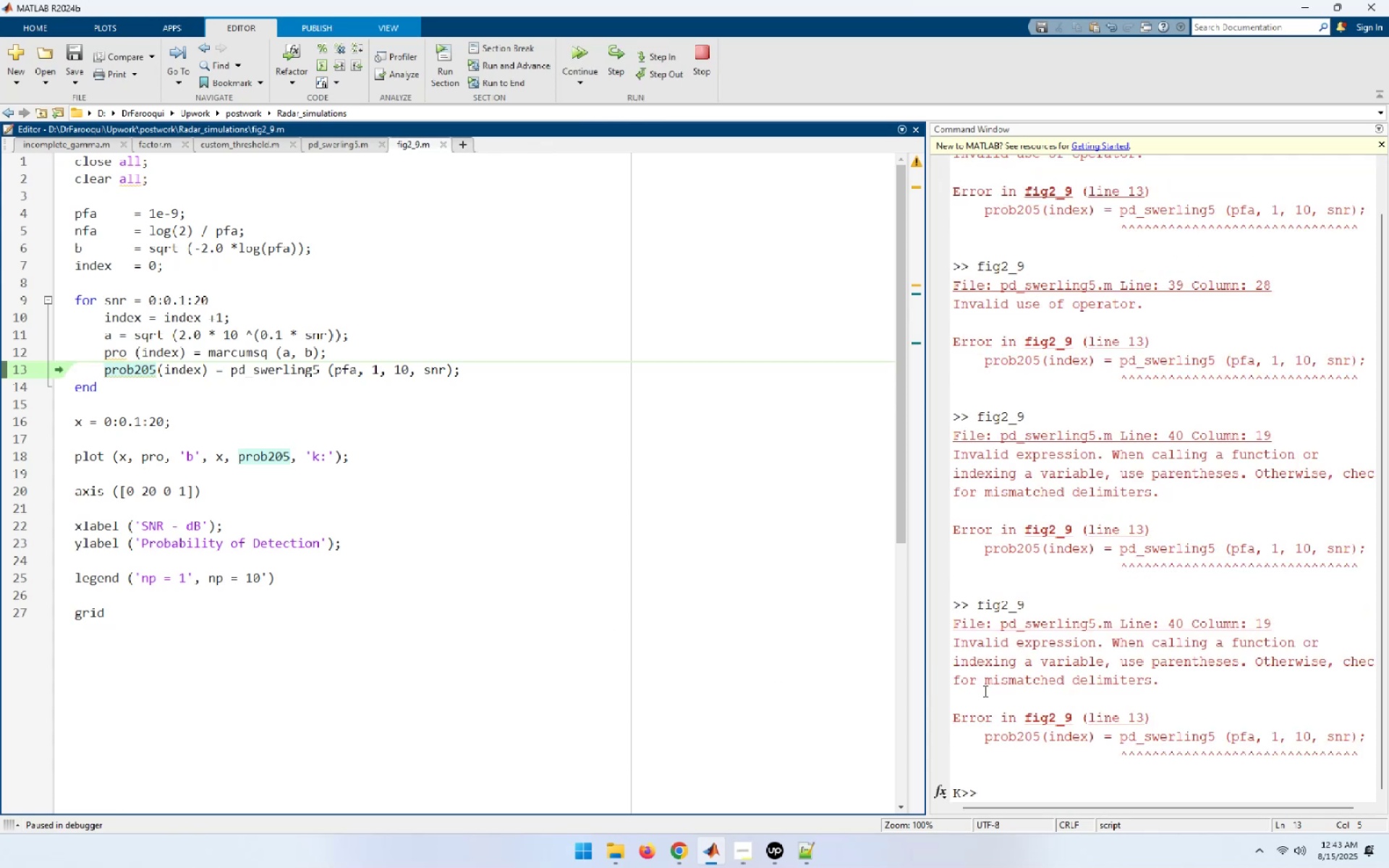 
left_click([334, 143])
 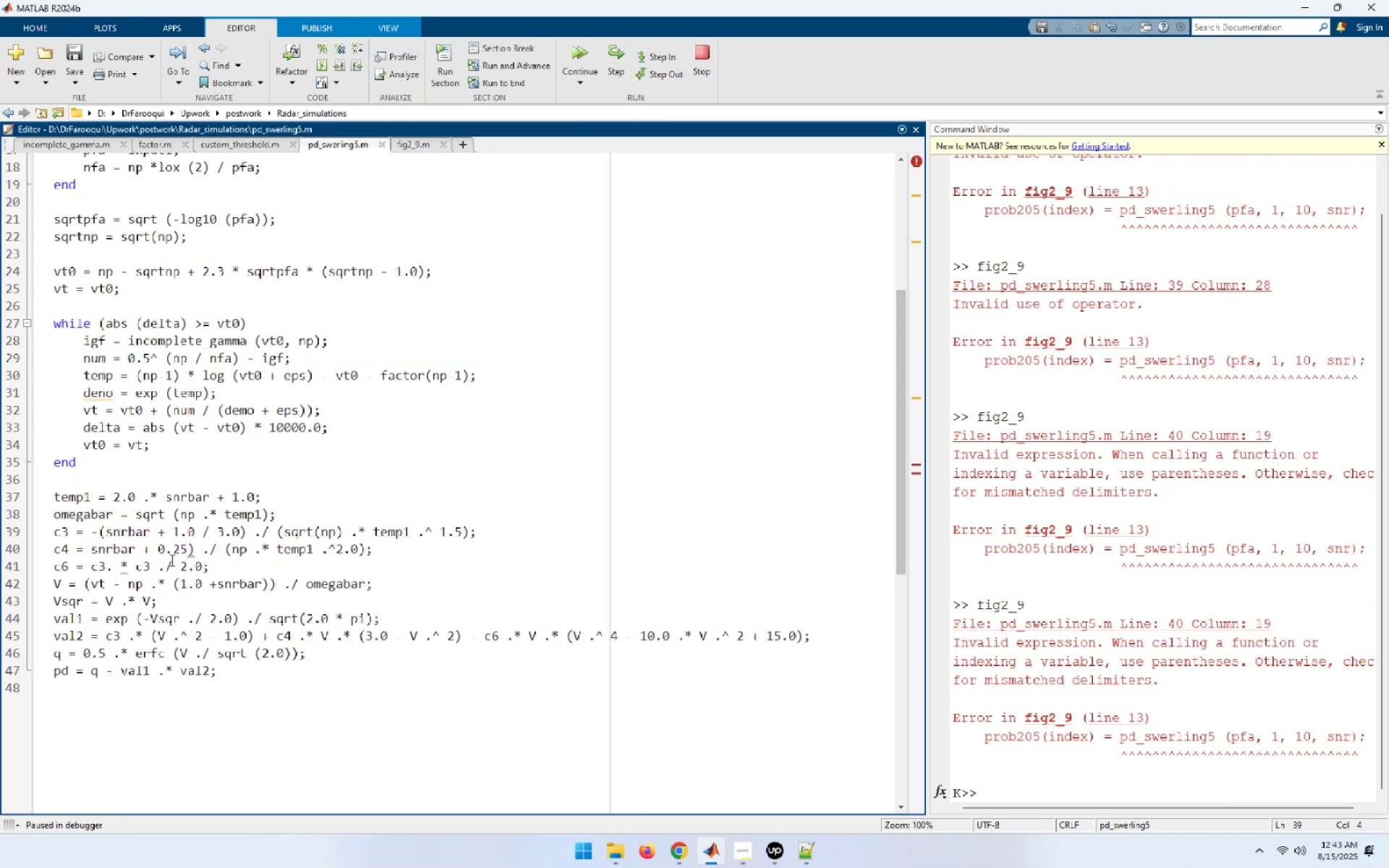 
left_click([200, 552])
 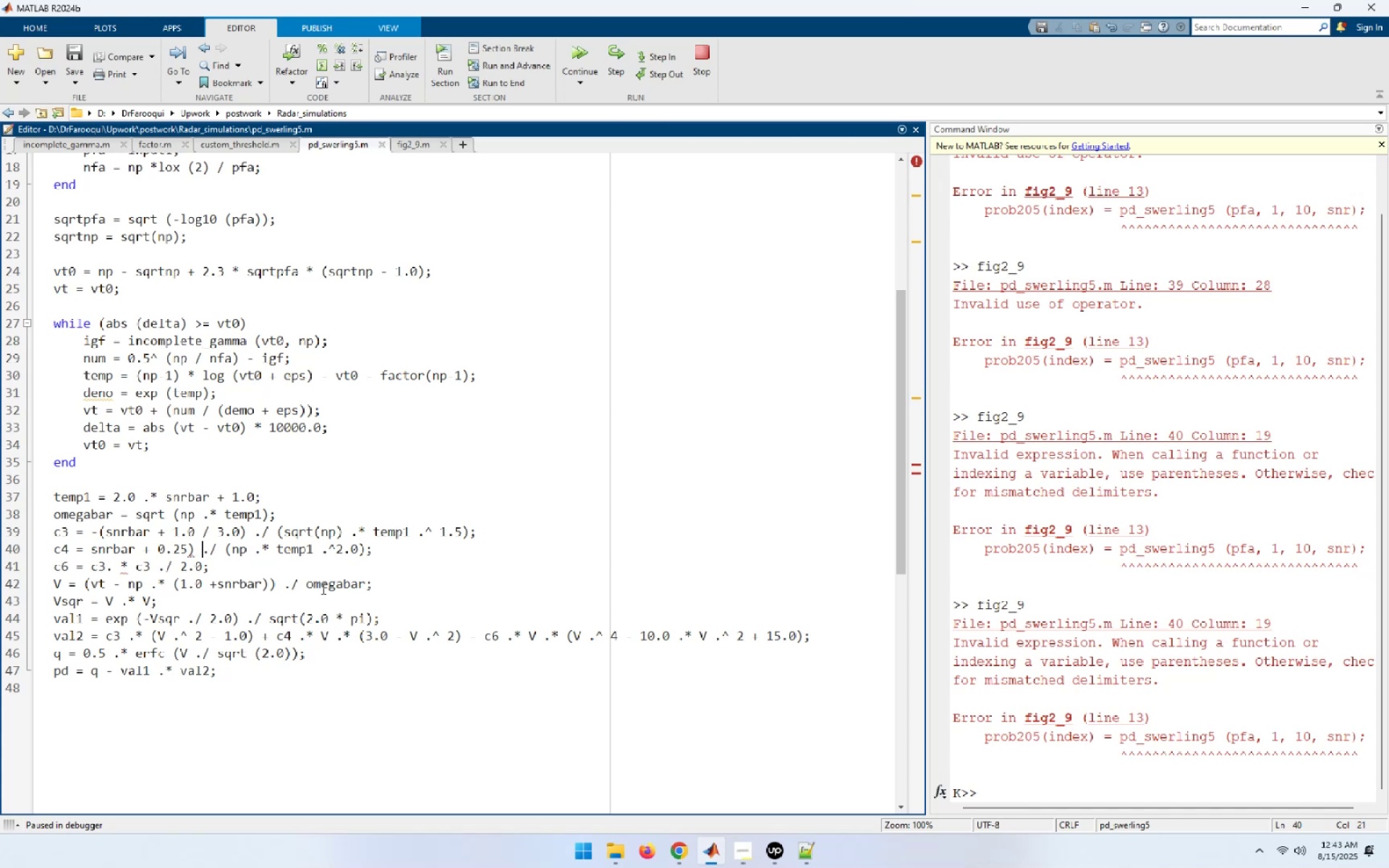 
key(Backspace)
 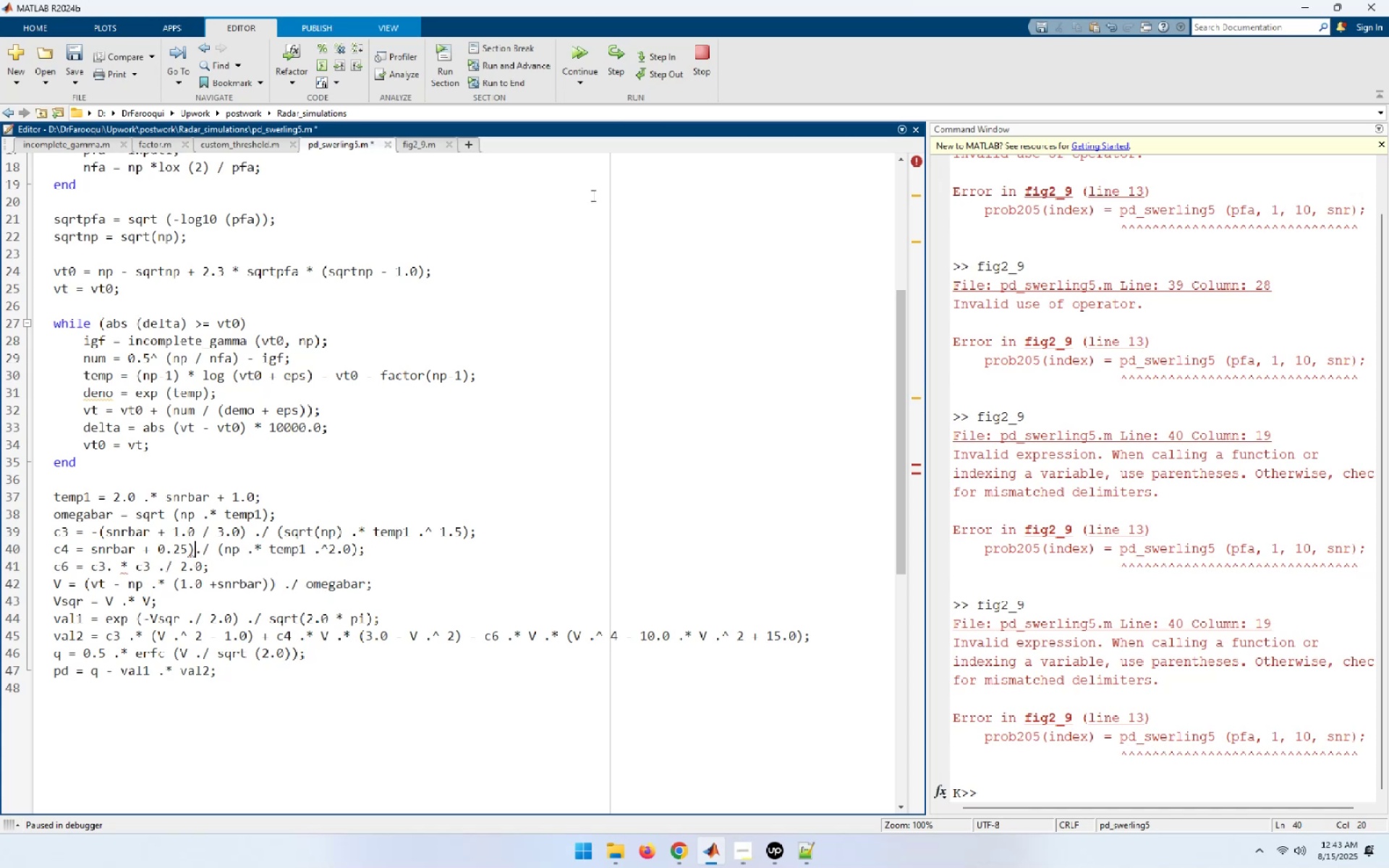 
left_click([587, 51])
 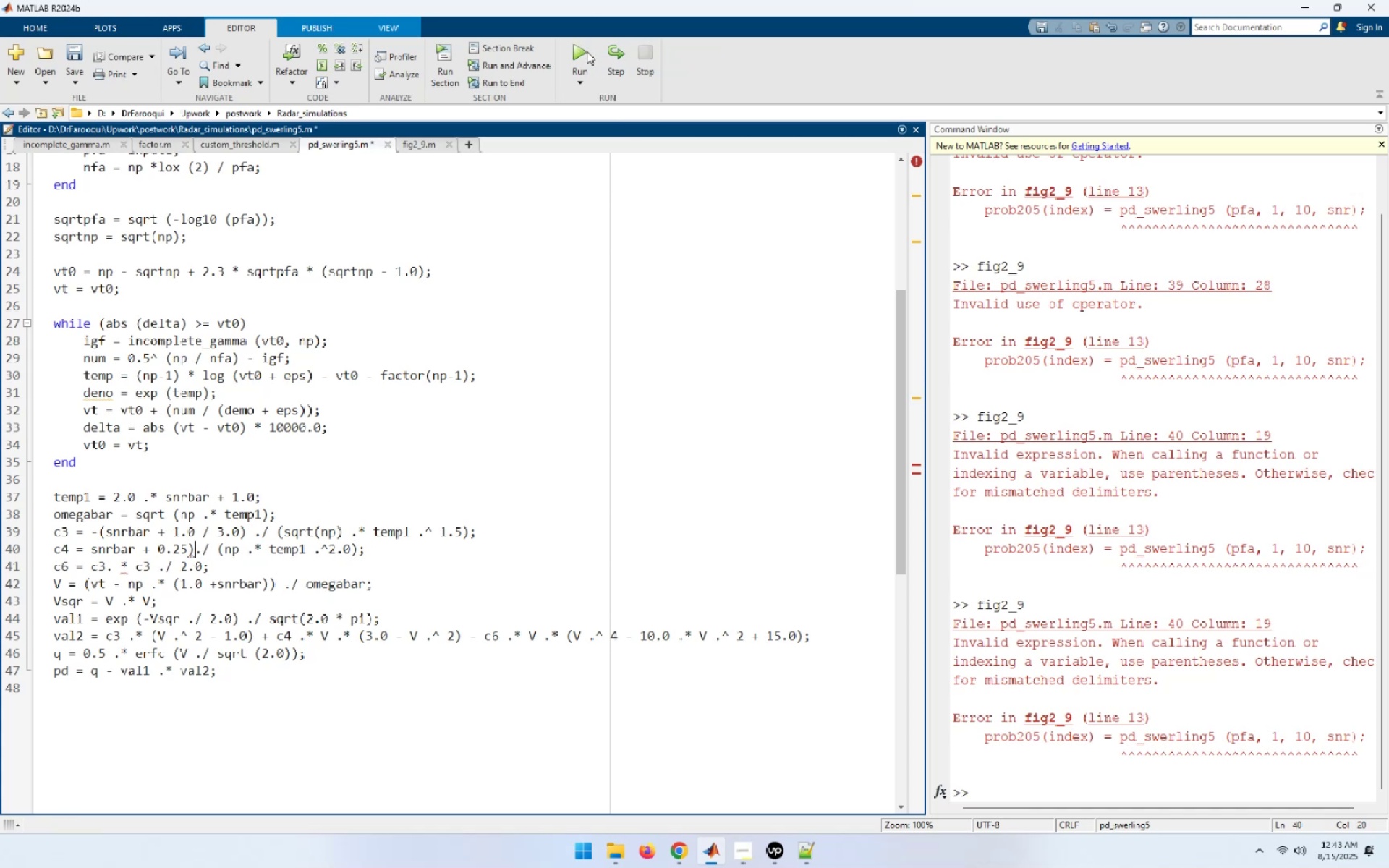 
scroll: coordinate [1240, 686], scroll_direction: down, amount: 4.0
 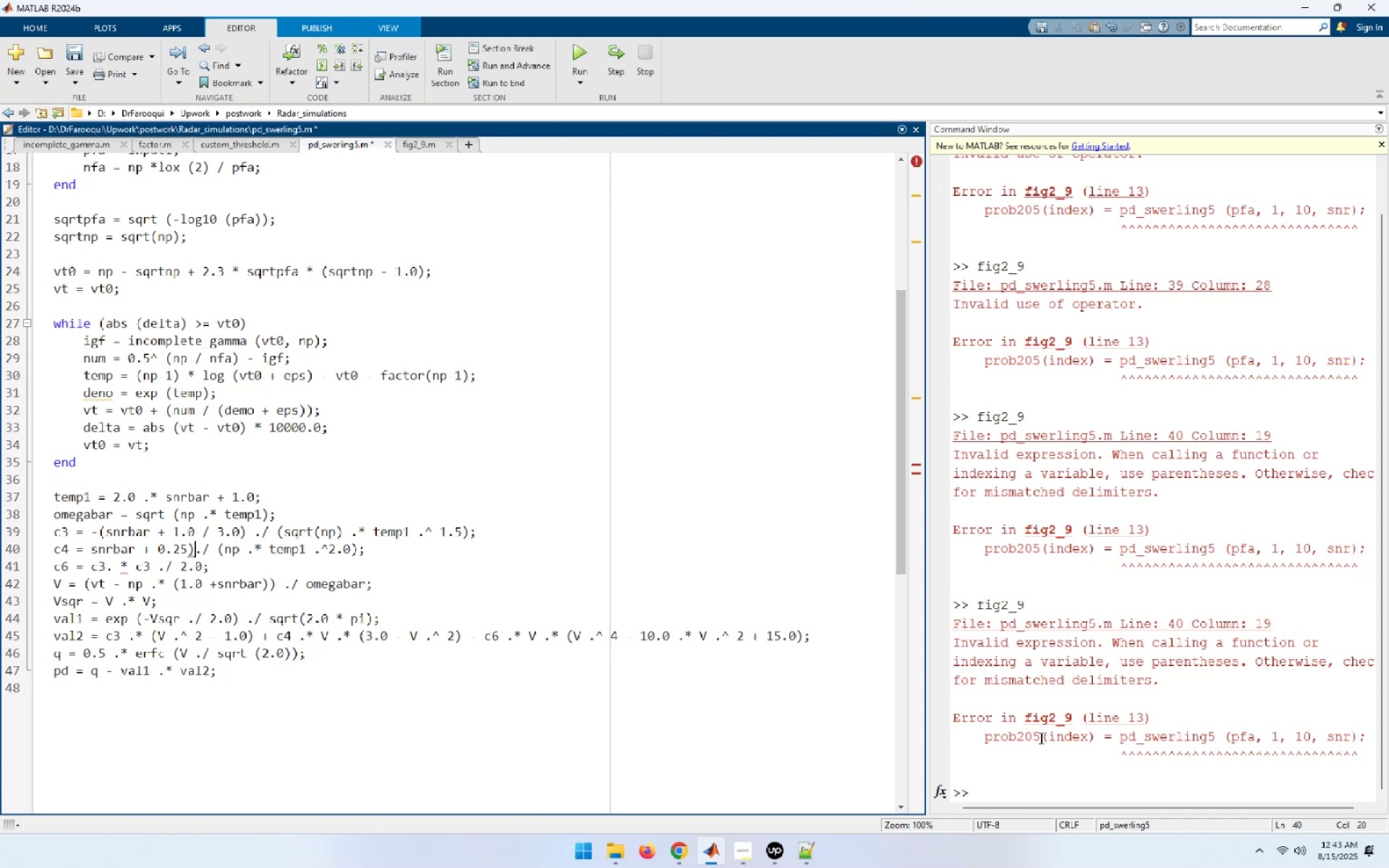 
wait(9.15)
 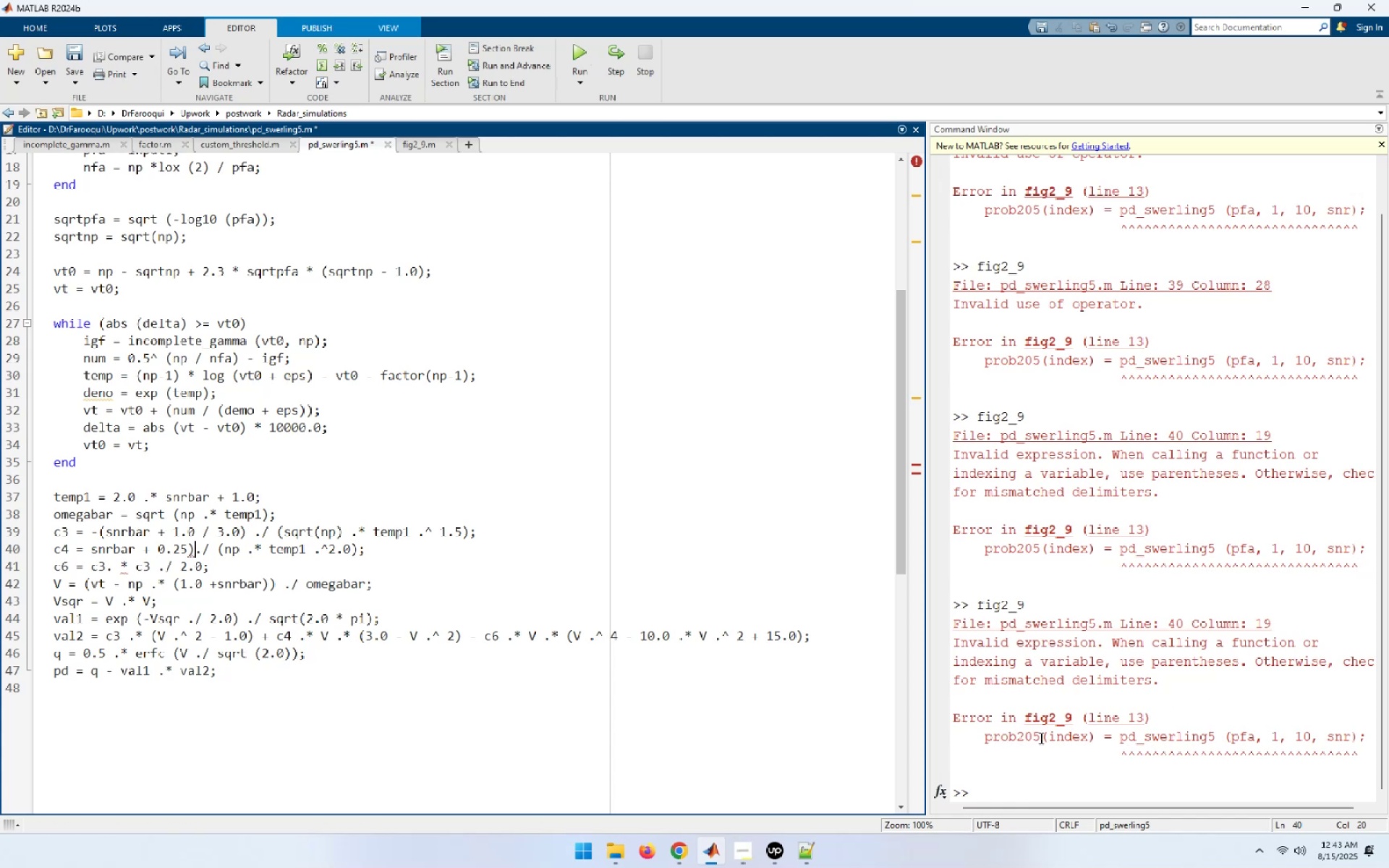 
scroll: coordinate [1224, 743], scroll_direction: down, amount: 3.0
 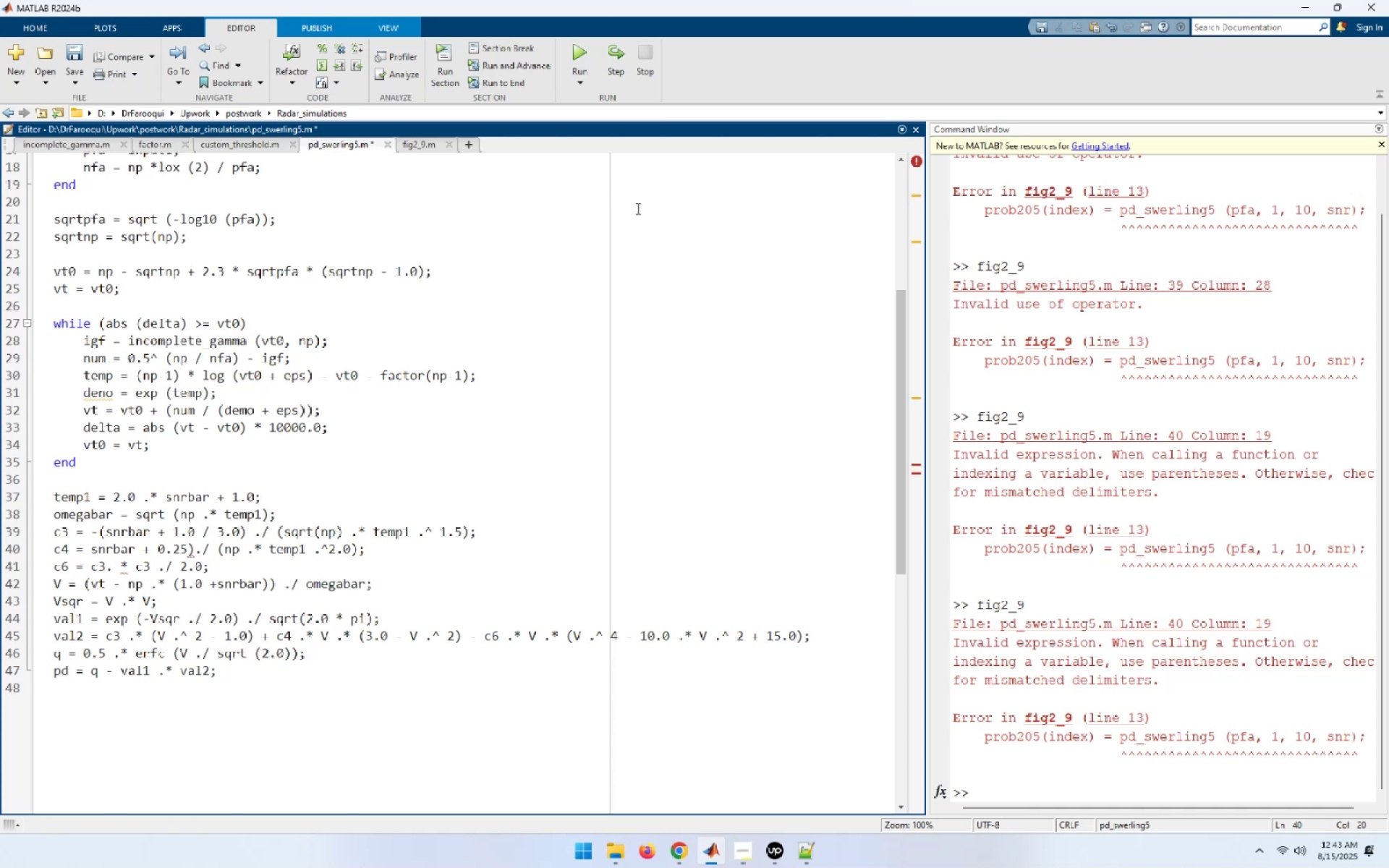 
left_click([579, 48])
 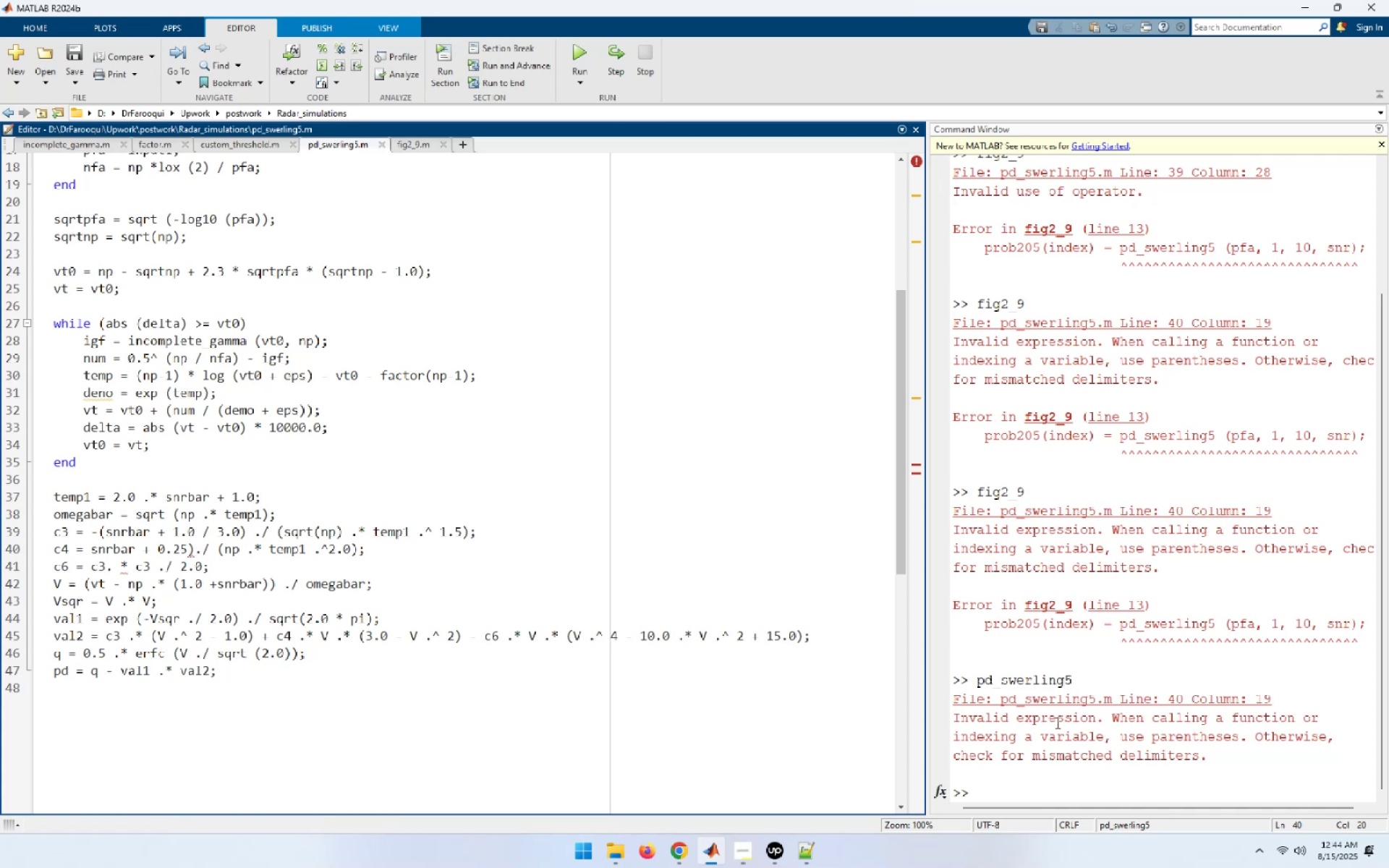 
wait(12.59)
 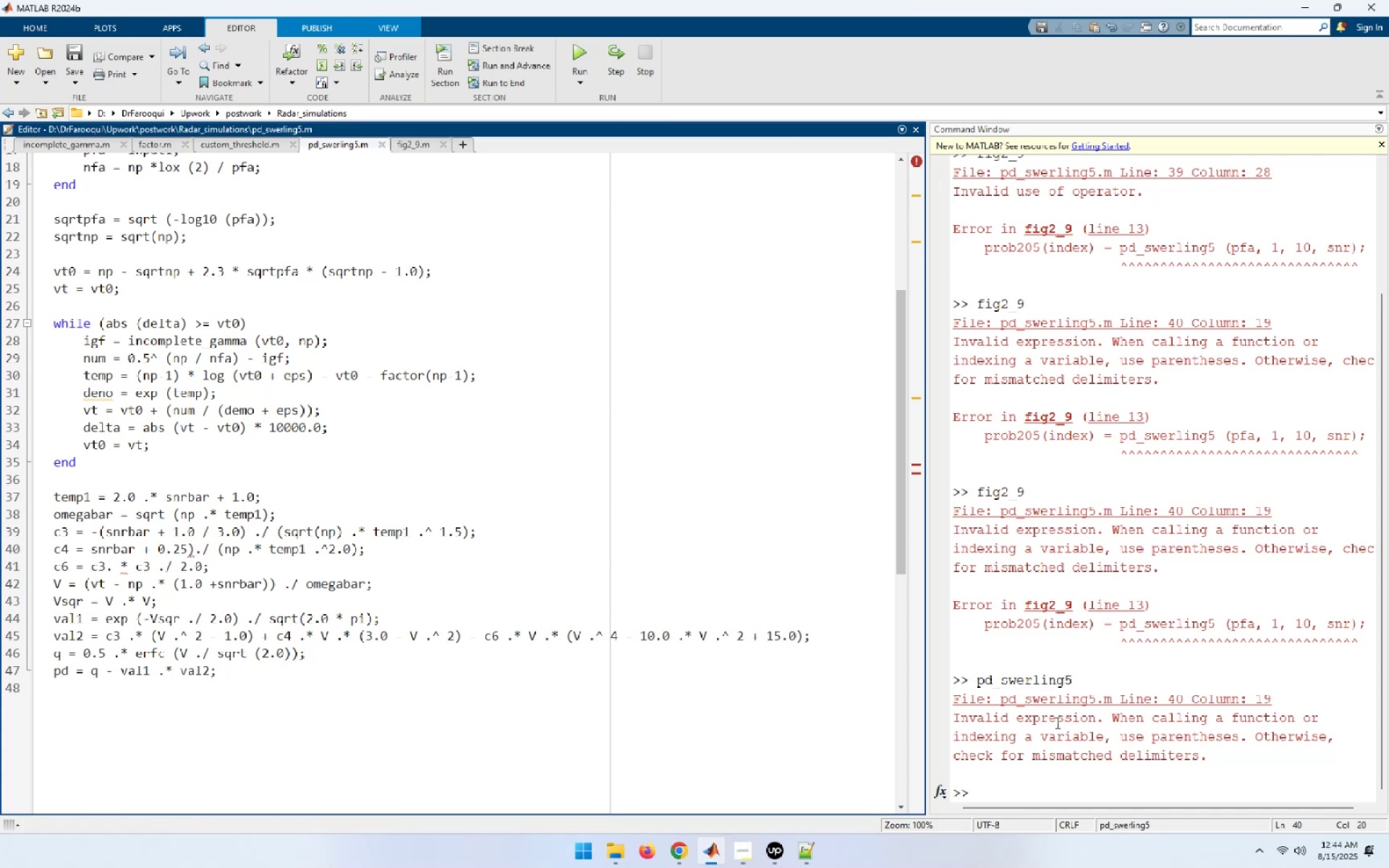 
left_click([121, 565])
 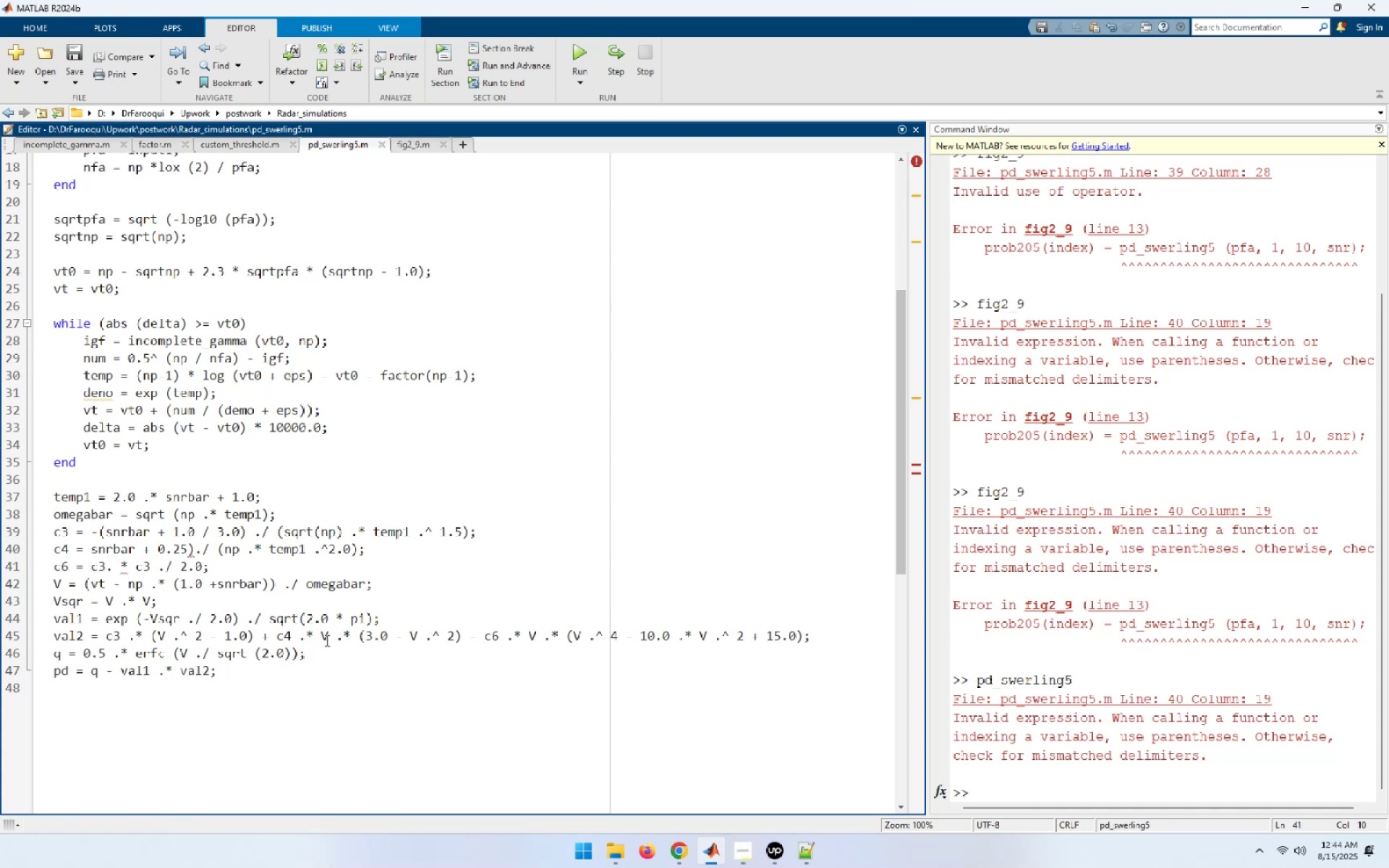 
key(Backspace)
 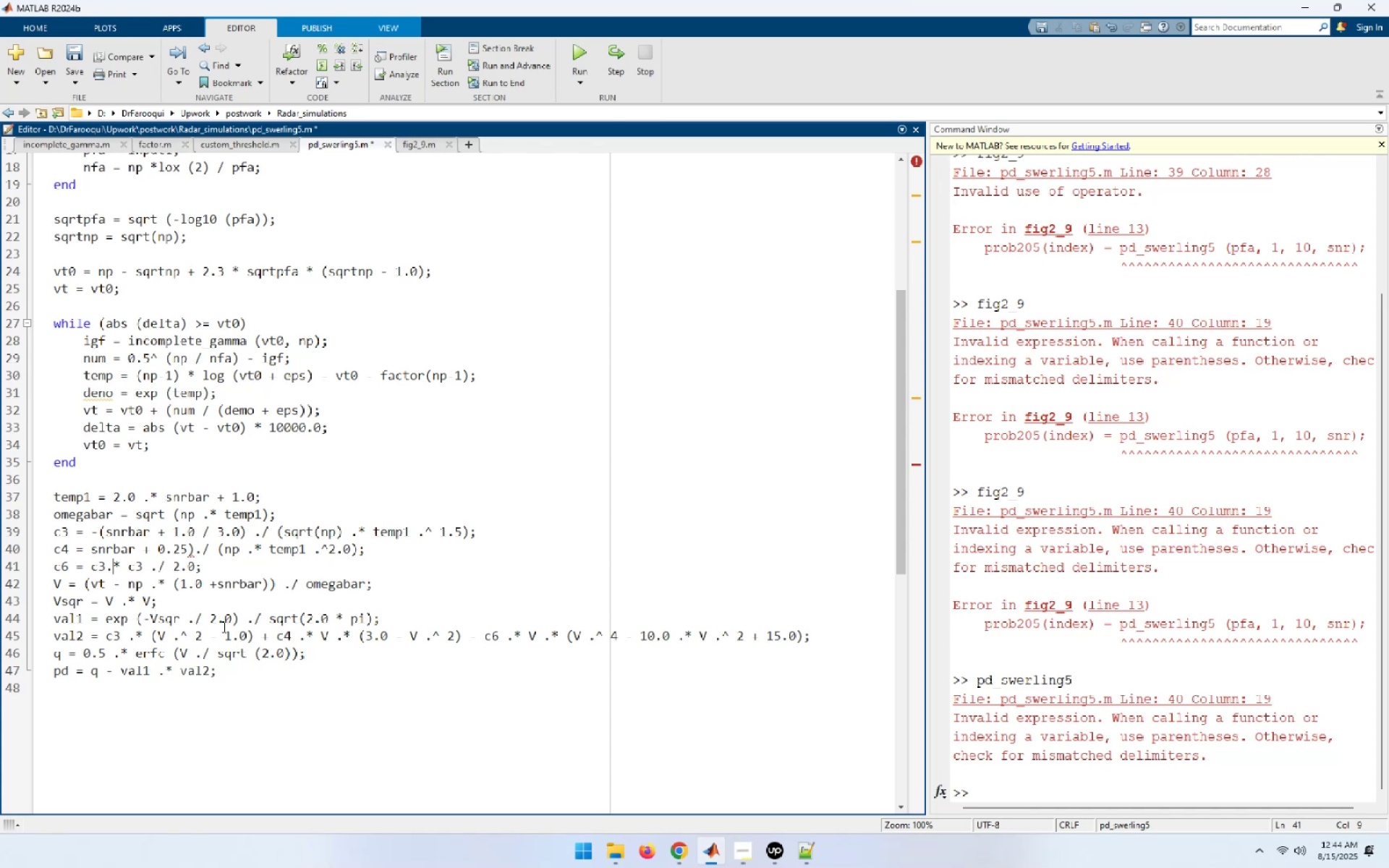 
key(ArrowLeft)
 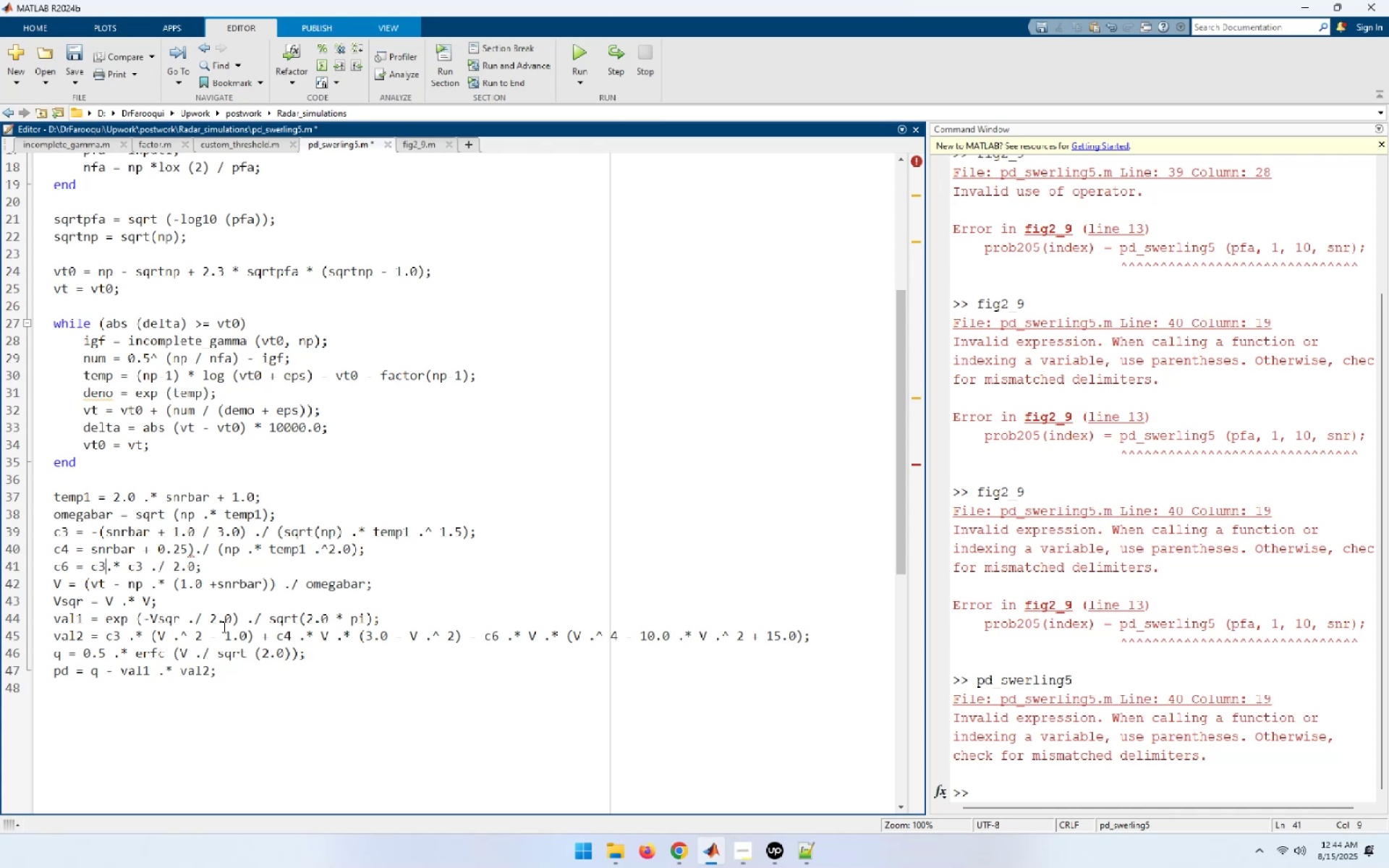 
key(Space)
 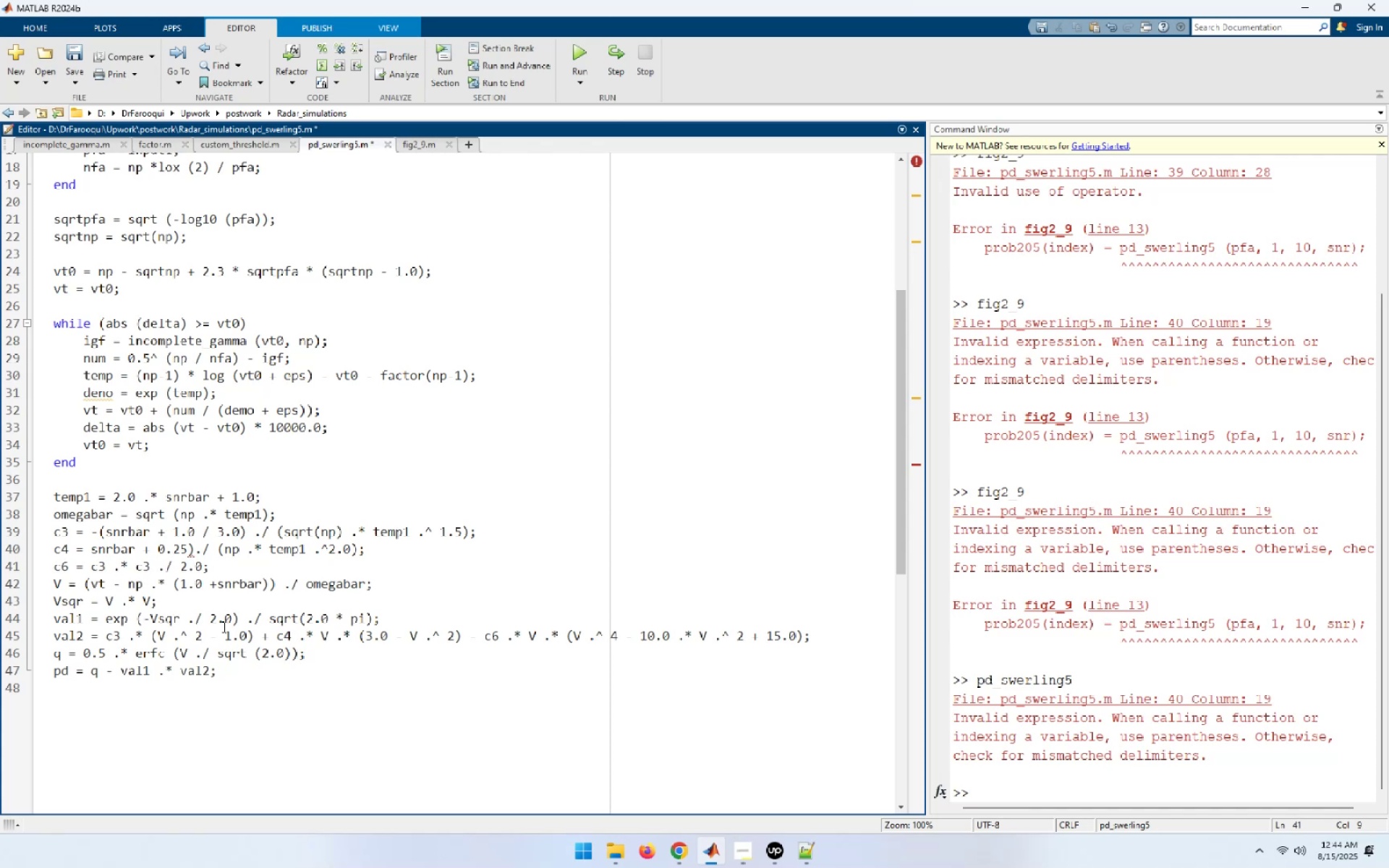 
key(ArrowUp)
 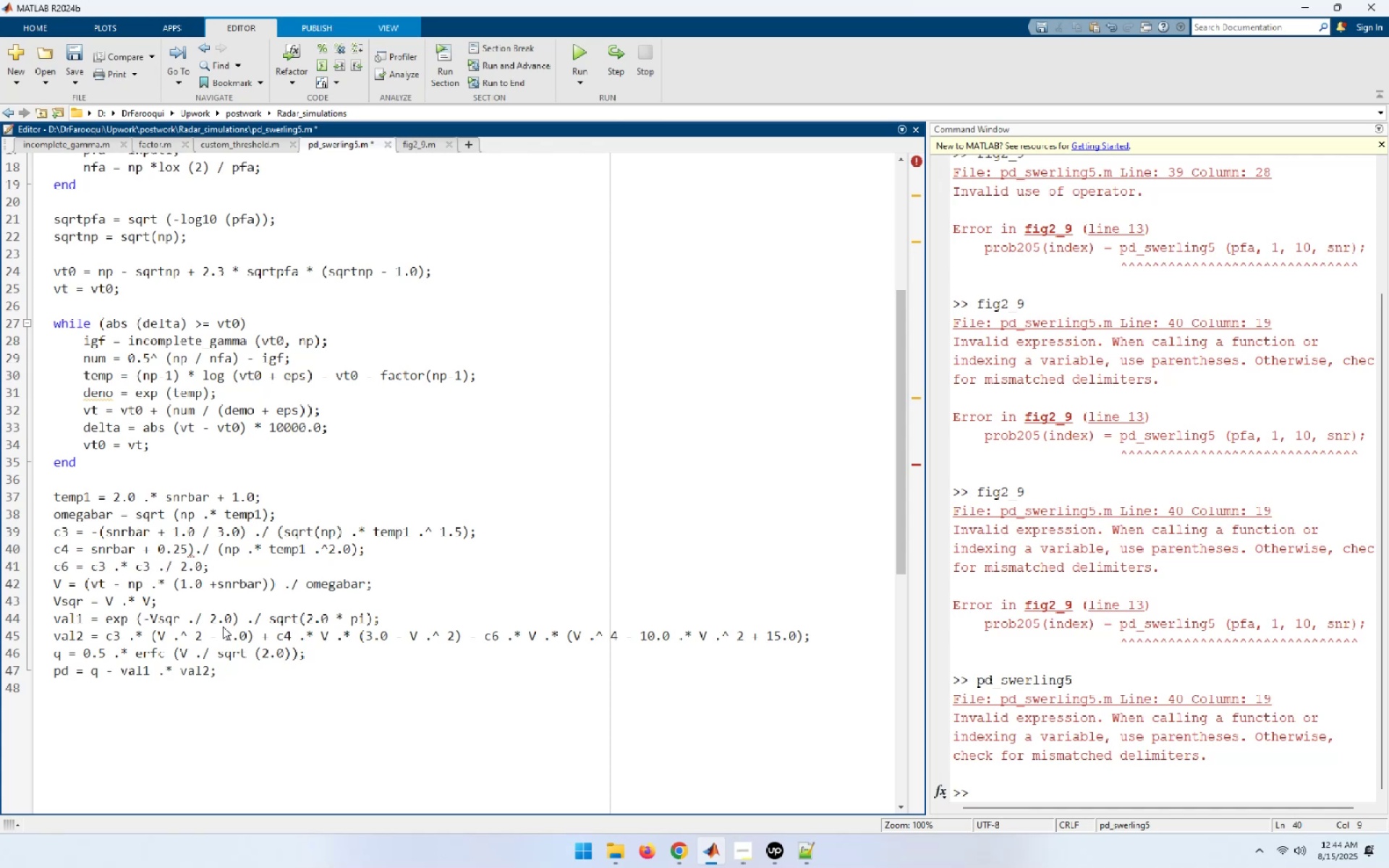 
key(ArrowLeft)
 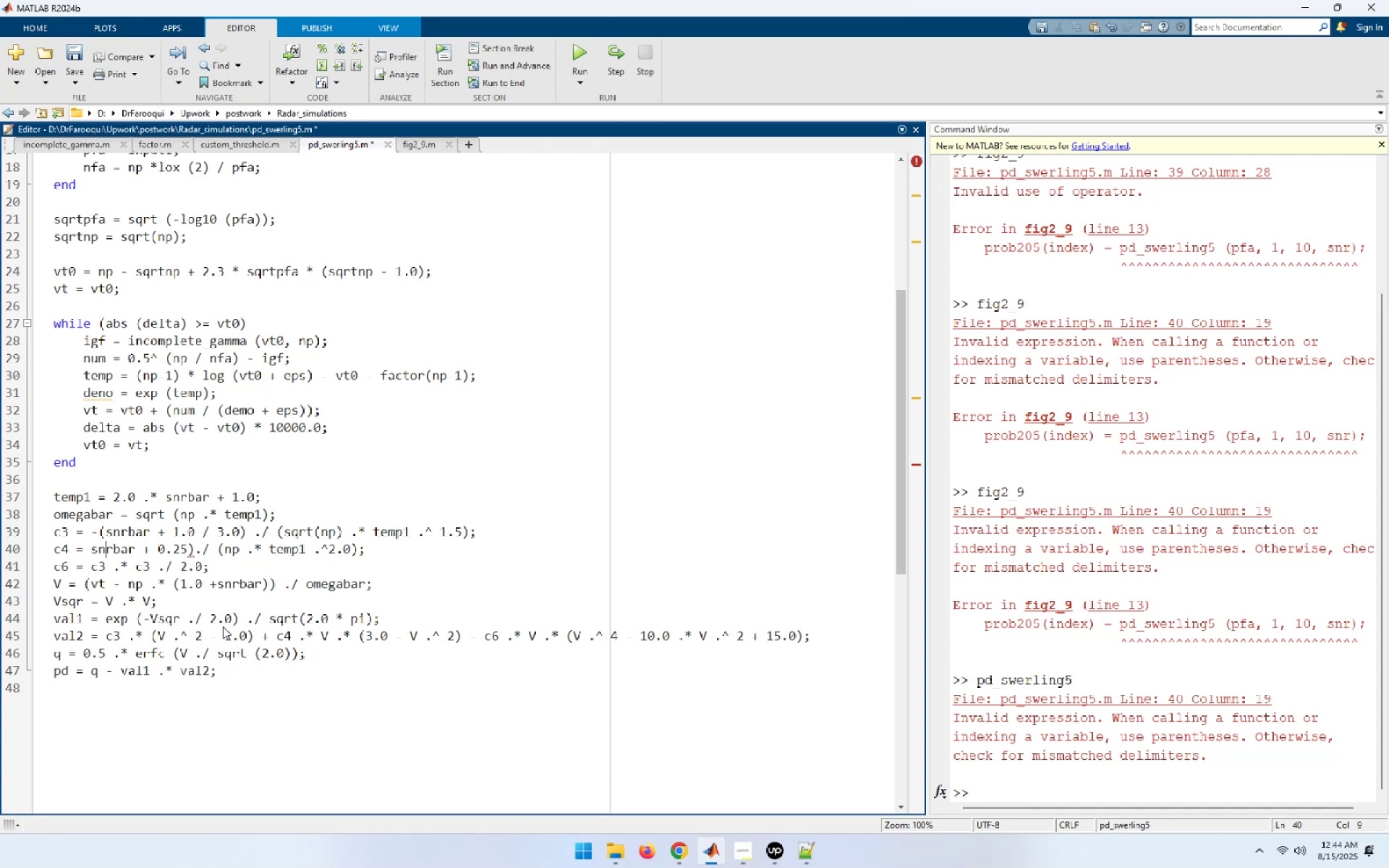 
key(ArrowLeft)
 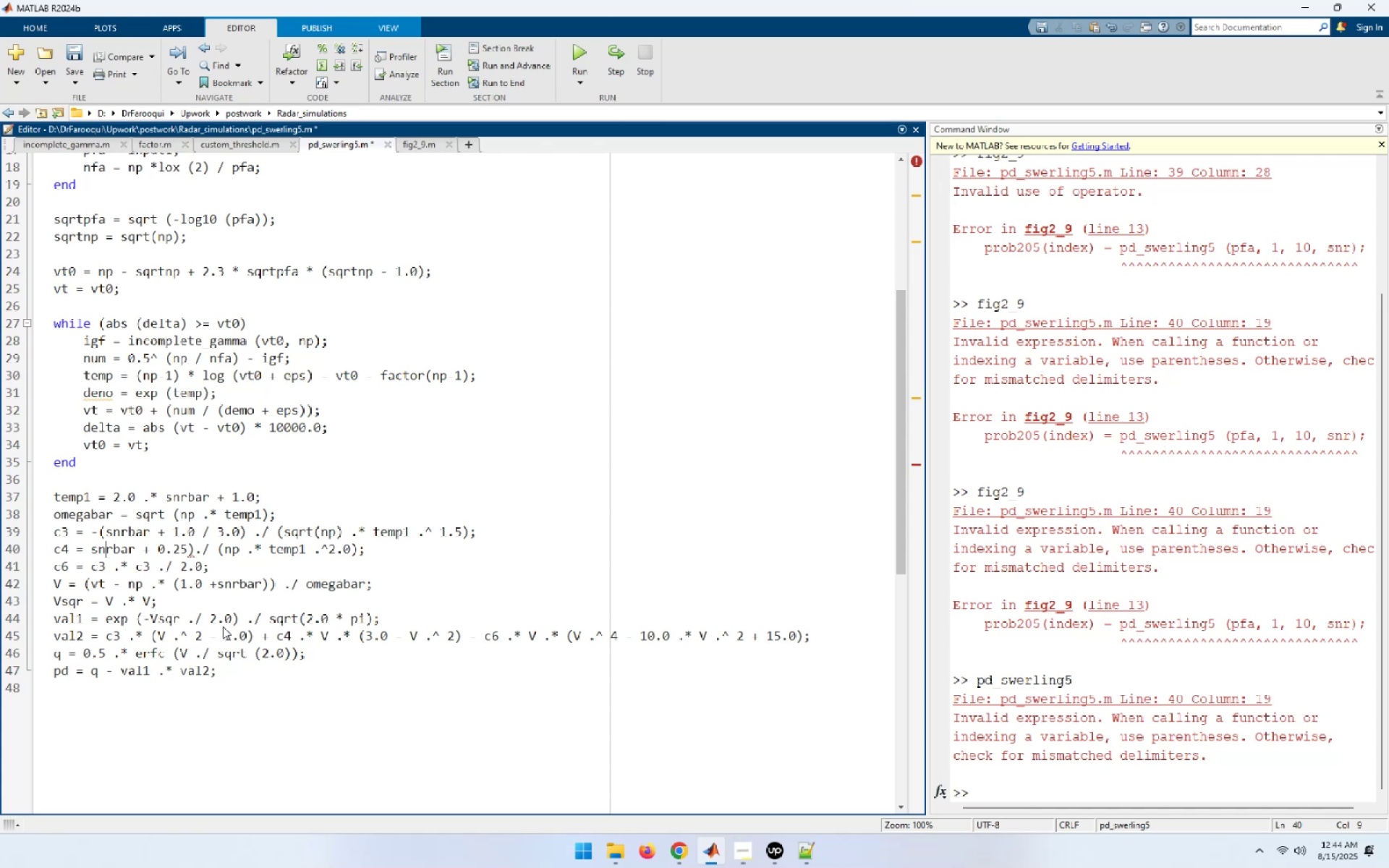 
key(ArrowLeft)
 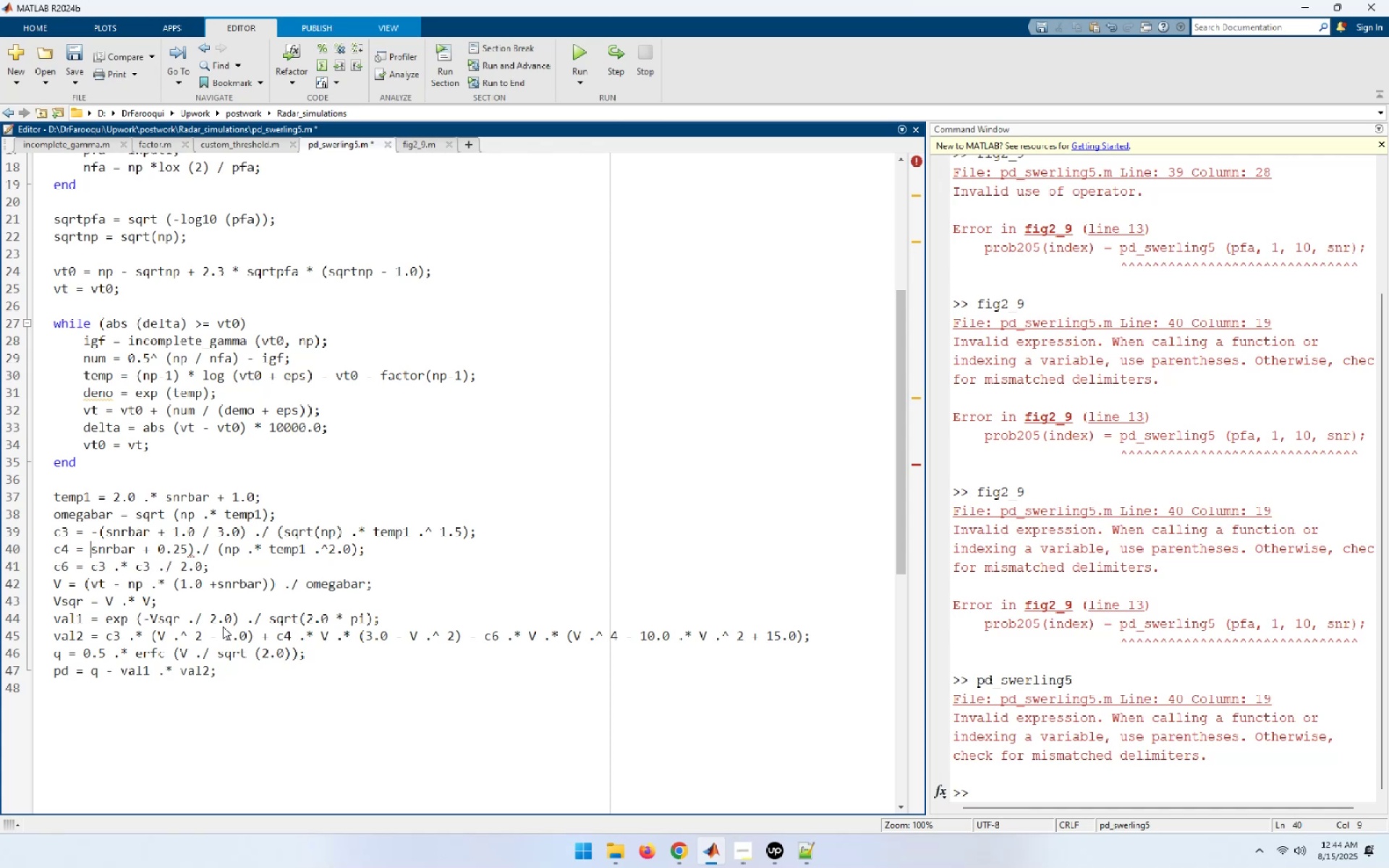 
key(ArrowLeft)
 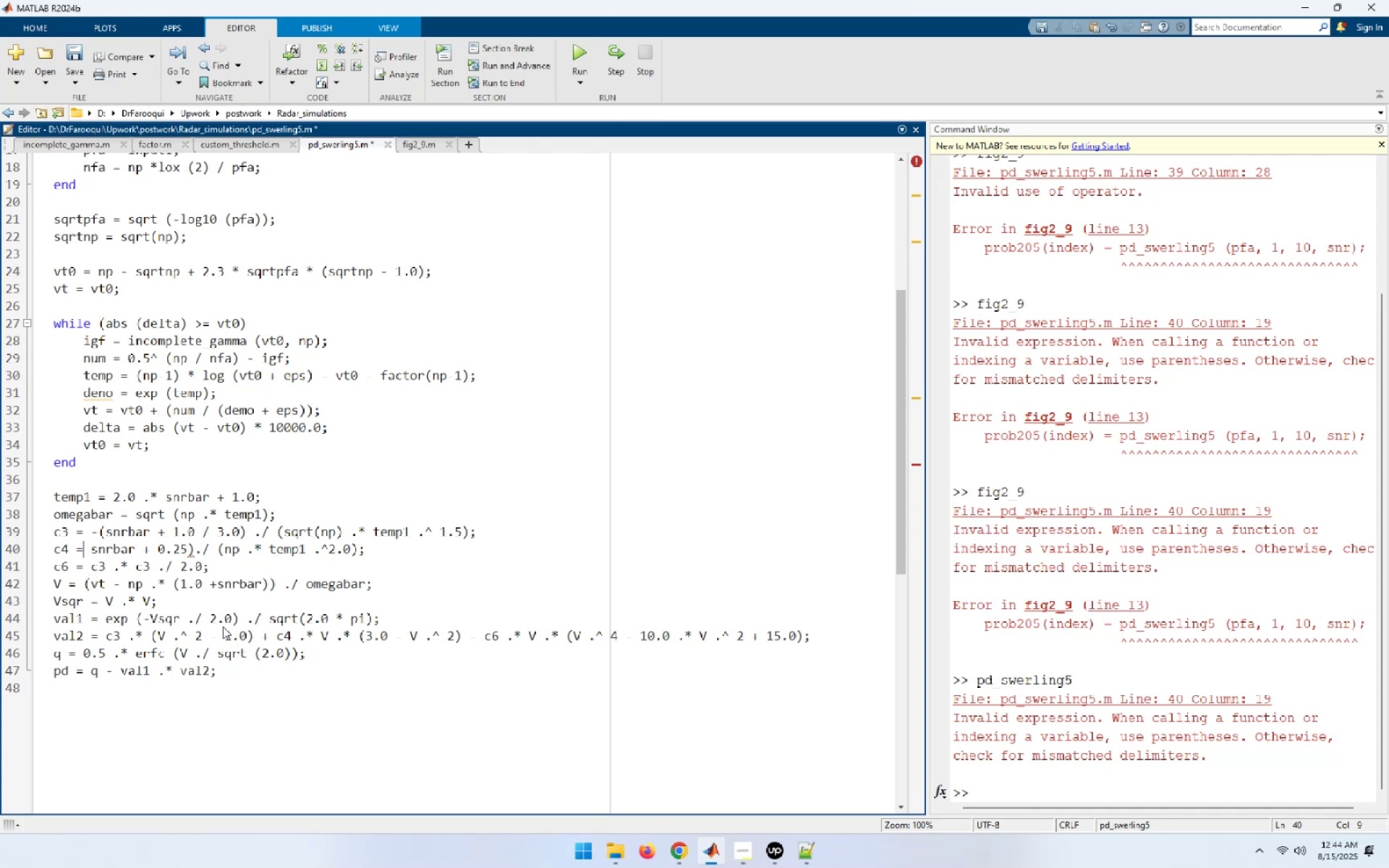 
key(ArrowRight)
 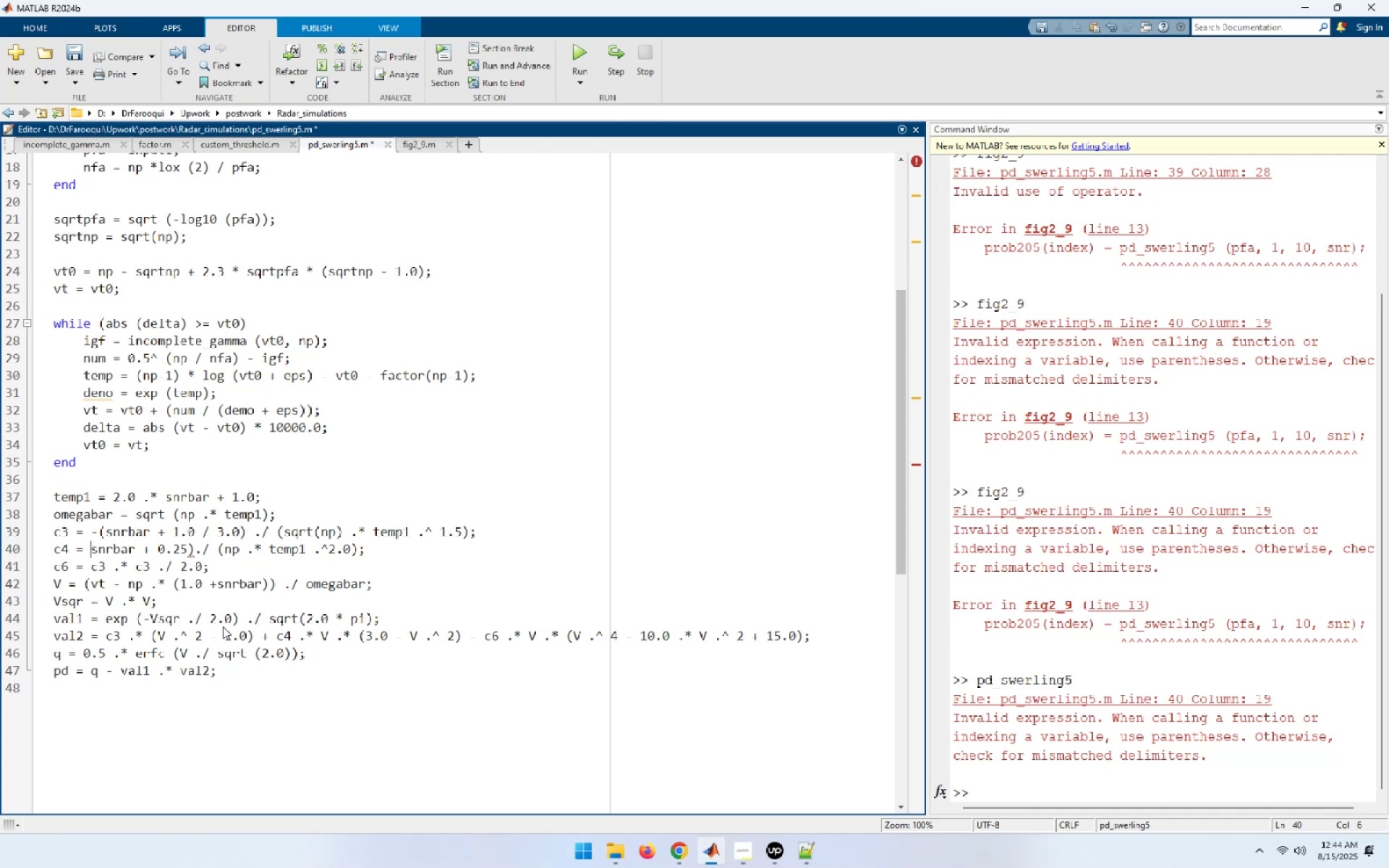 
key(Shift+9)
 